 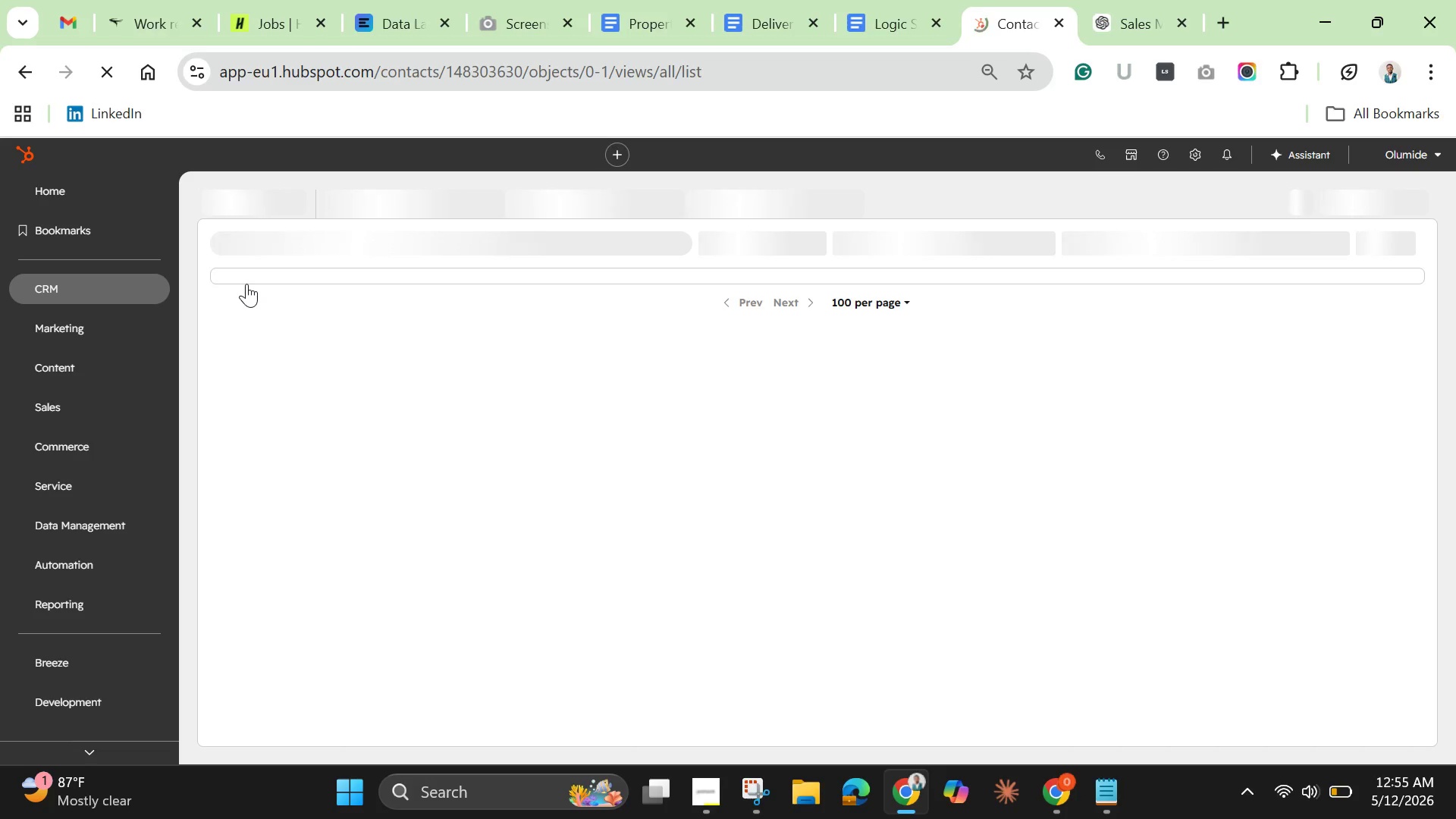 
mouse_move([235, 293])
 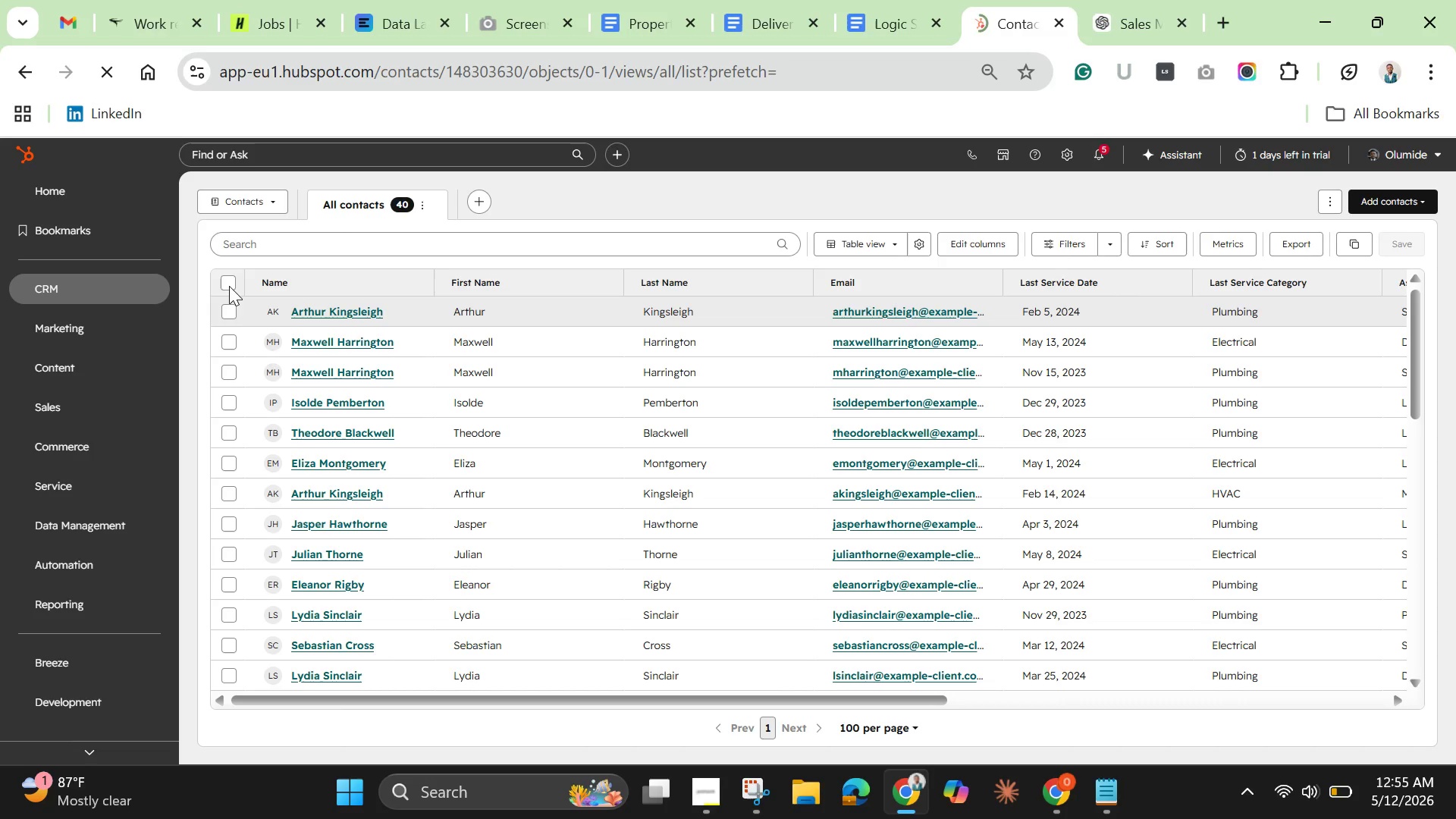 
left_click([225, 282])
 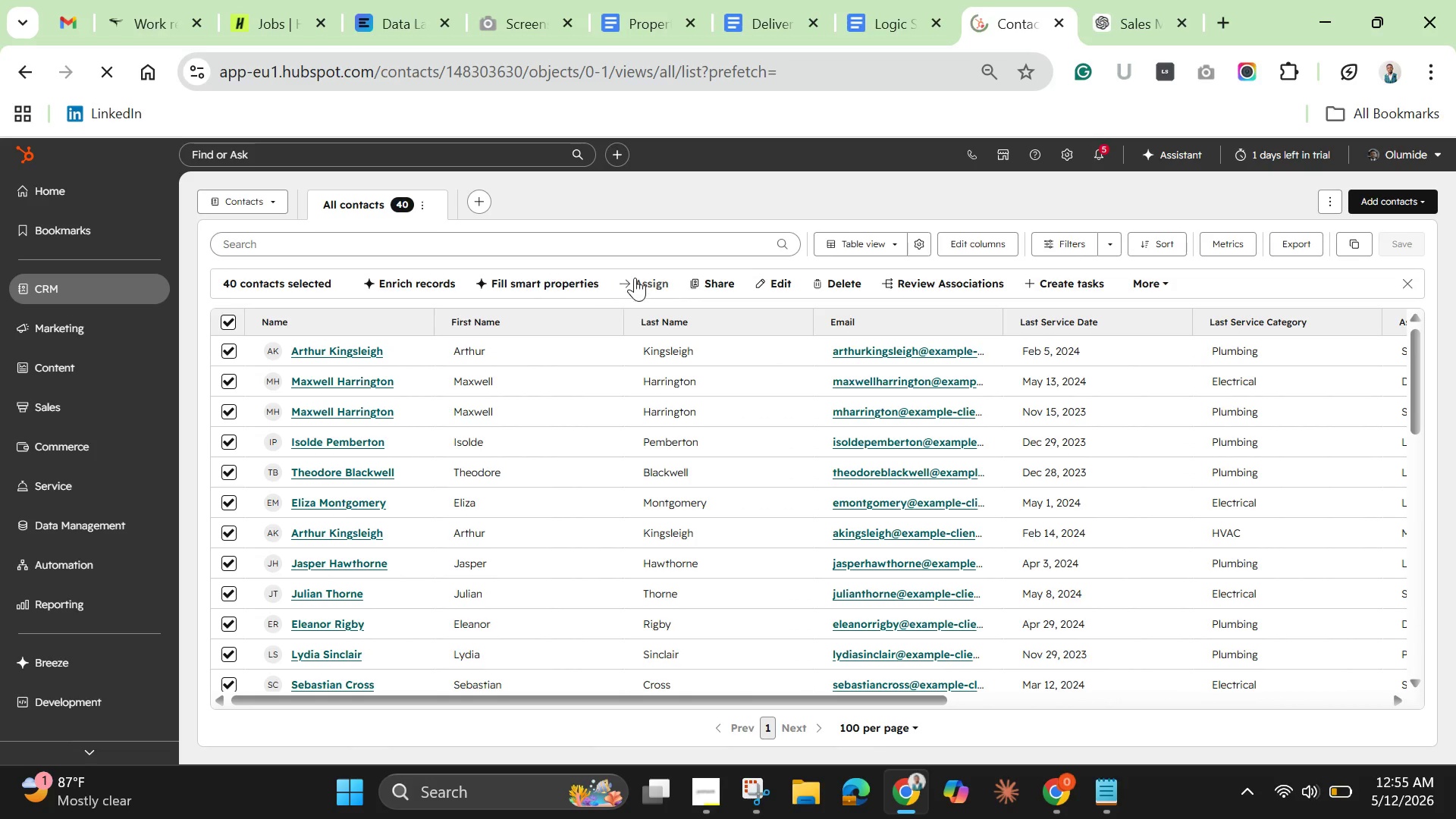 
left_click([854, 278])
 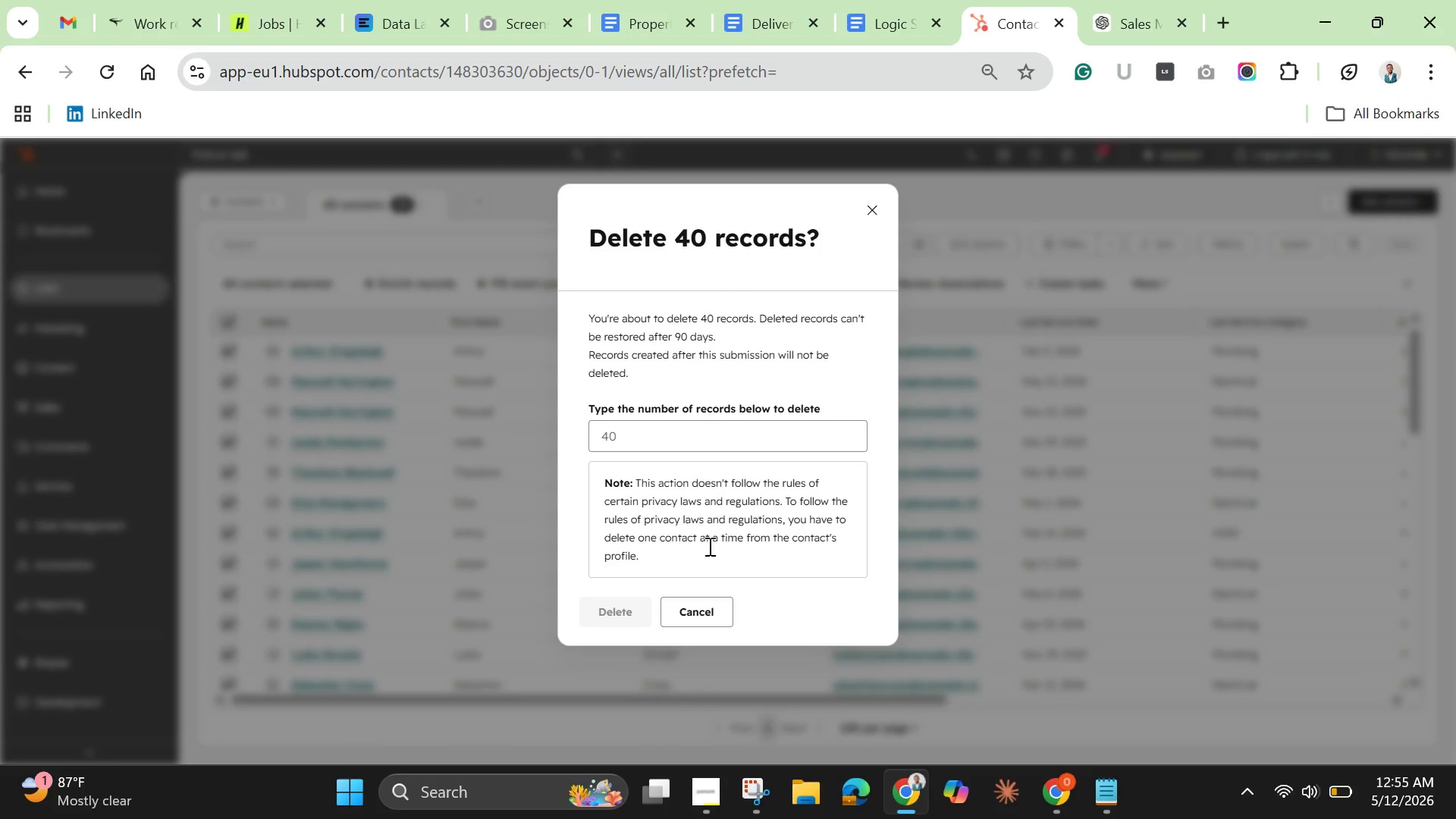 
left_click([630, 425])
 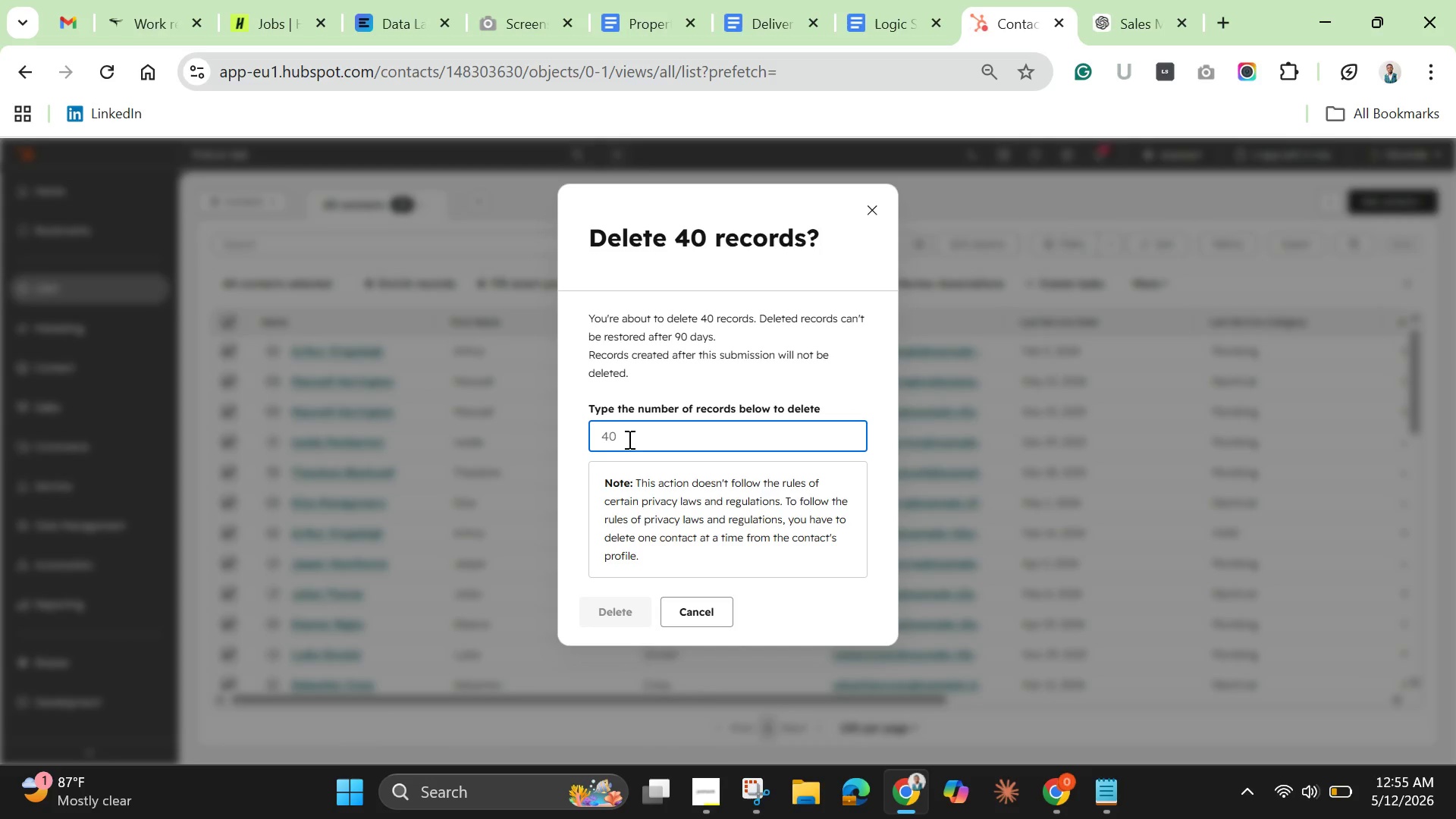 
type(40)
 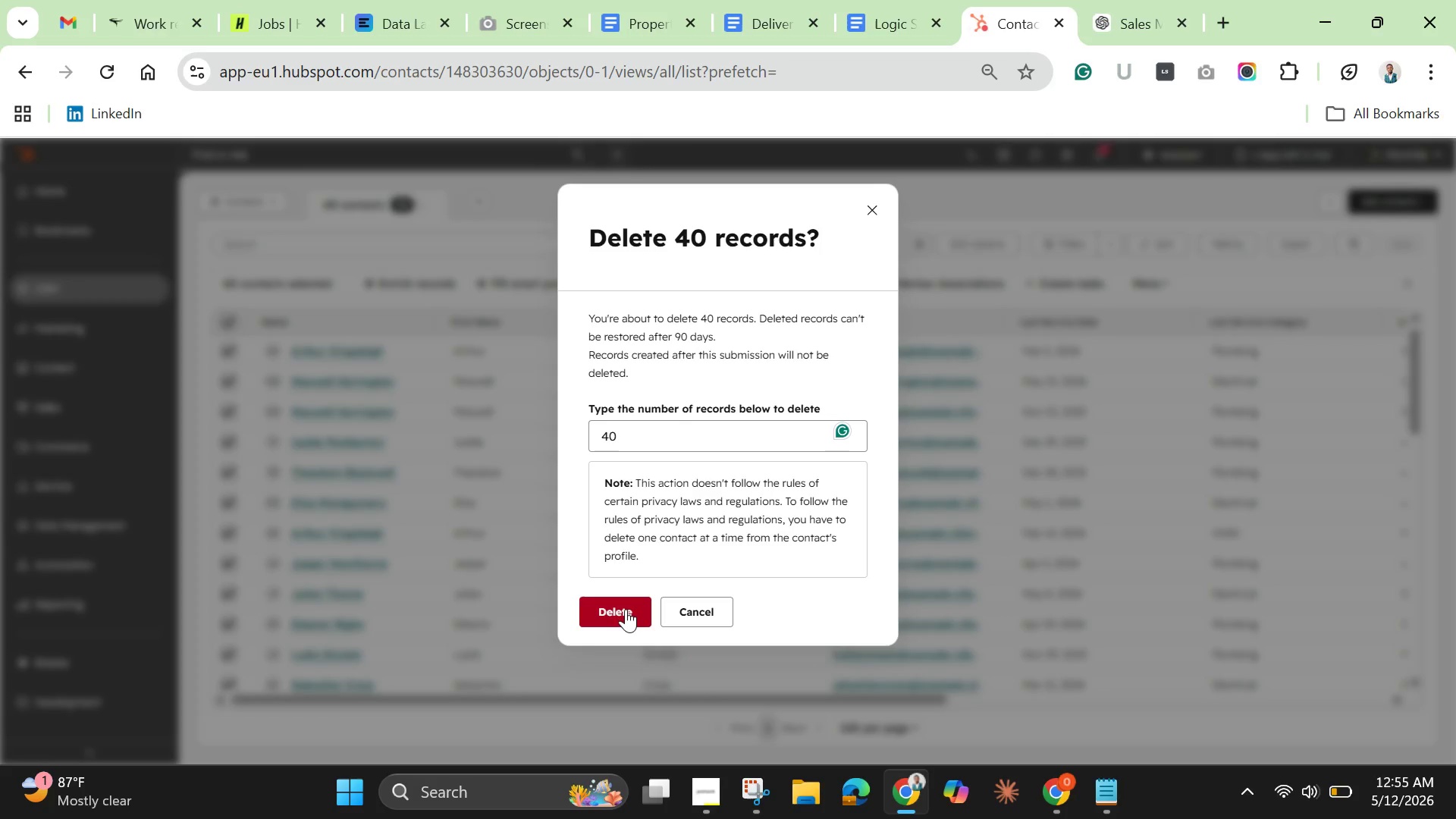 
left_click([596, 613])
 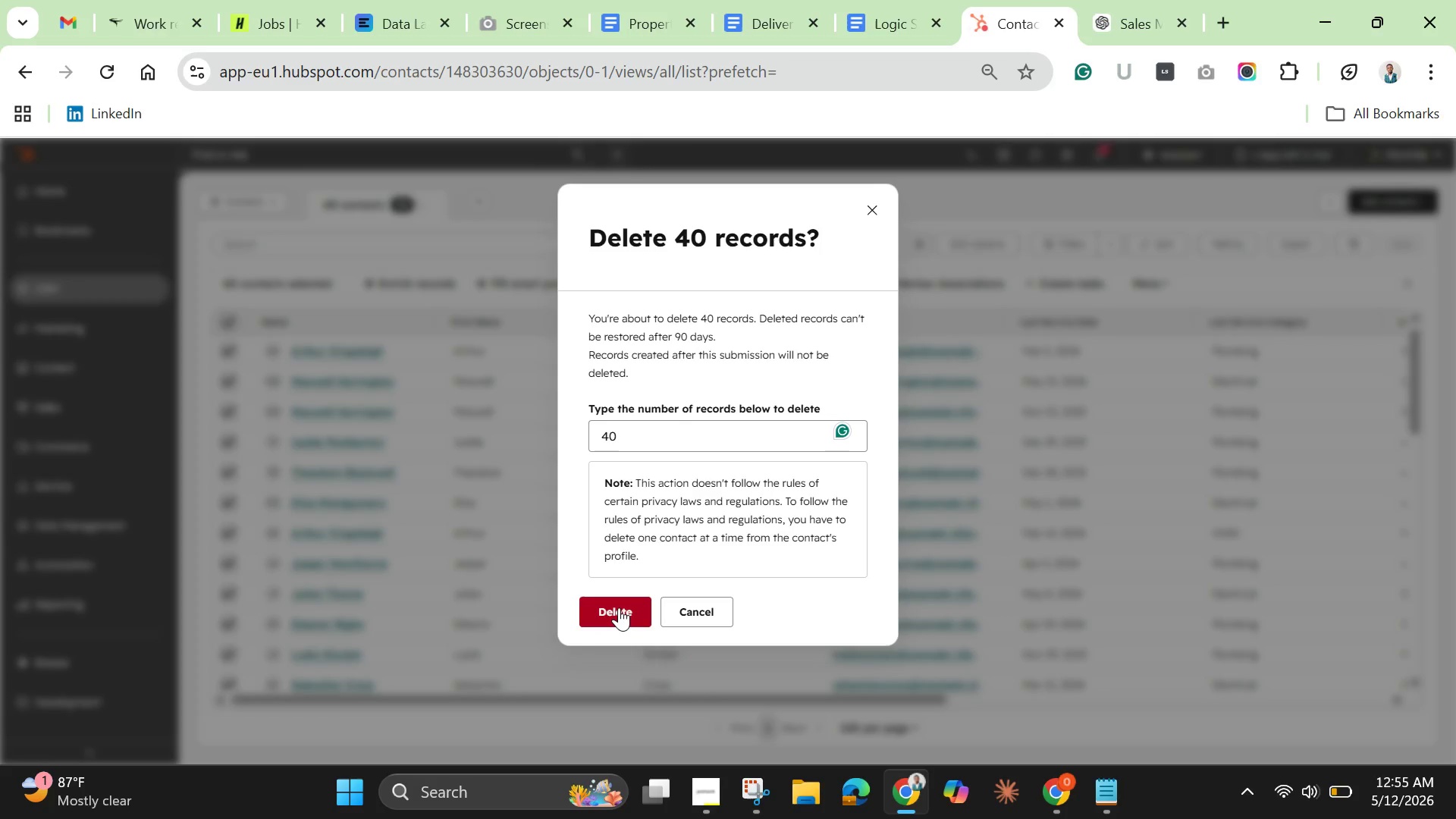 
left_click([619, 607])
 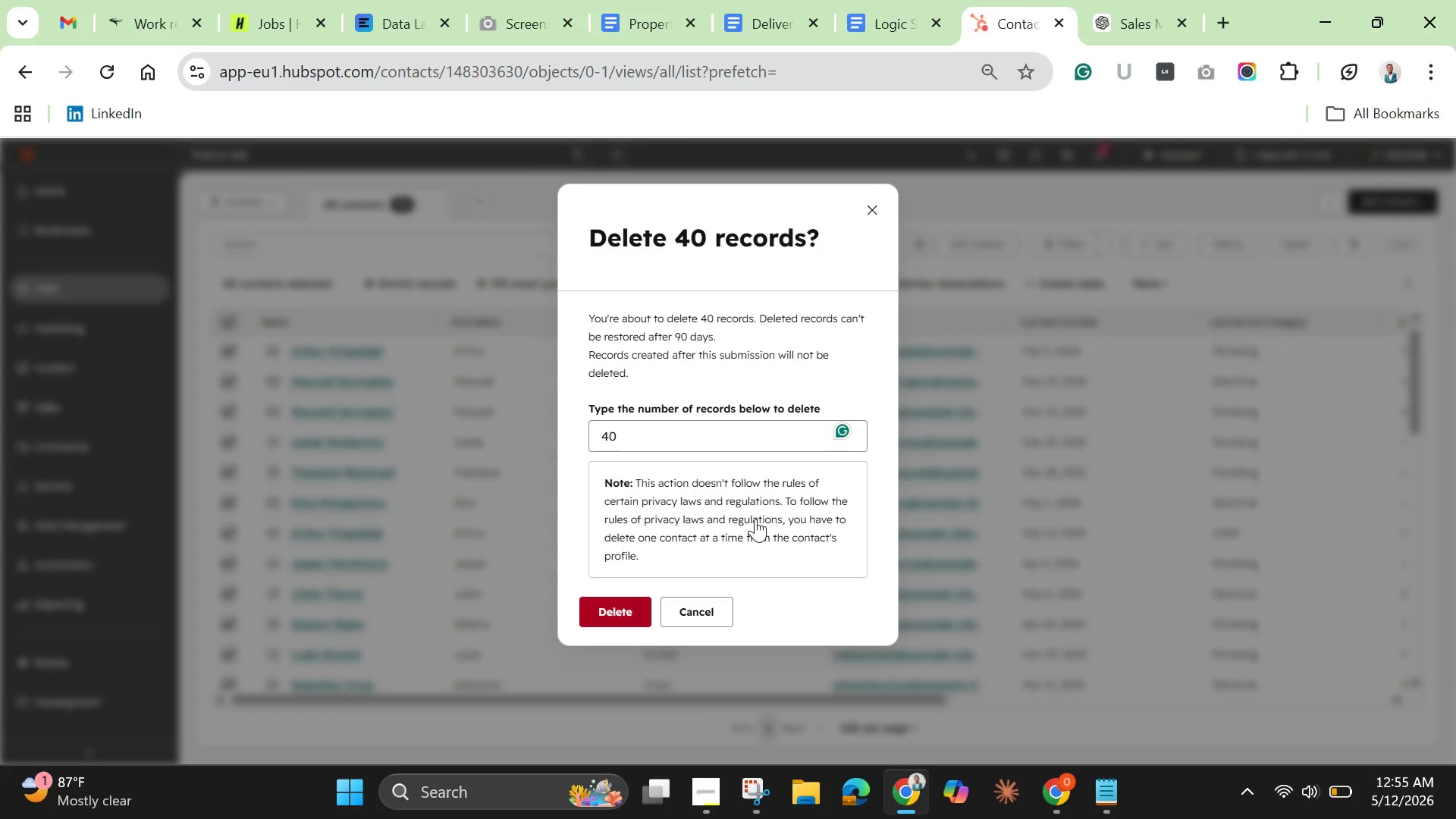 
scroll: coordinate [756, 532], scroll_direction: down, amount: 3.0
 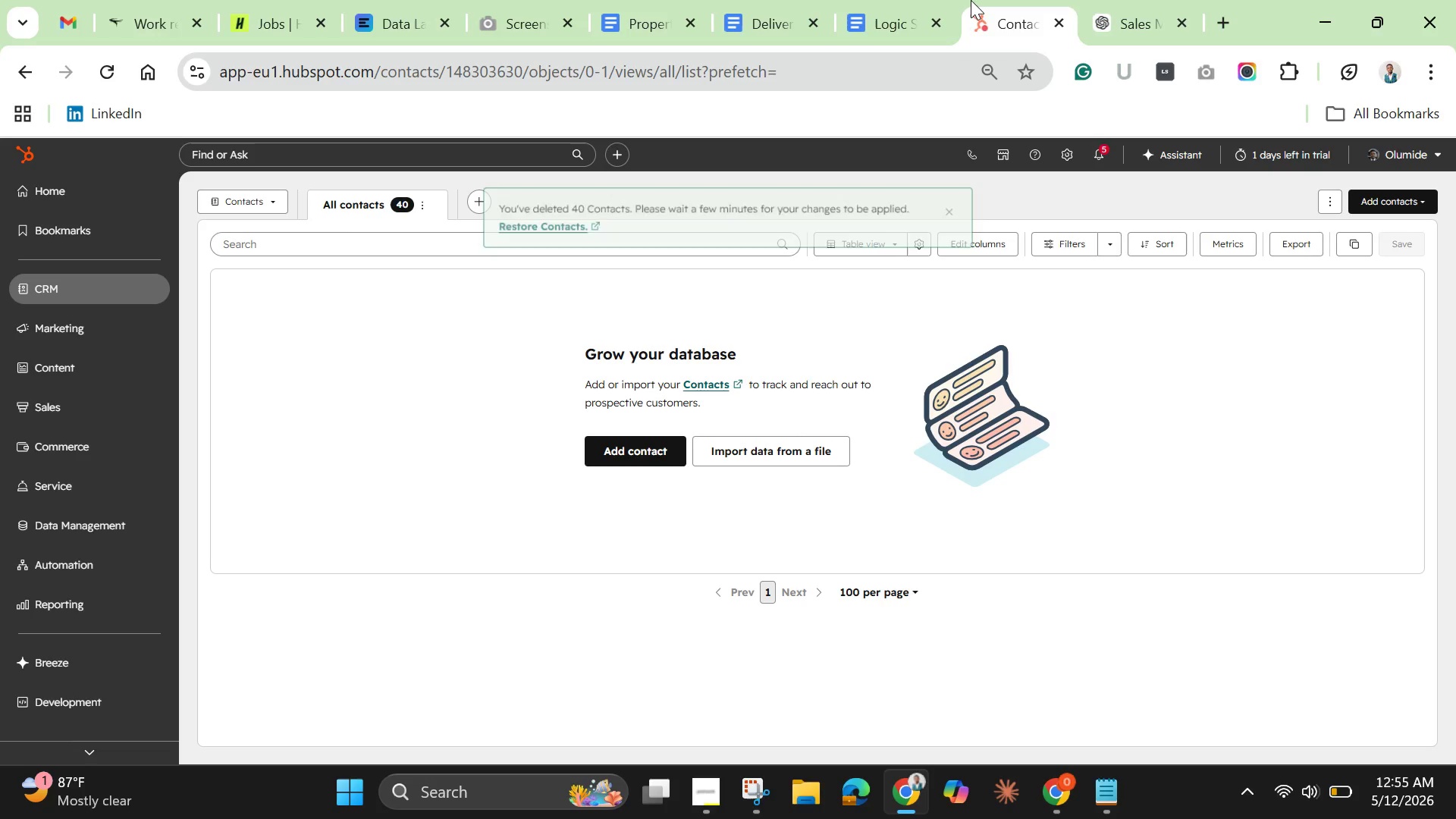 
right_click([1011, 19])
 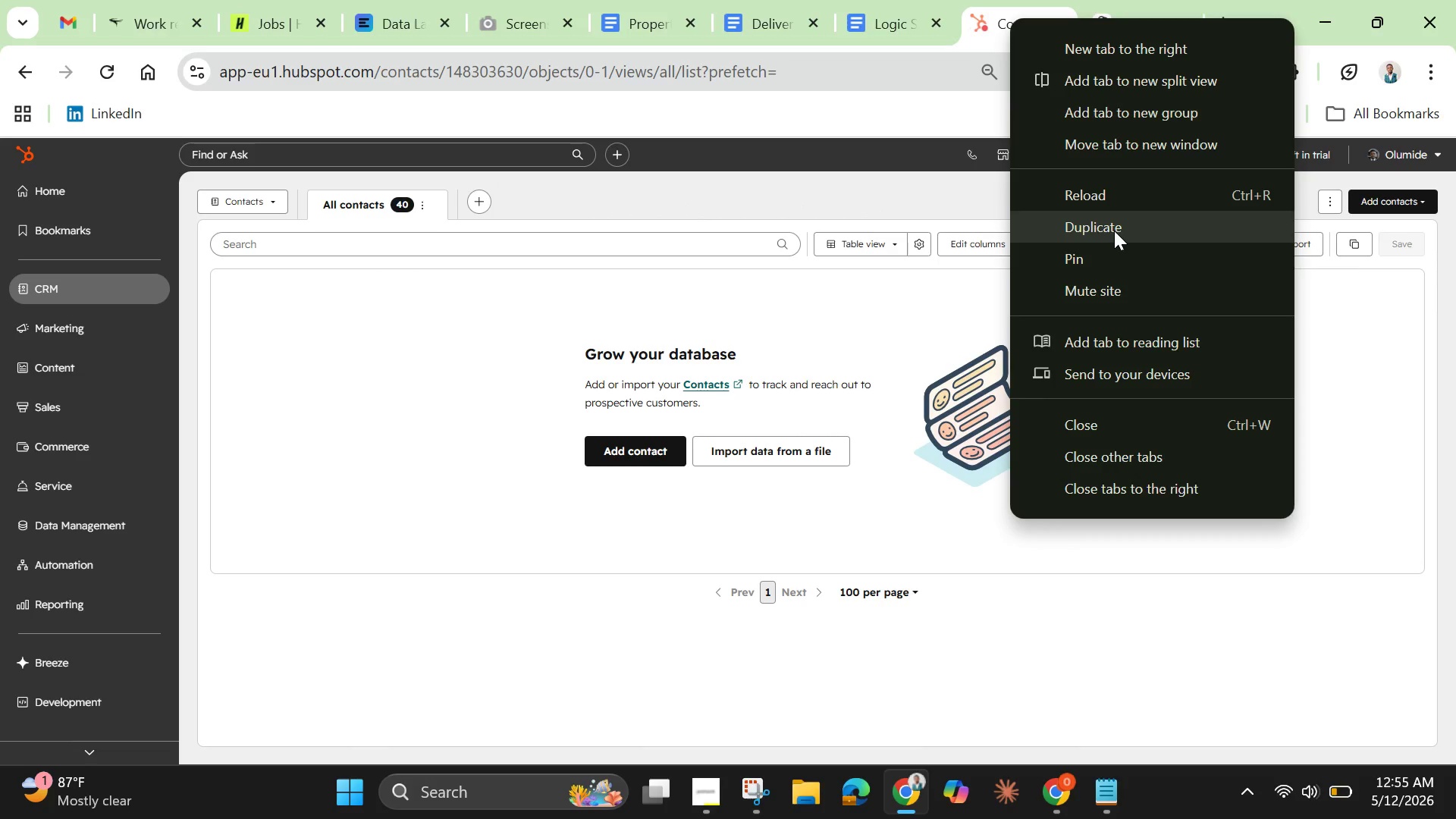 
left_click([1111, 228])
 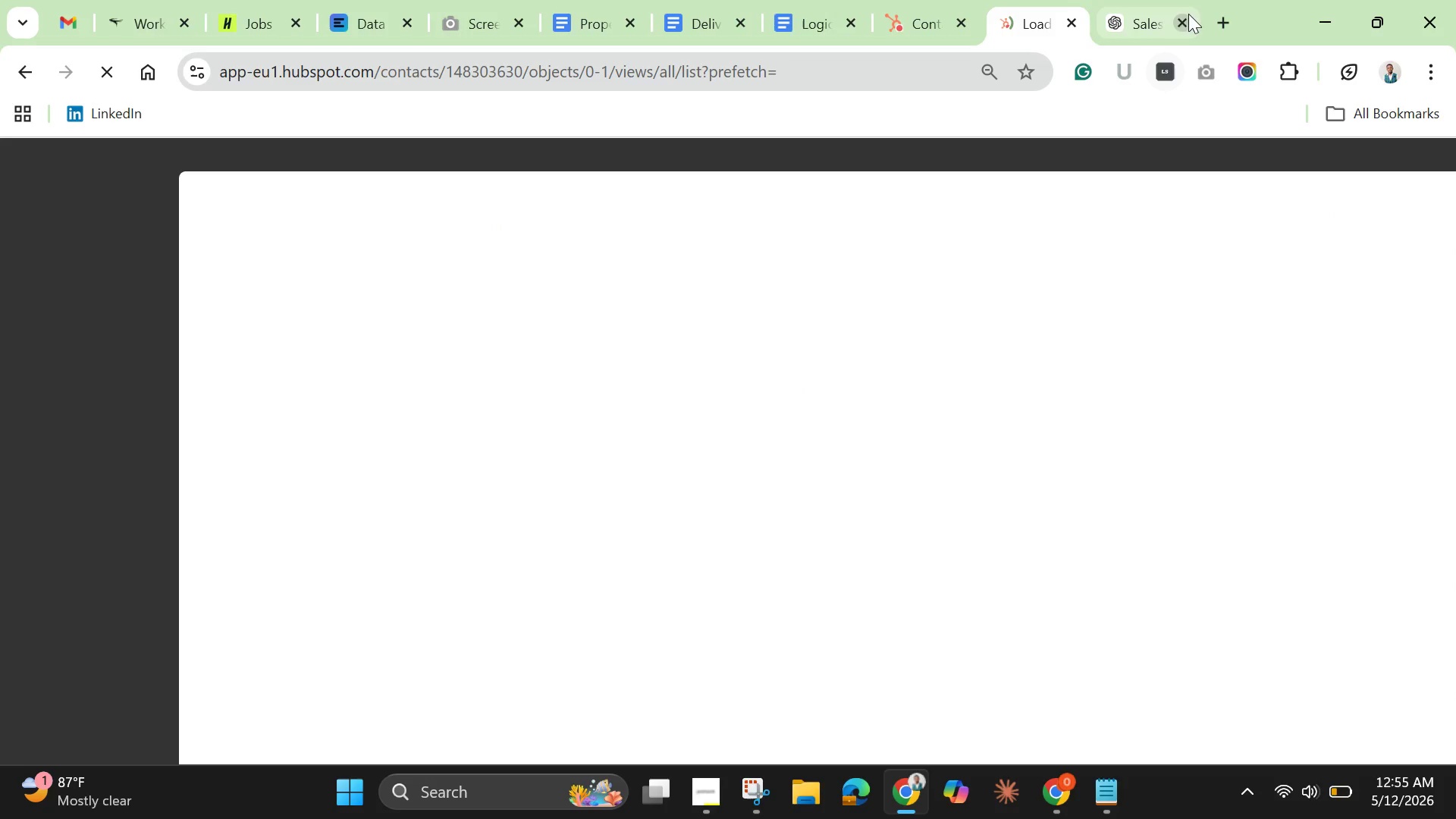 
left_click([1180, 21])
 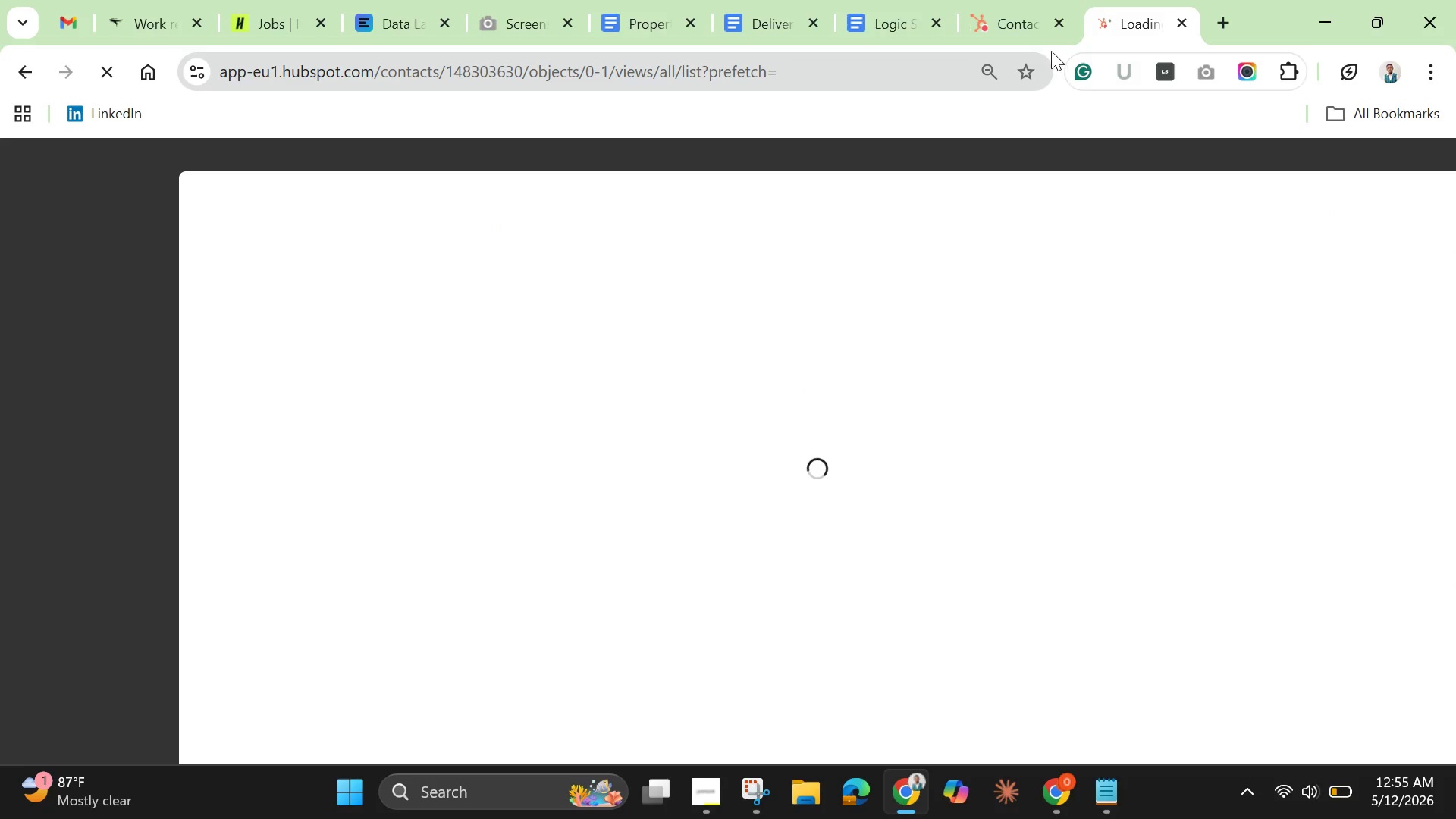 
mouse_move([1004, 33])
 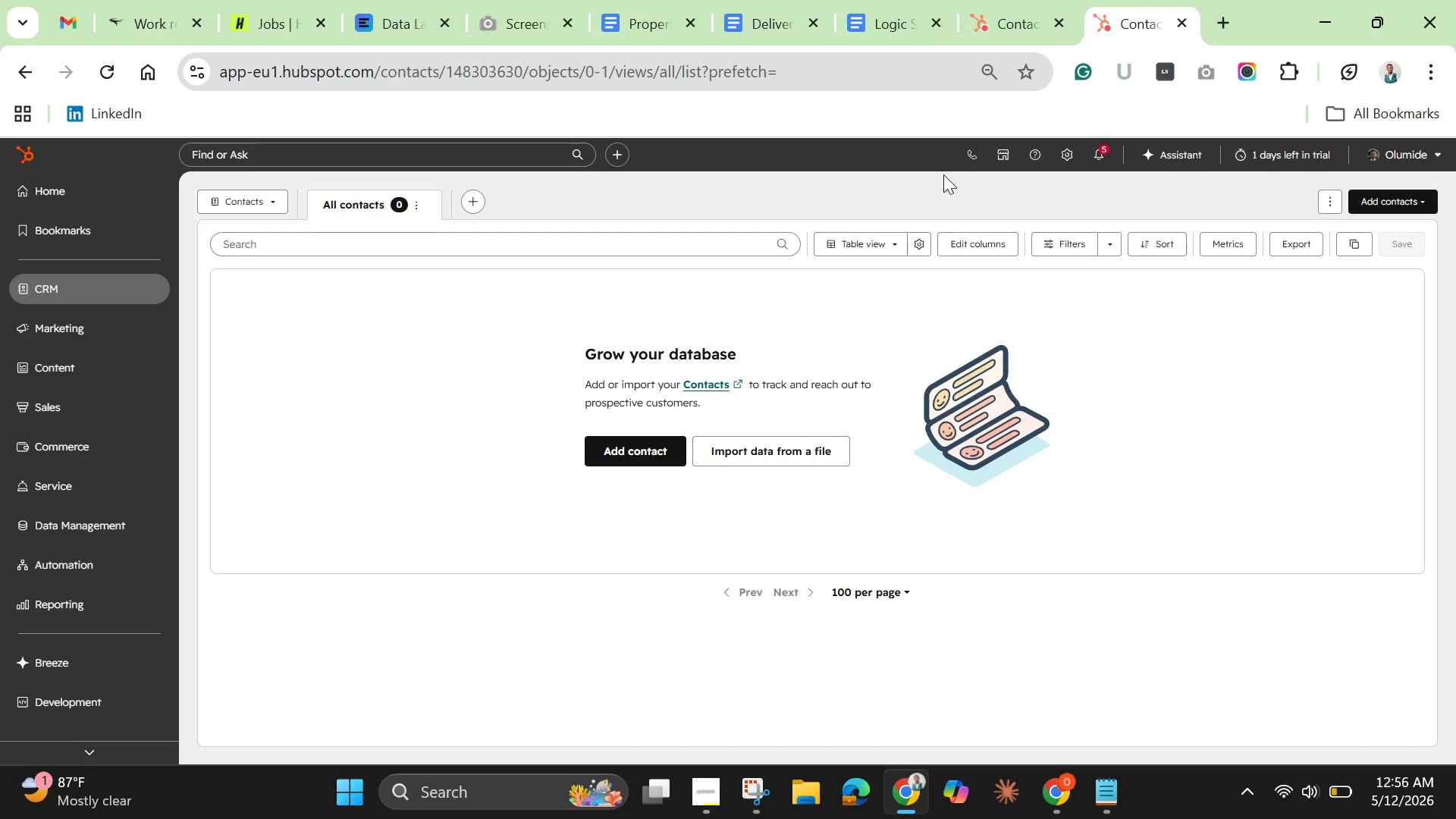 
wait(22.16)
 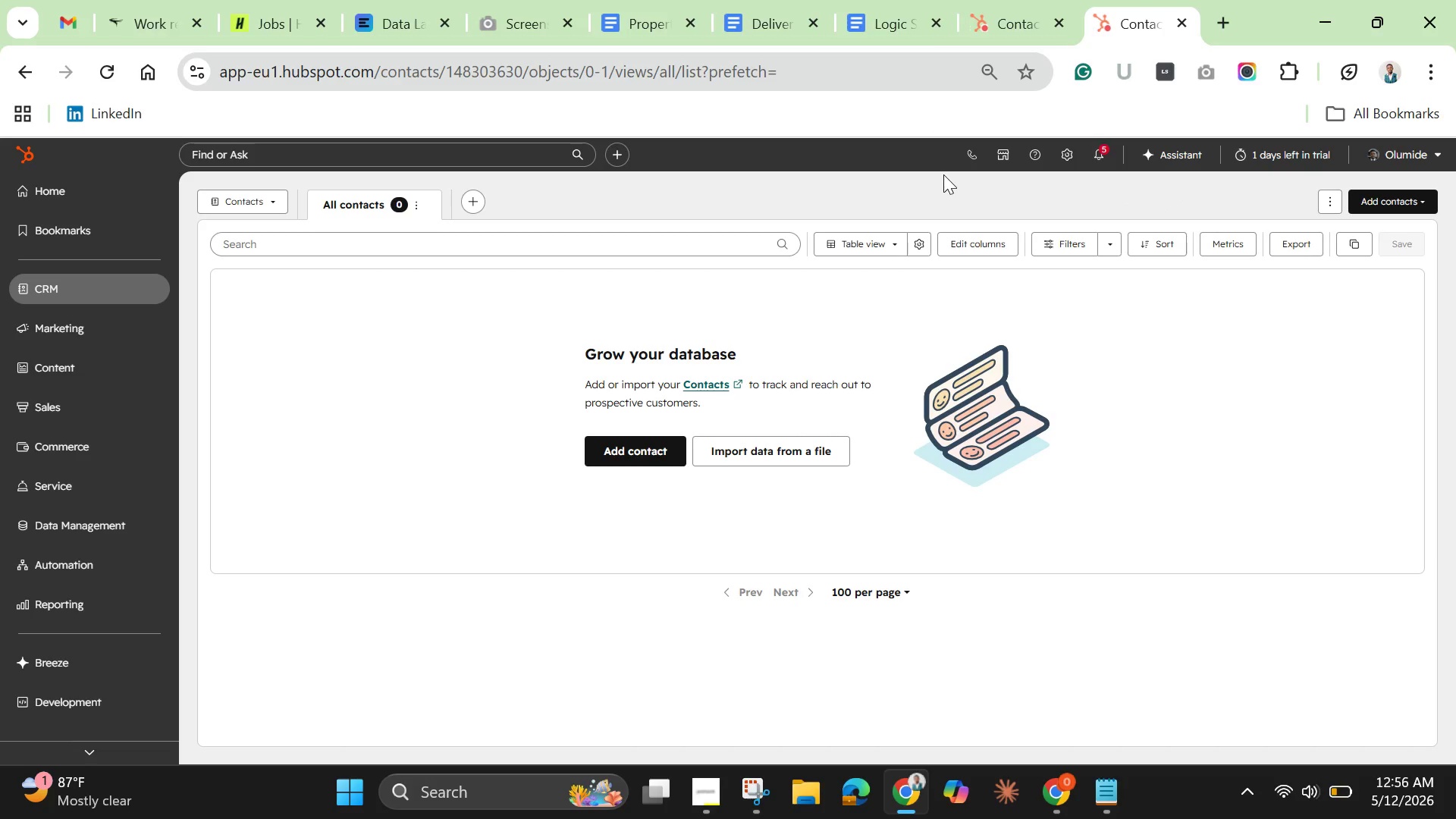 
left_click([1015, 14])
 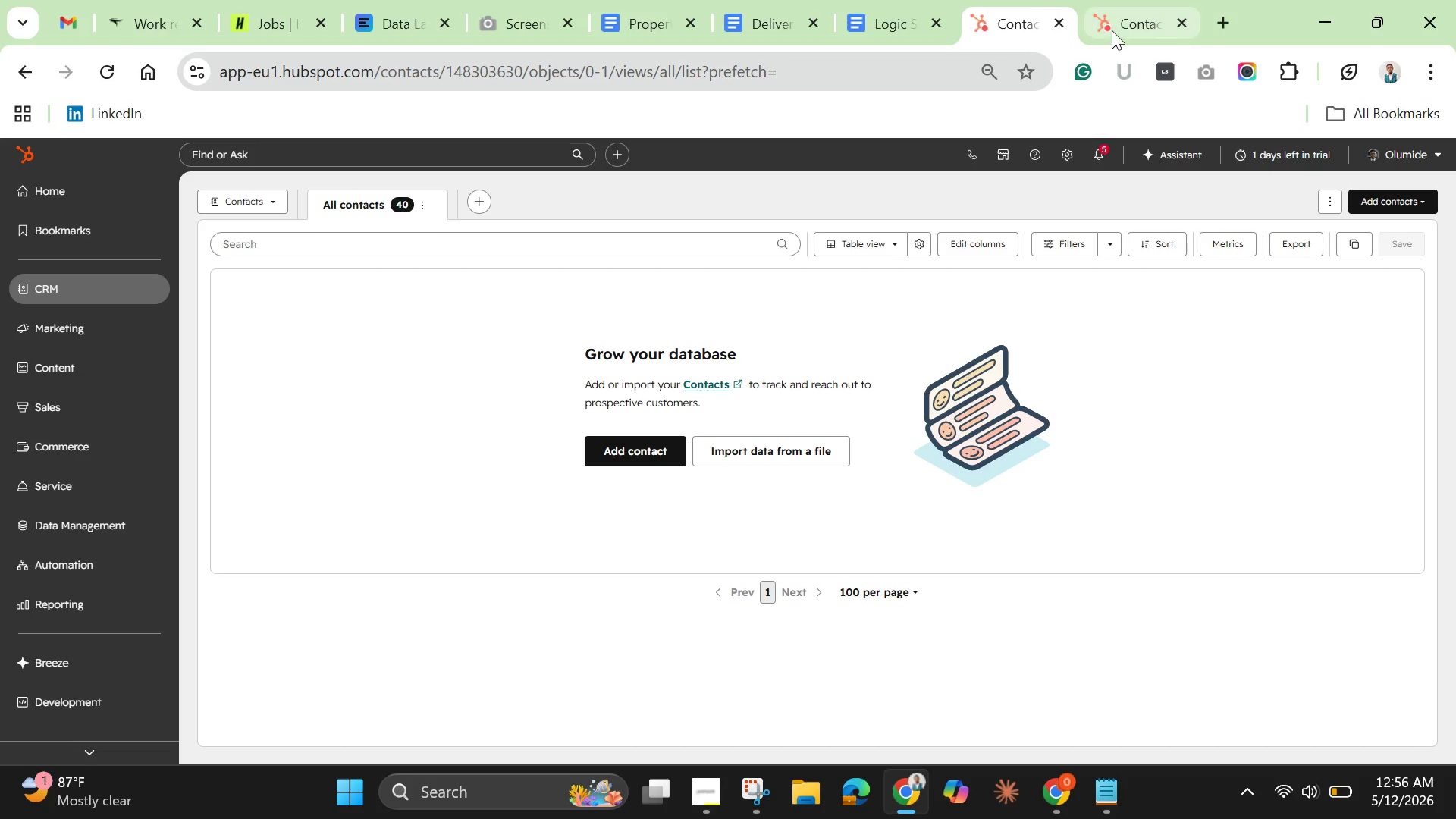 
left_click([1113, 21])
 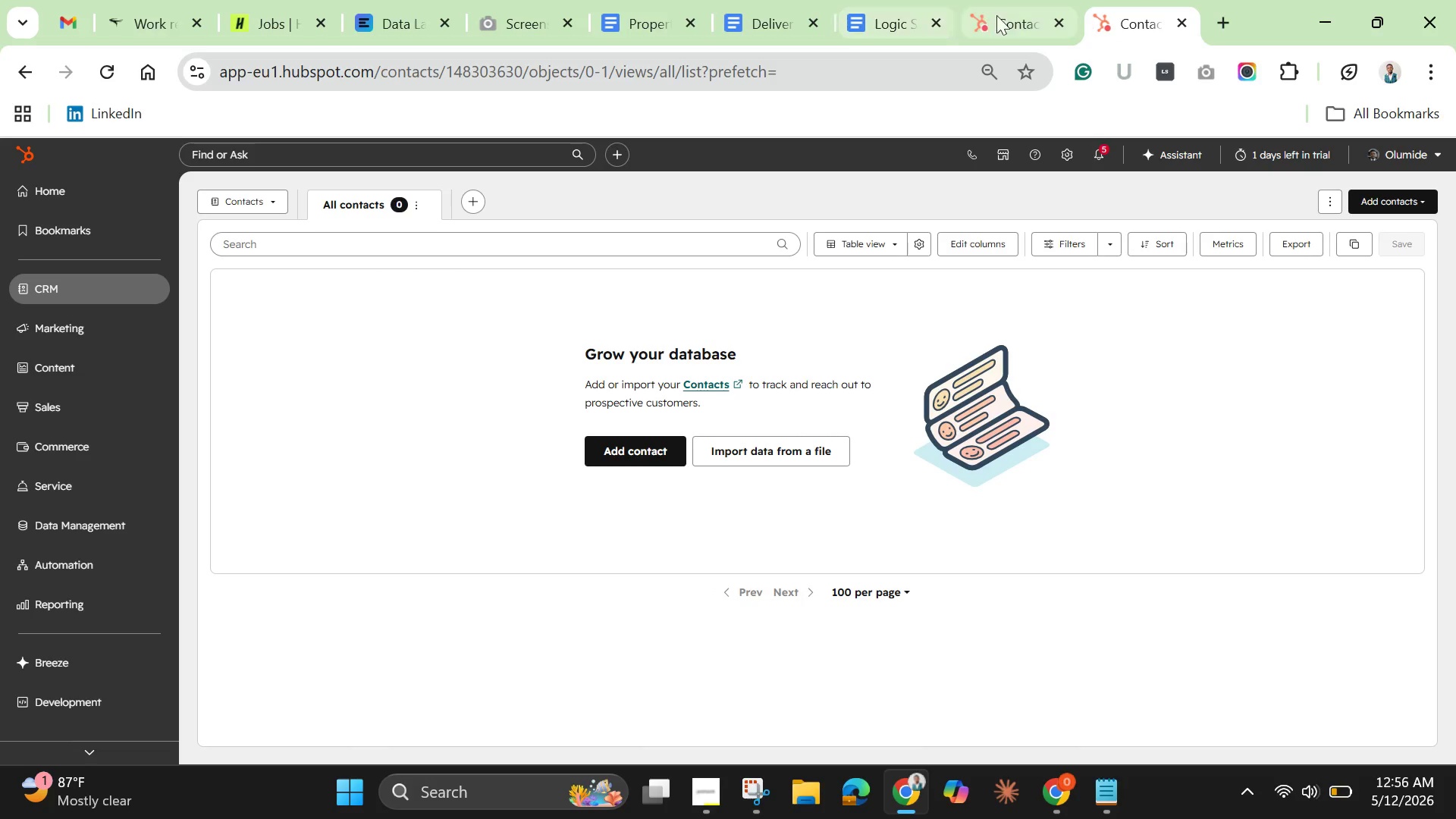 
left_click([1018, 11])
 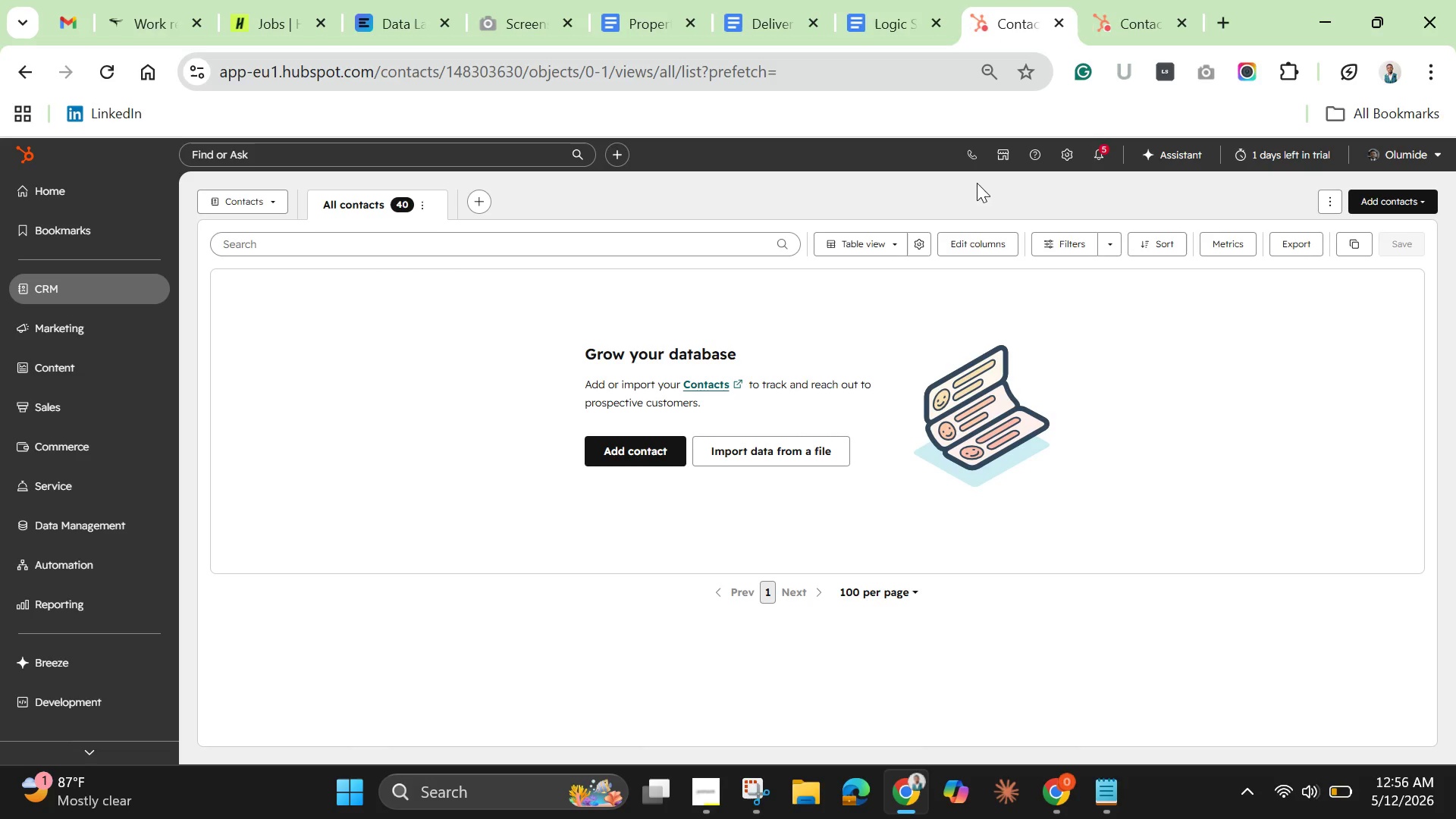 
wait(6.17)
 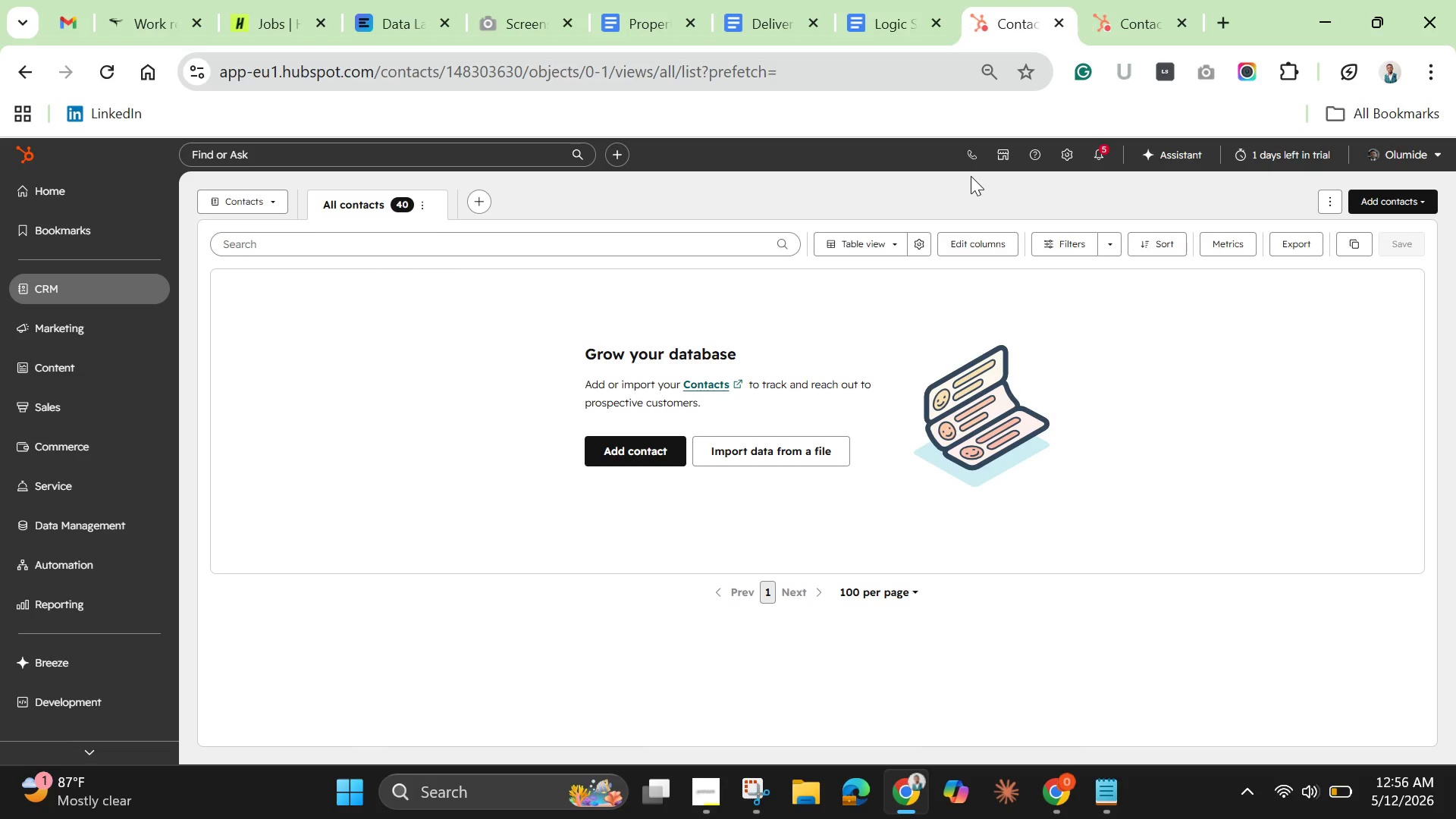 
left_click([657, 456])
 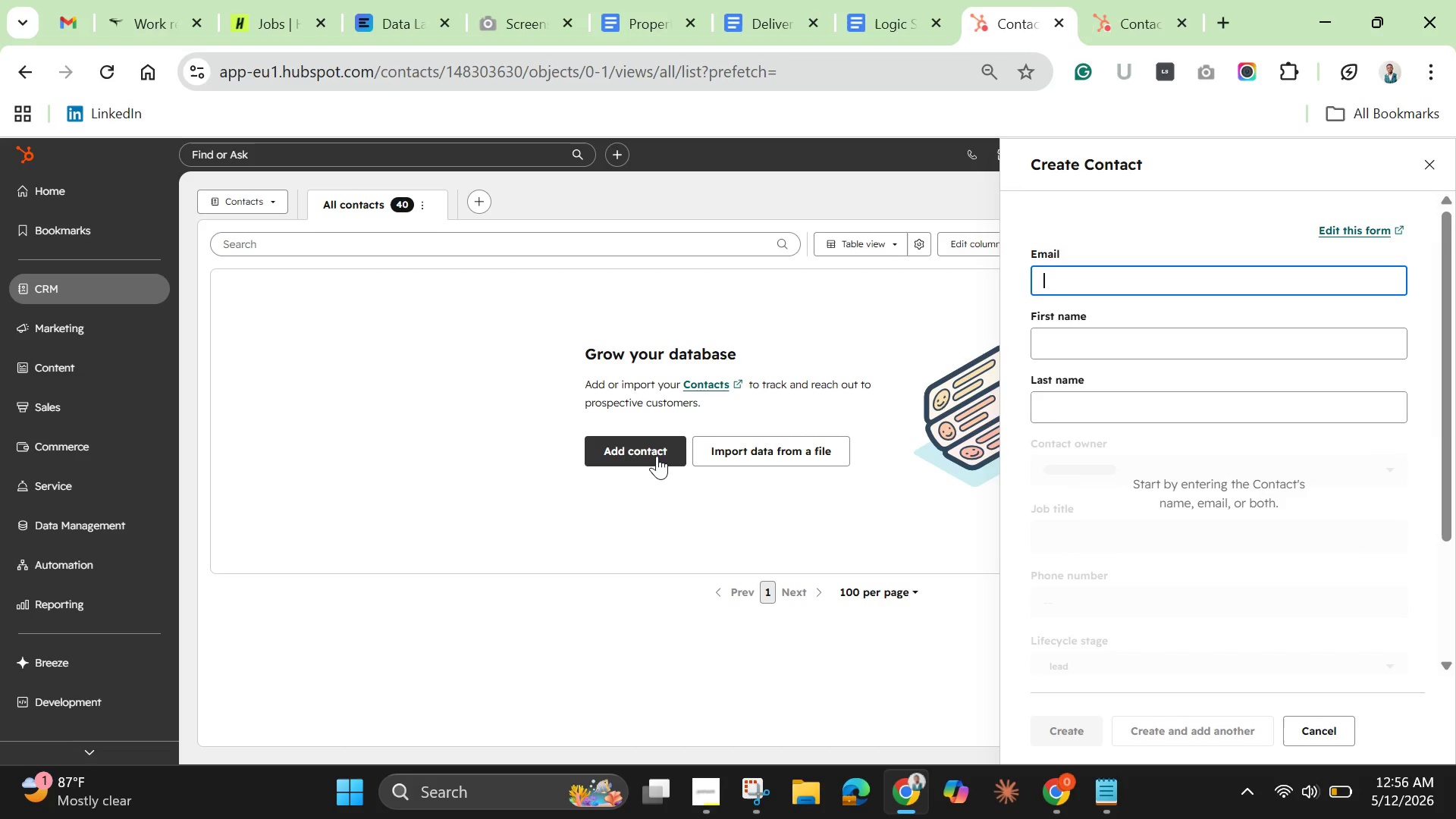 
wait(7.84)
 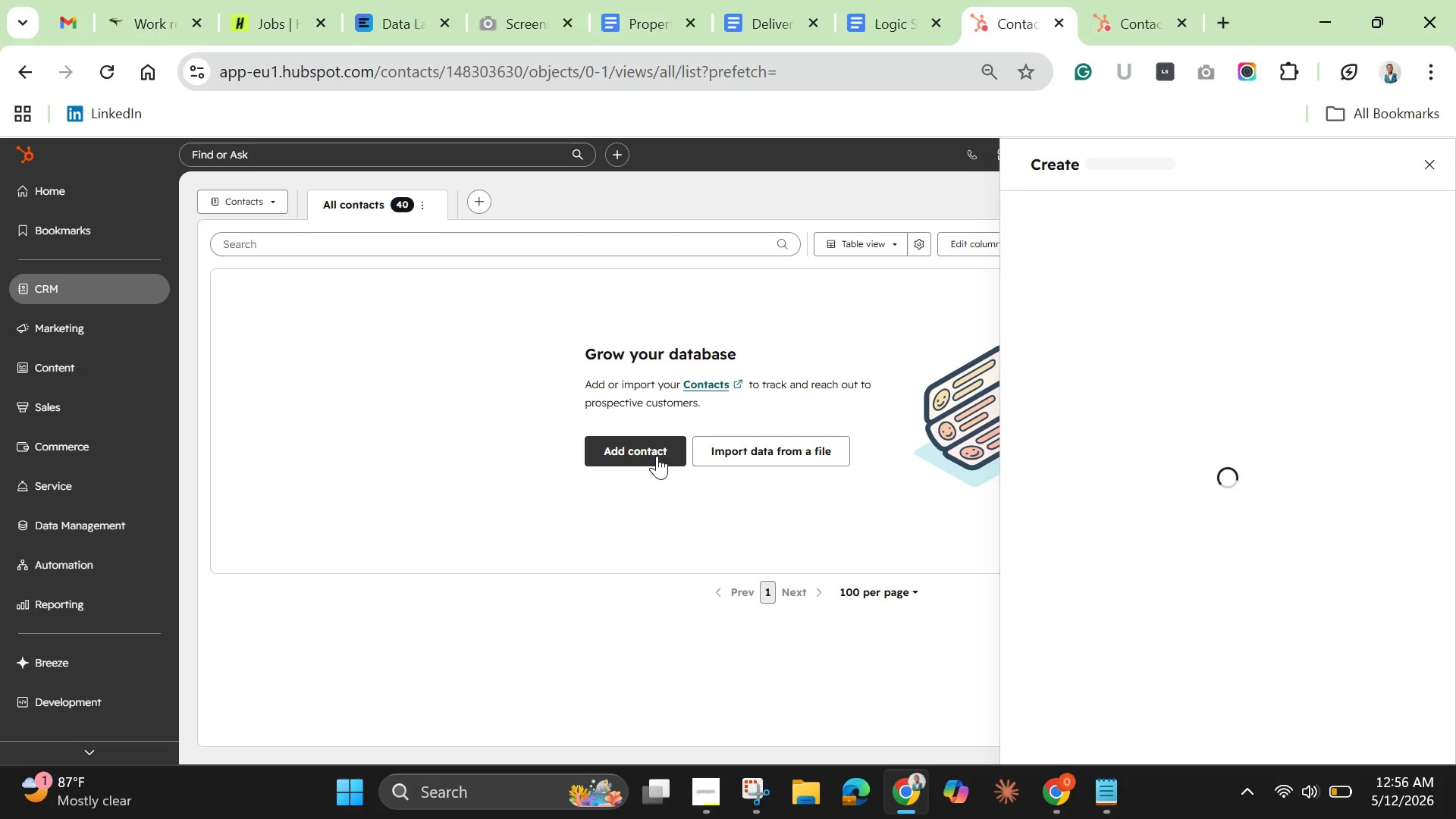 
left_click([1426, 165])
 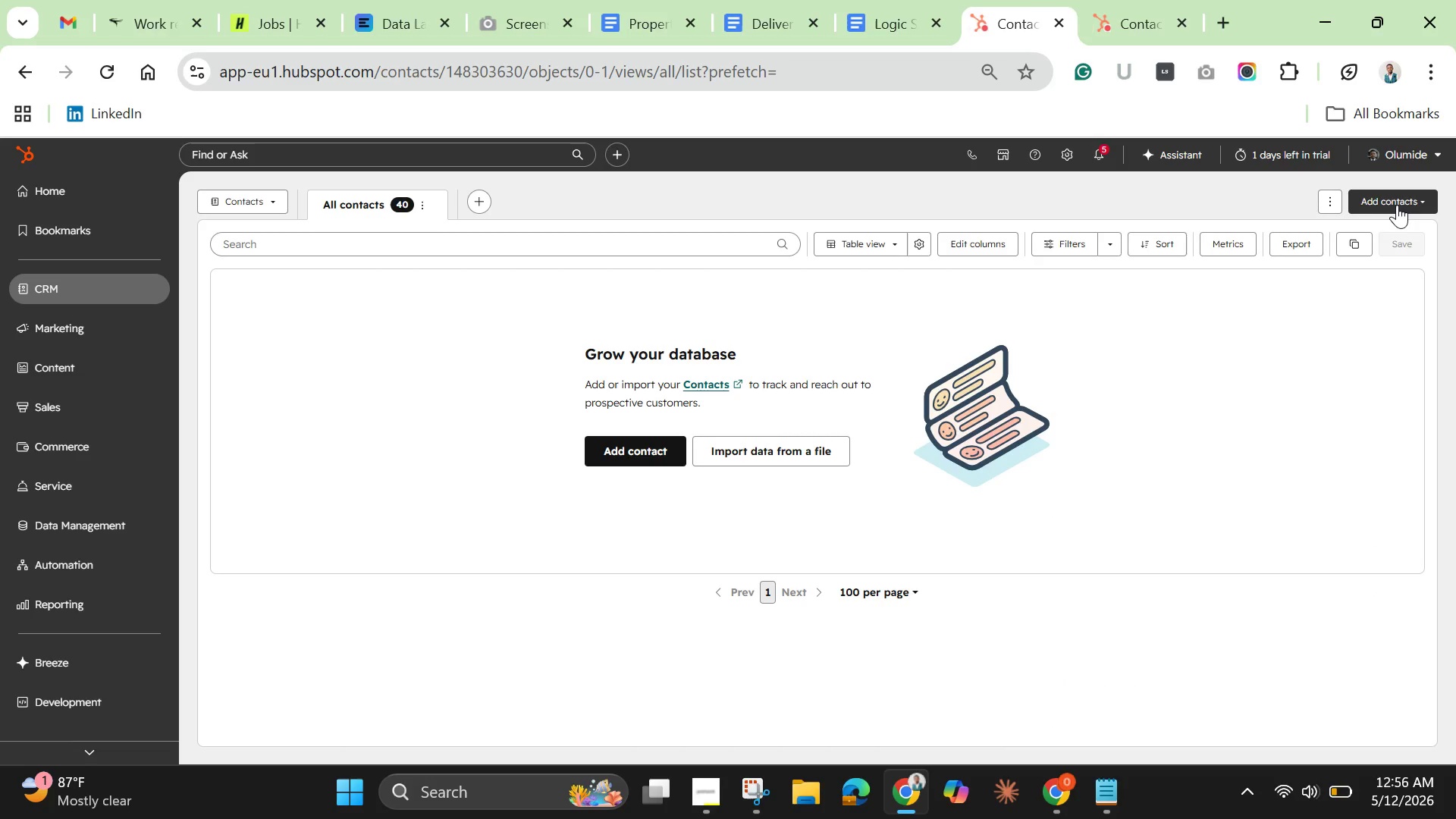 
left_click([1396, 206])
 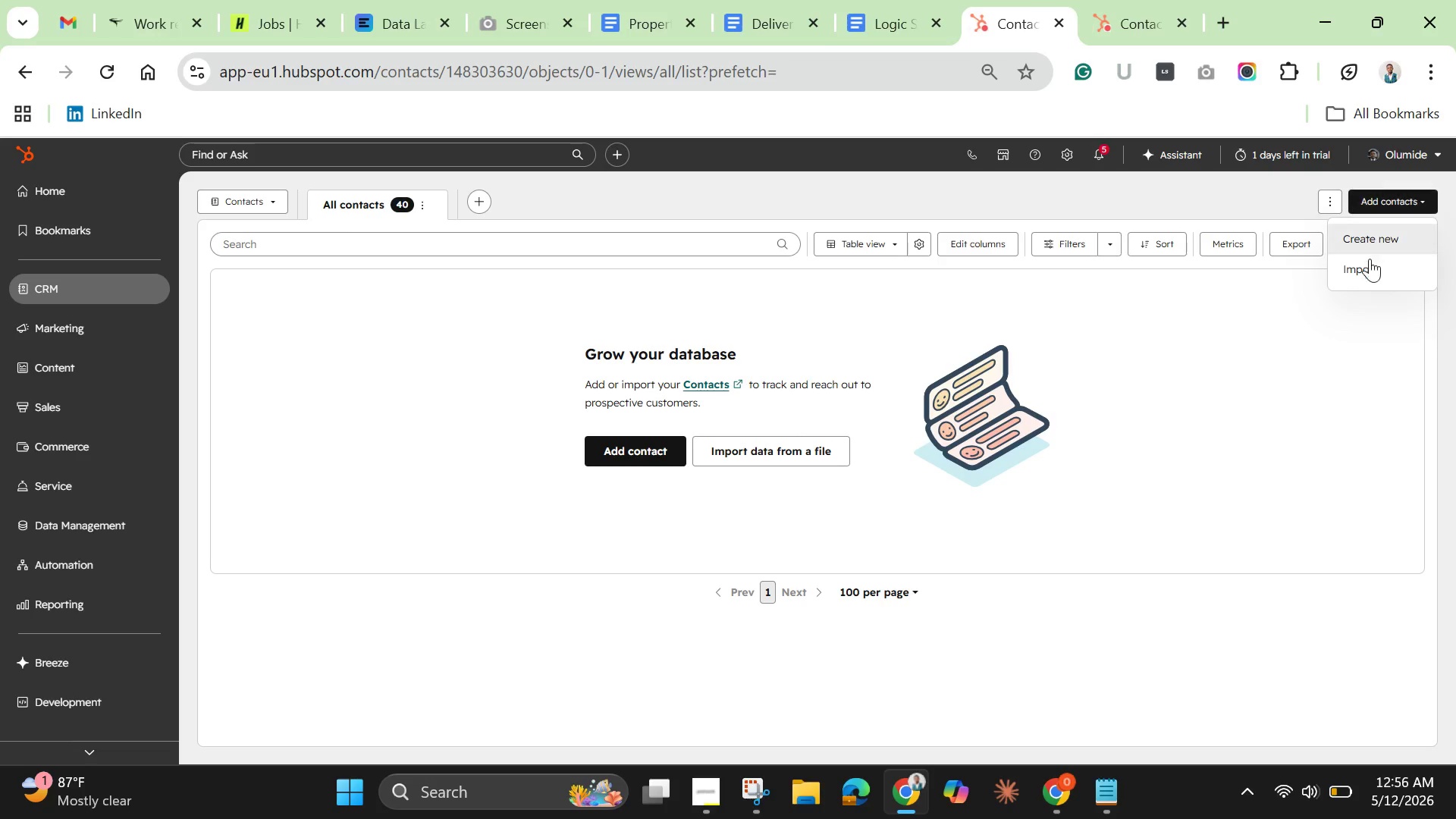 
left_click([1362, 271])
 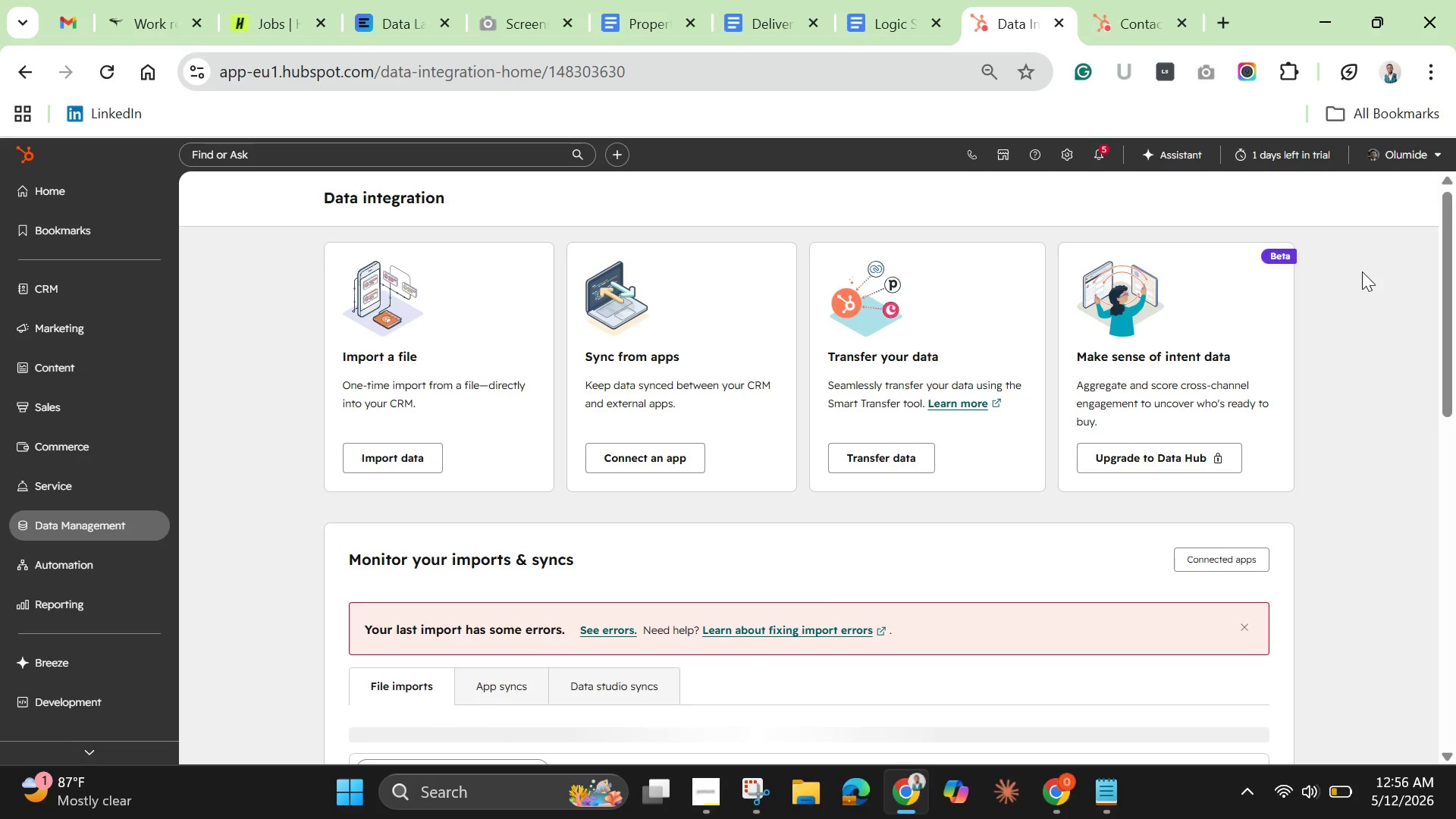 
wait(14.62)
 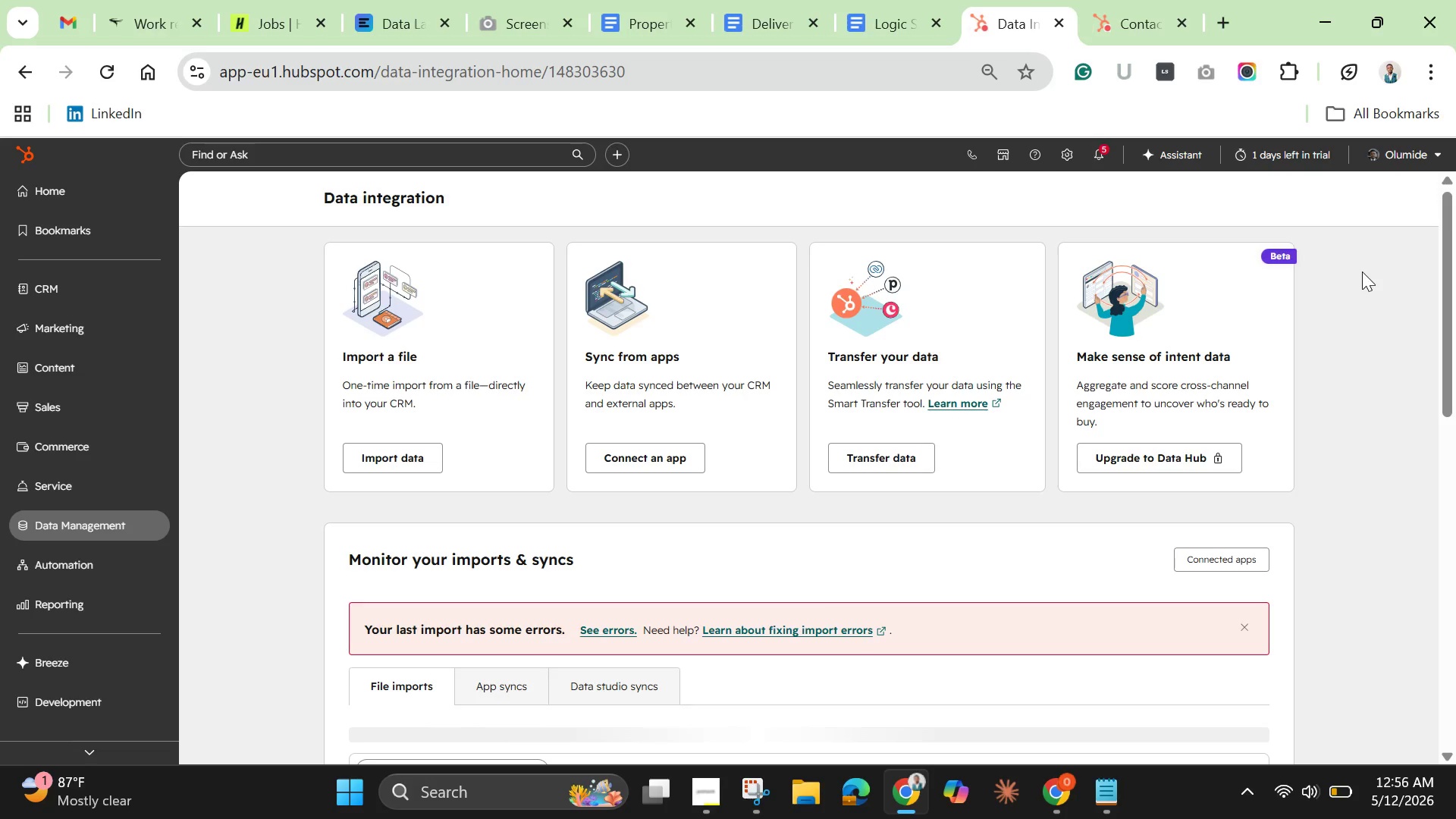 
left_click([1248, 631])
 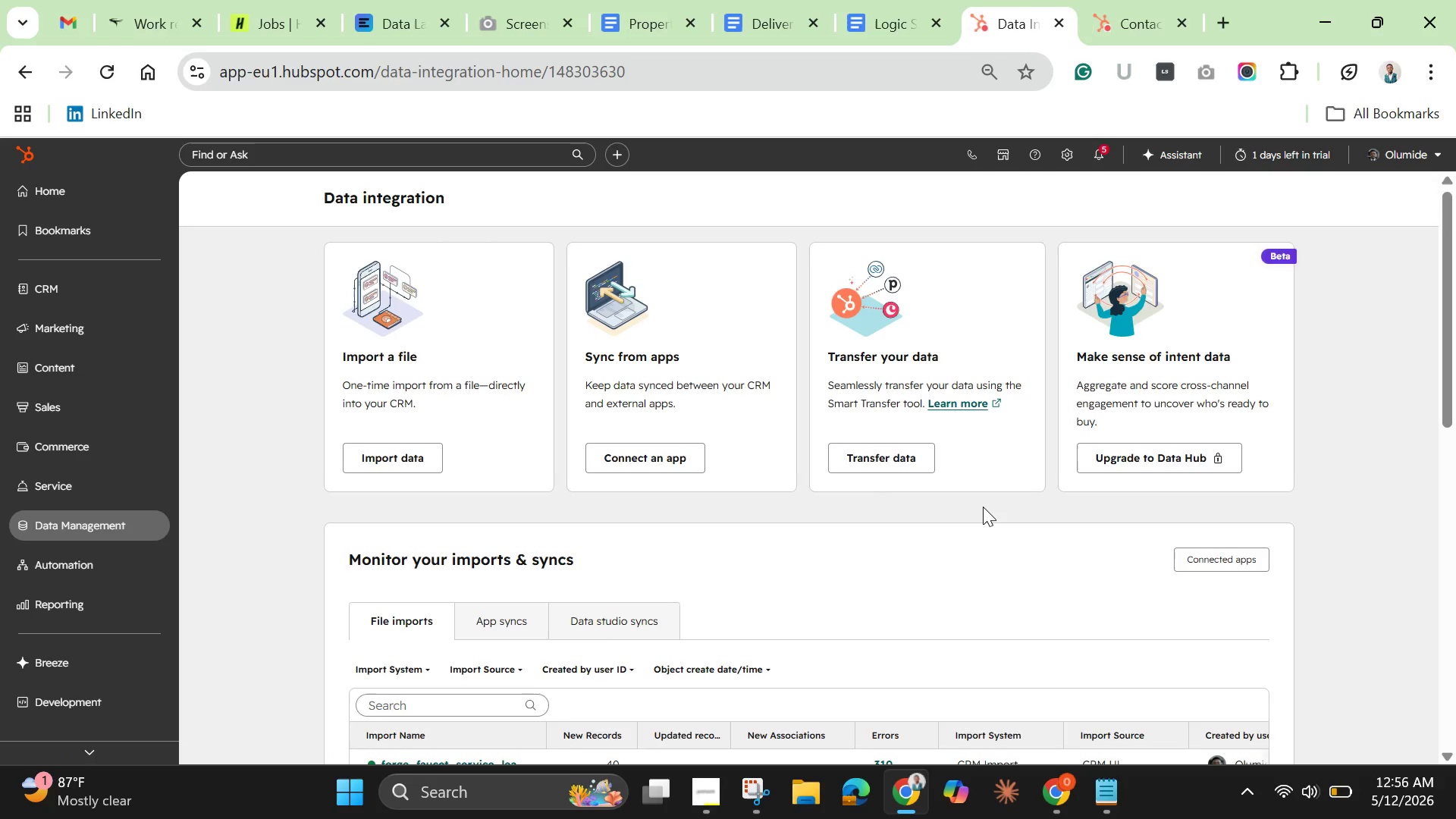 
scroll: coordinate [983, 507], scroll_direction: down, amount: 1.0
 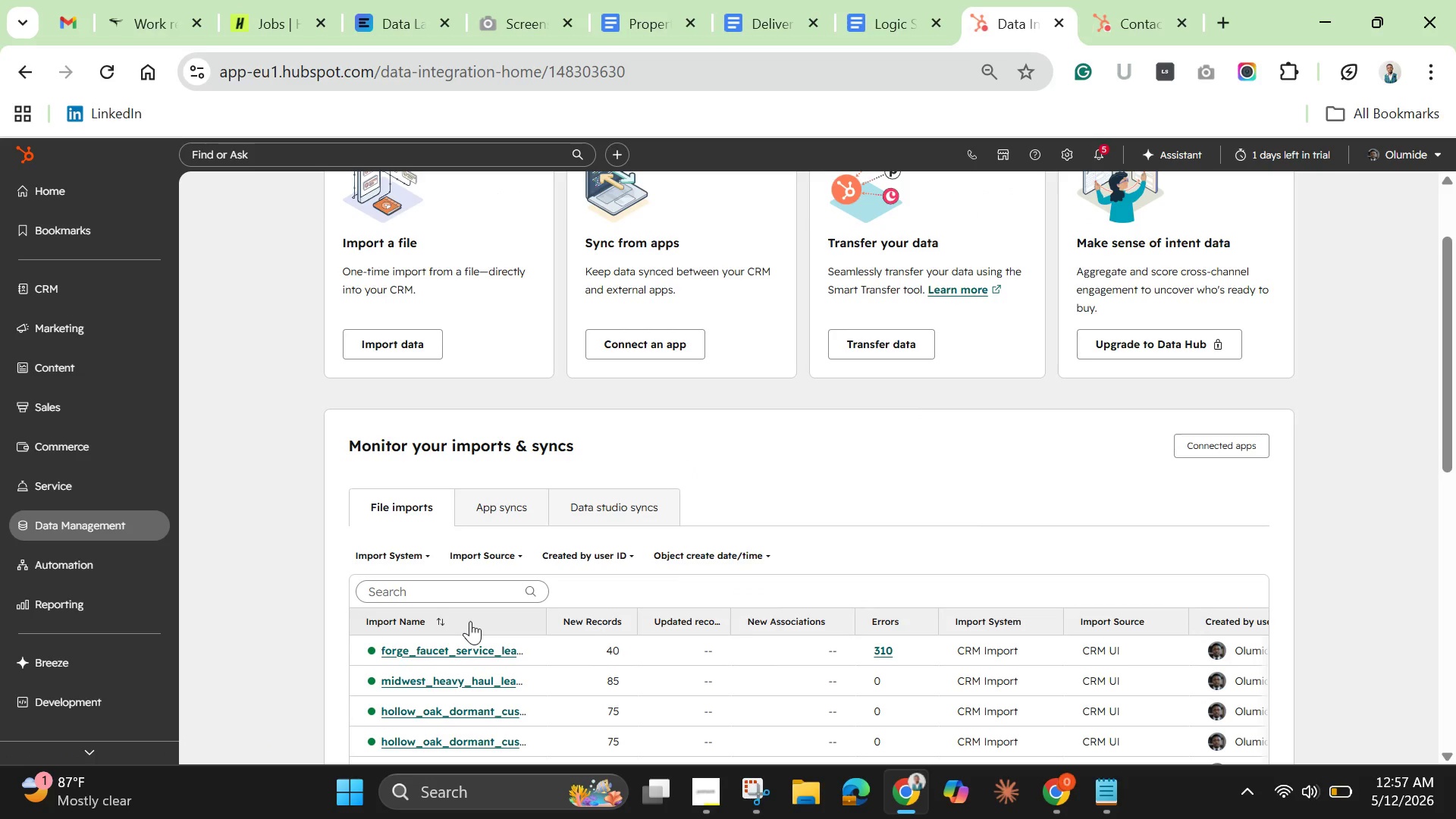 
wait(8.68)
 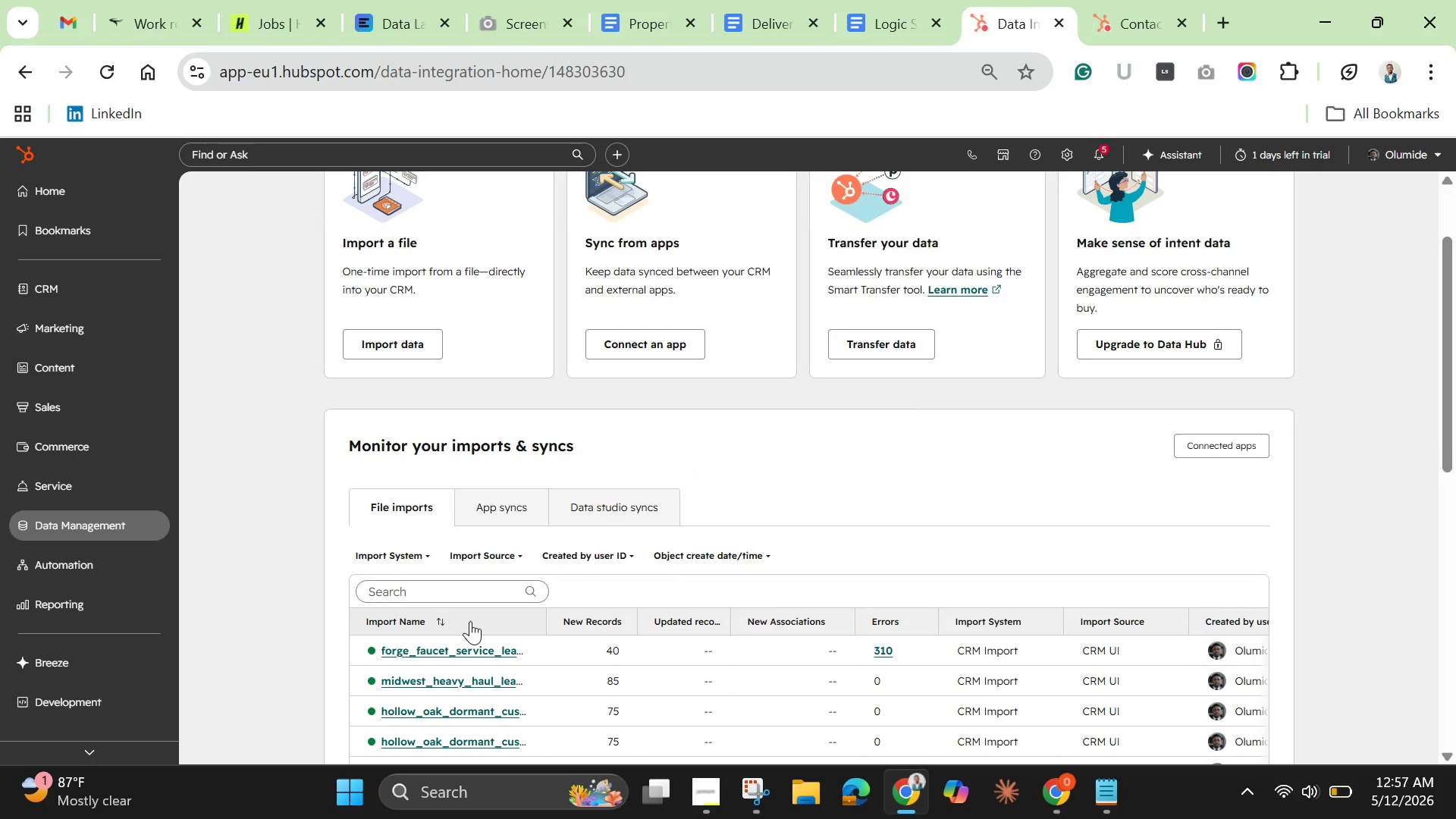 
left_click([420, 353])
 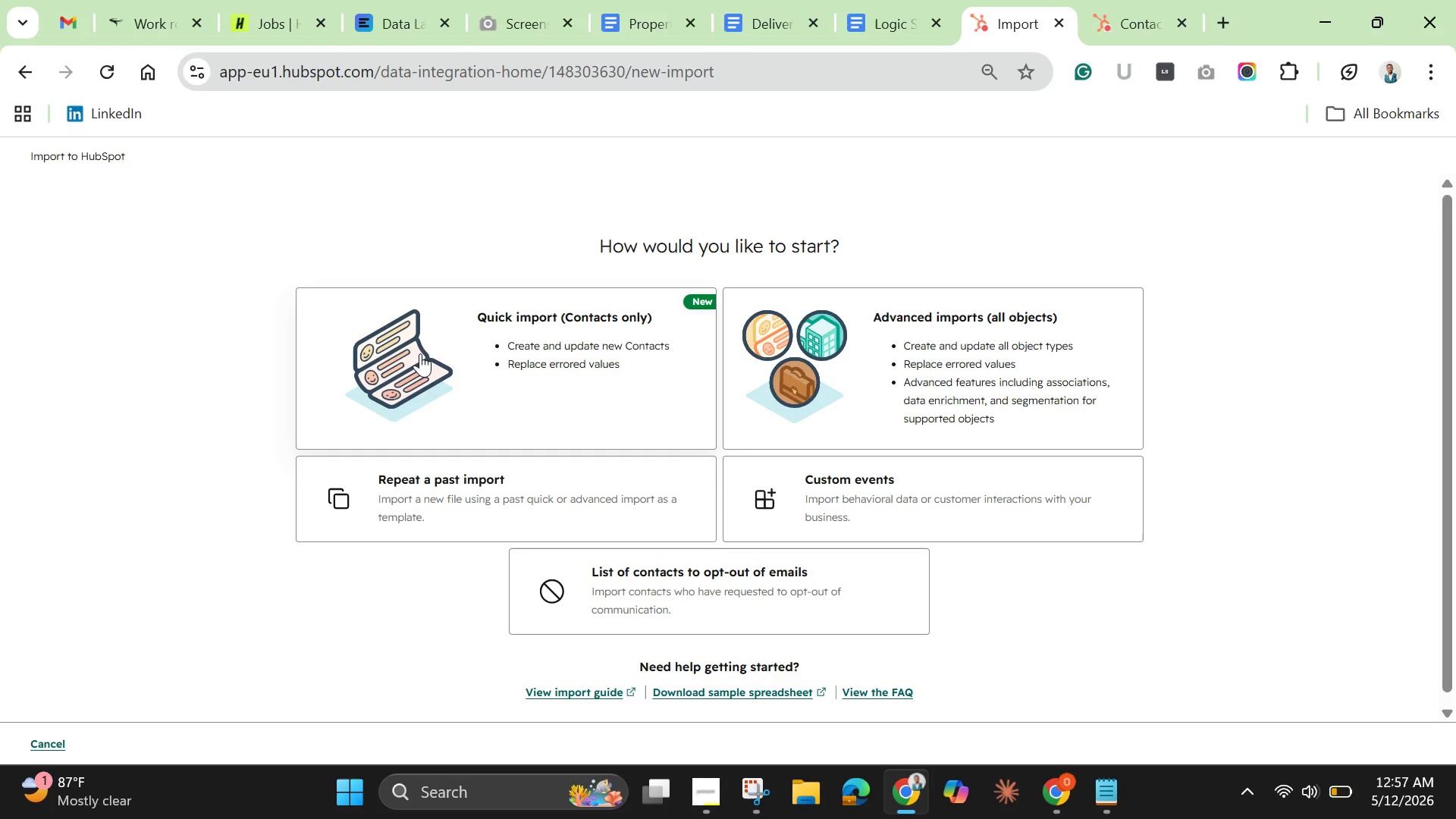 
wait(8.69)
 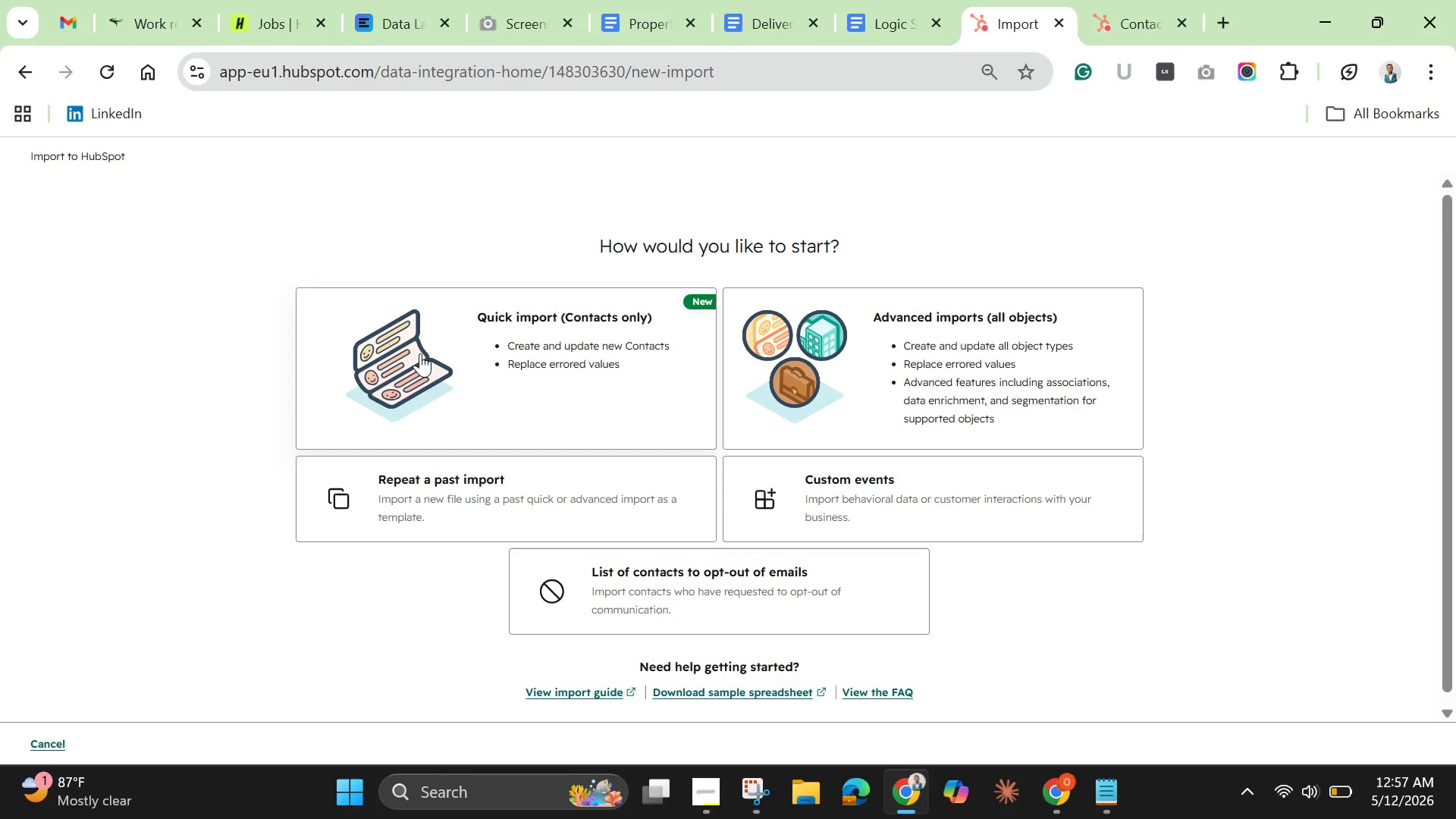 
left_click([531, 382])
 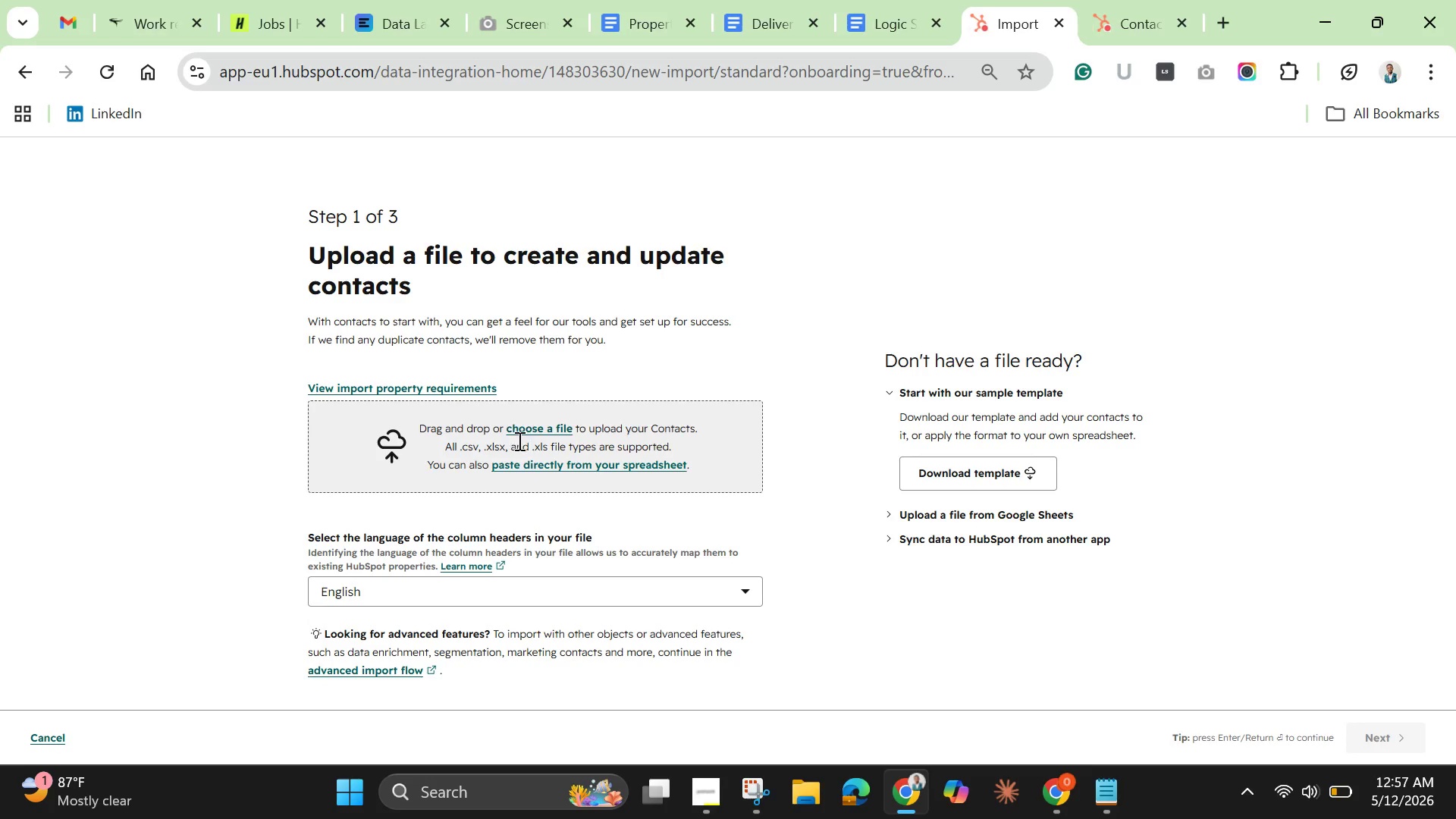 
left_click([532, 427])
 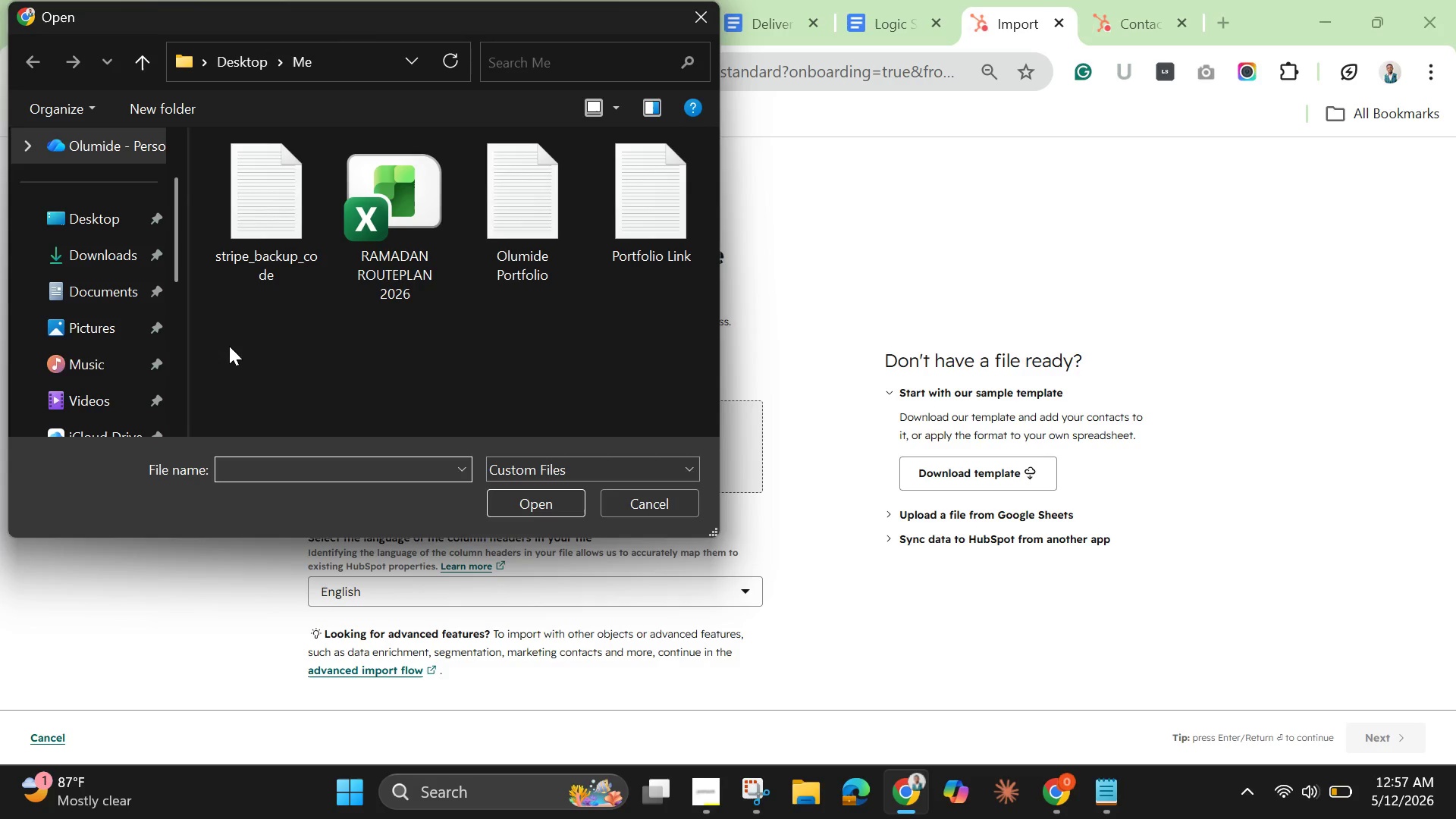 
scroll: coordinate [133, 315], scroll_direction: down, amount: 3.0
 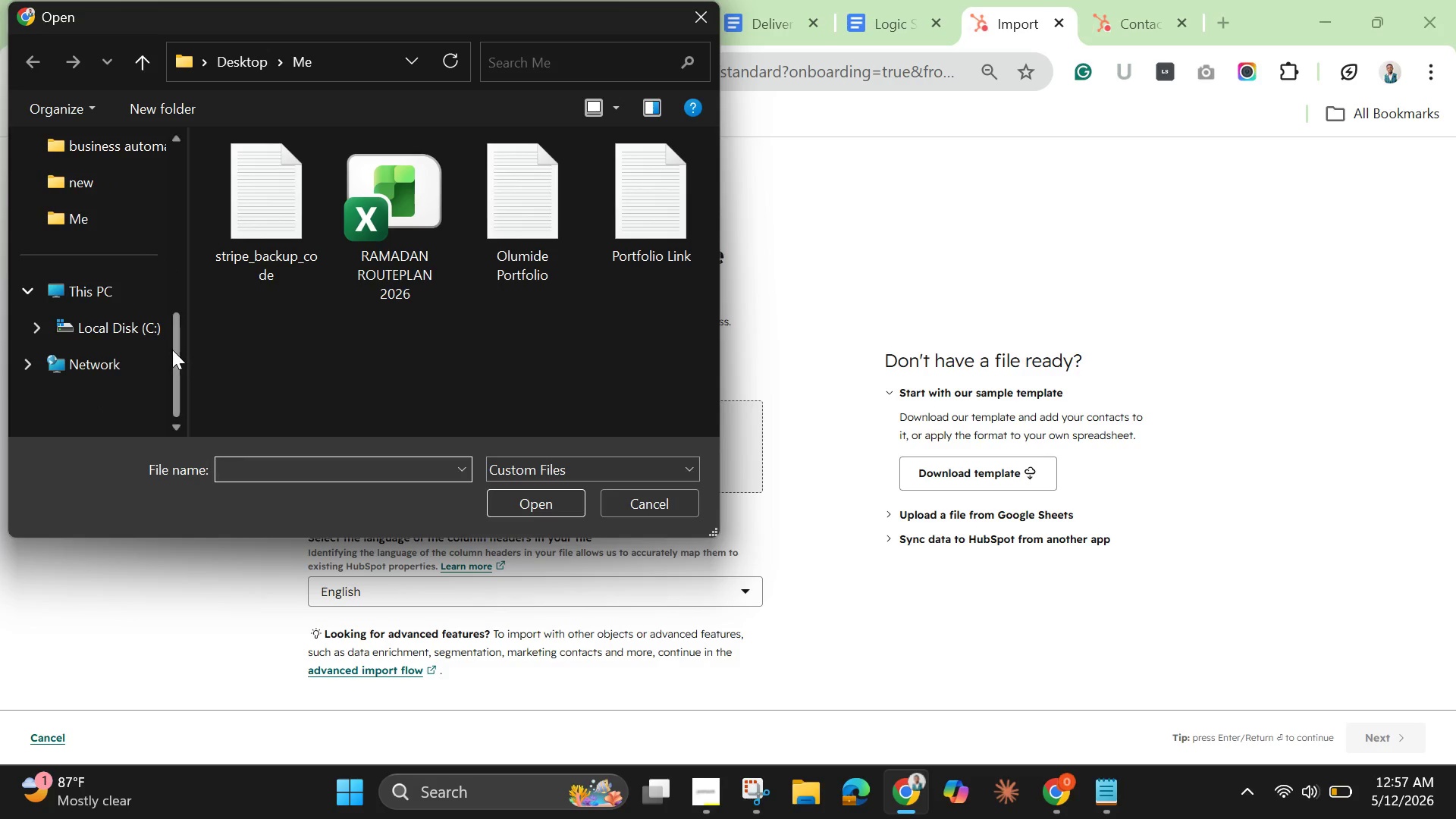 
left_click_drag(start_coordinate=[172, 349], to_coordinate=[174, 336])
 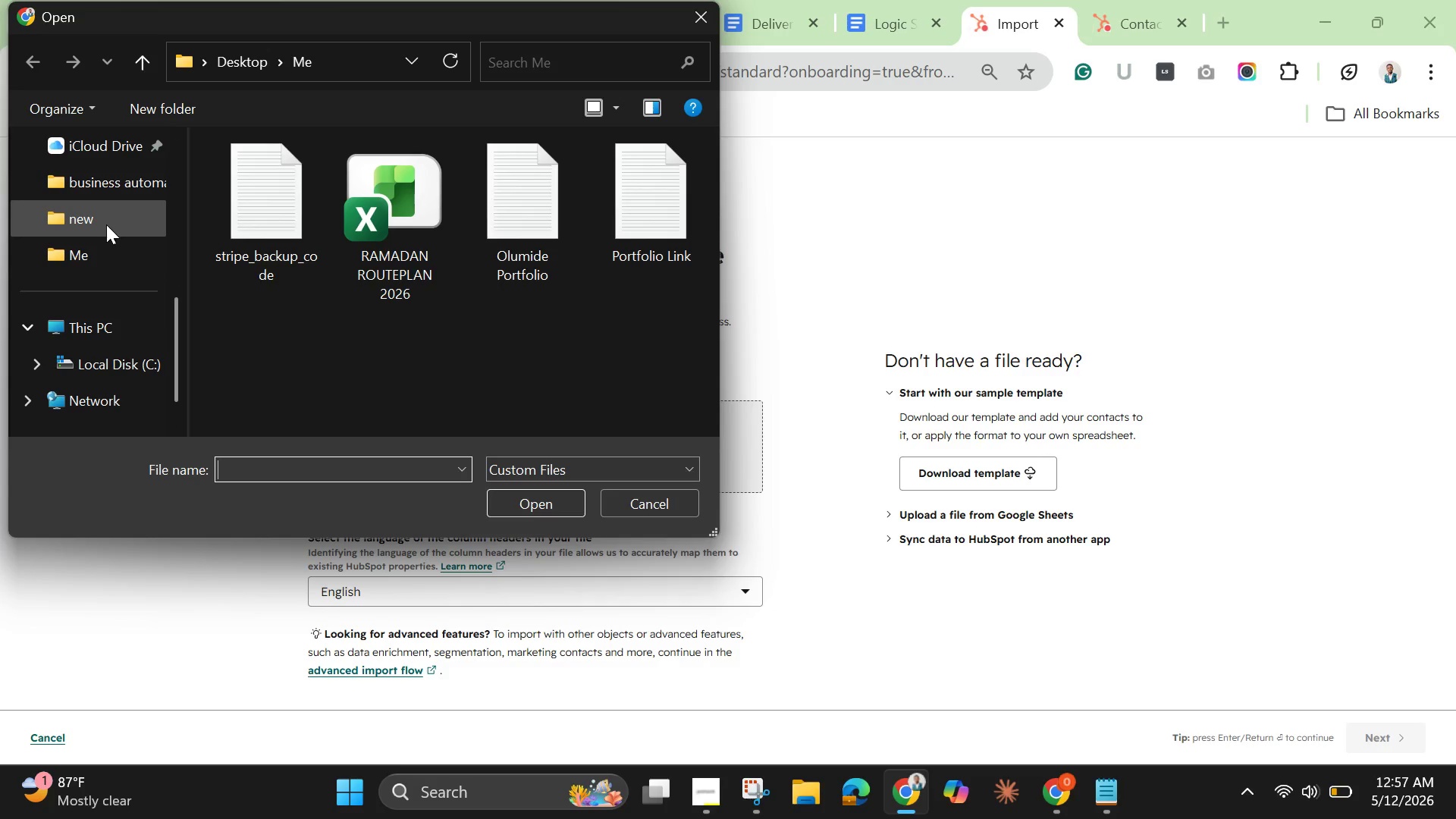 
left_click([106, 224])
 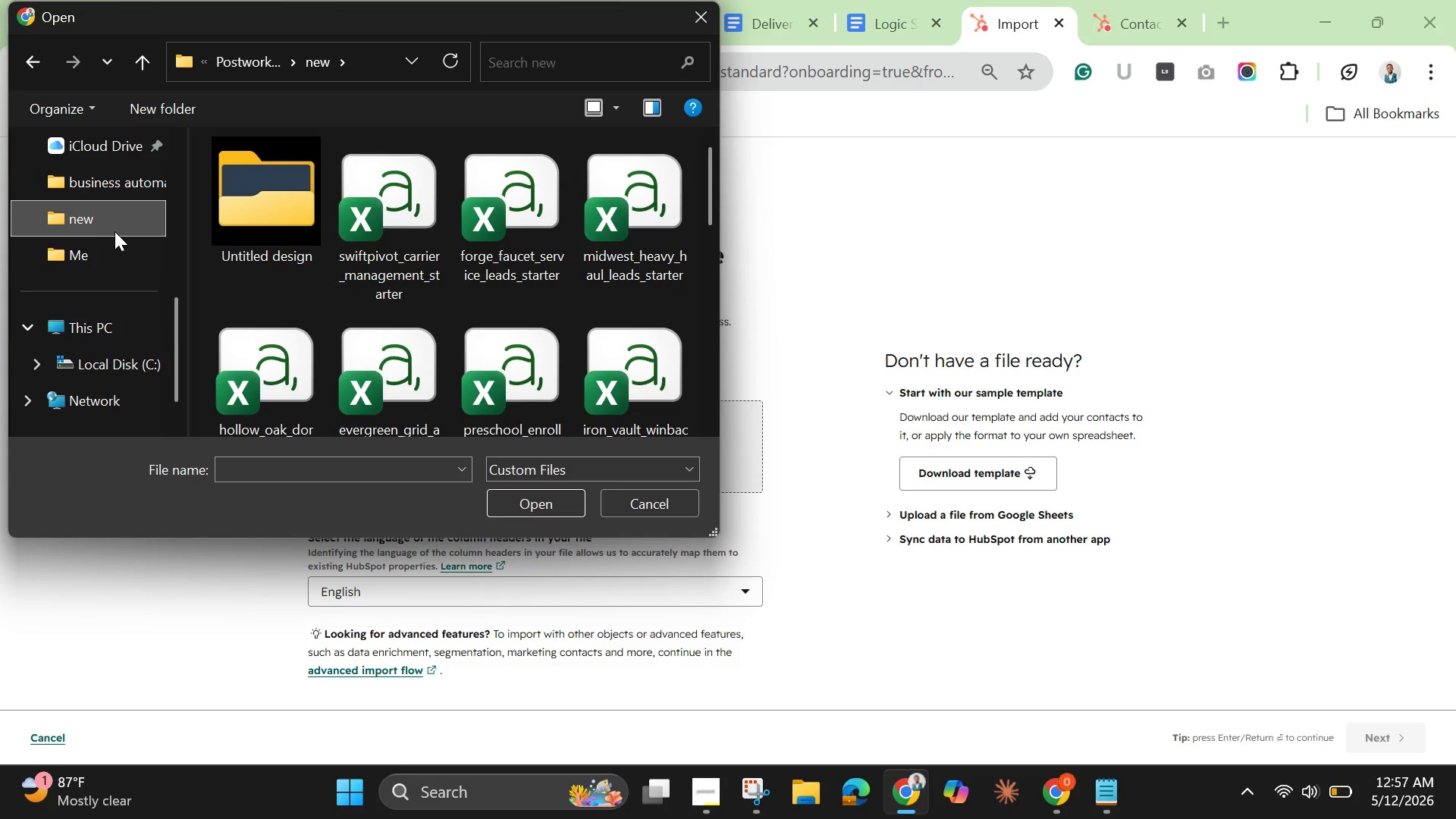 
wait(6.58)
 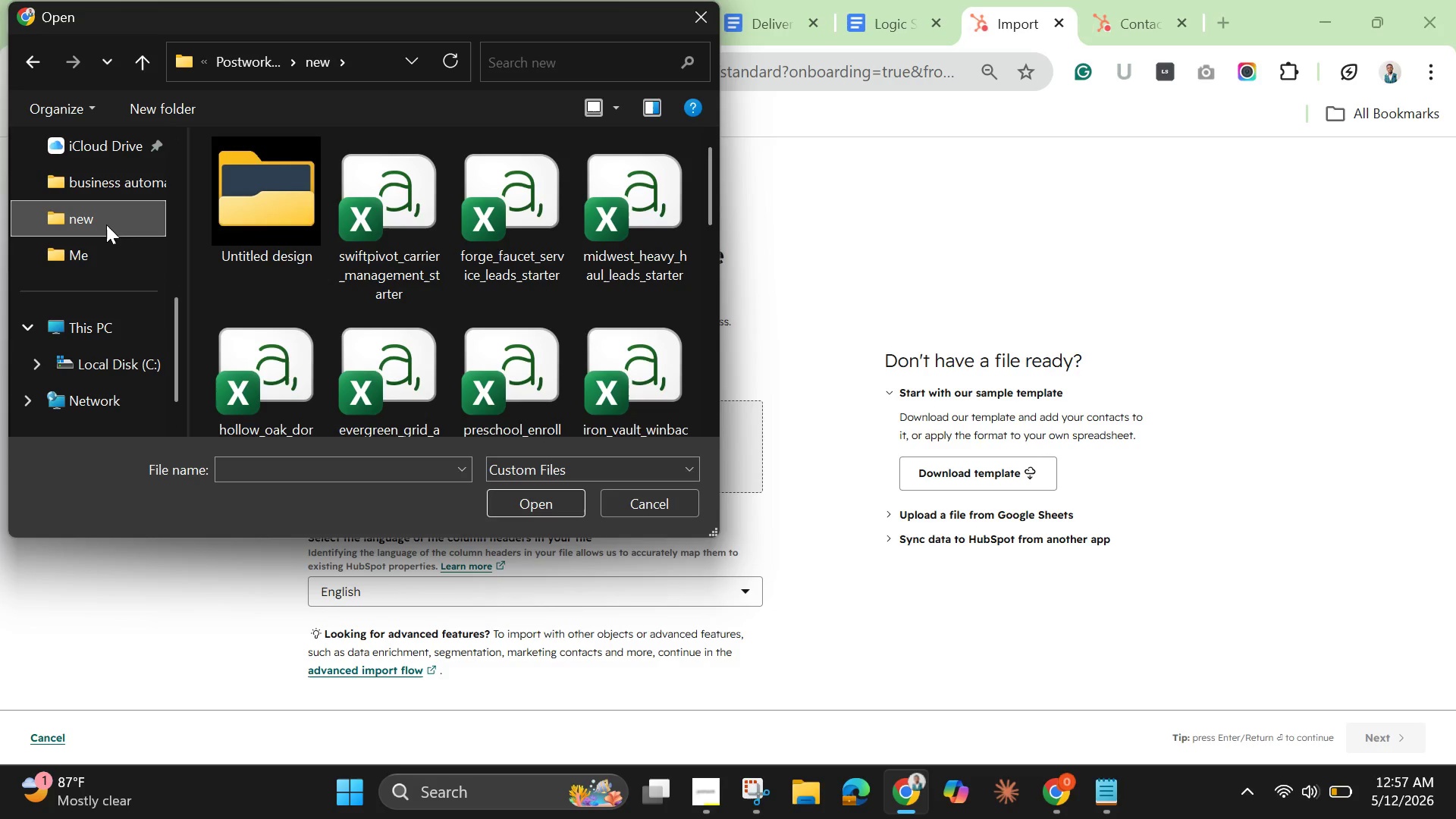 
left_click([378, 243])
 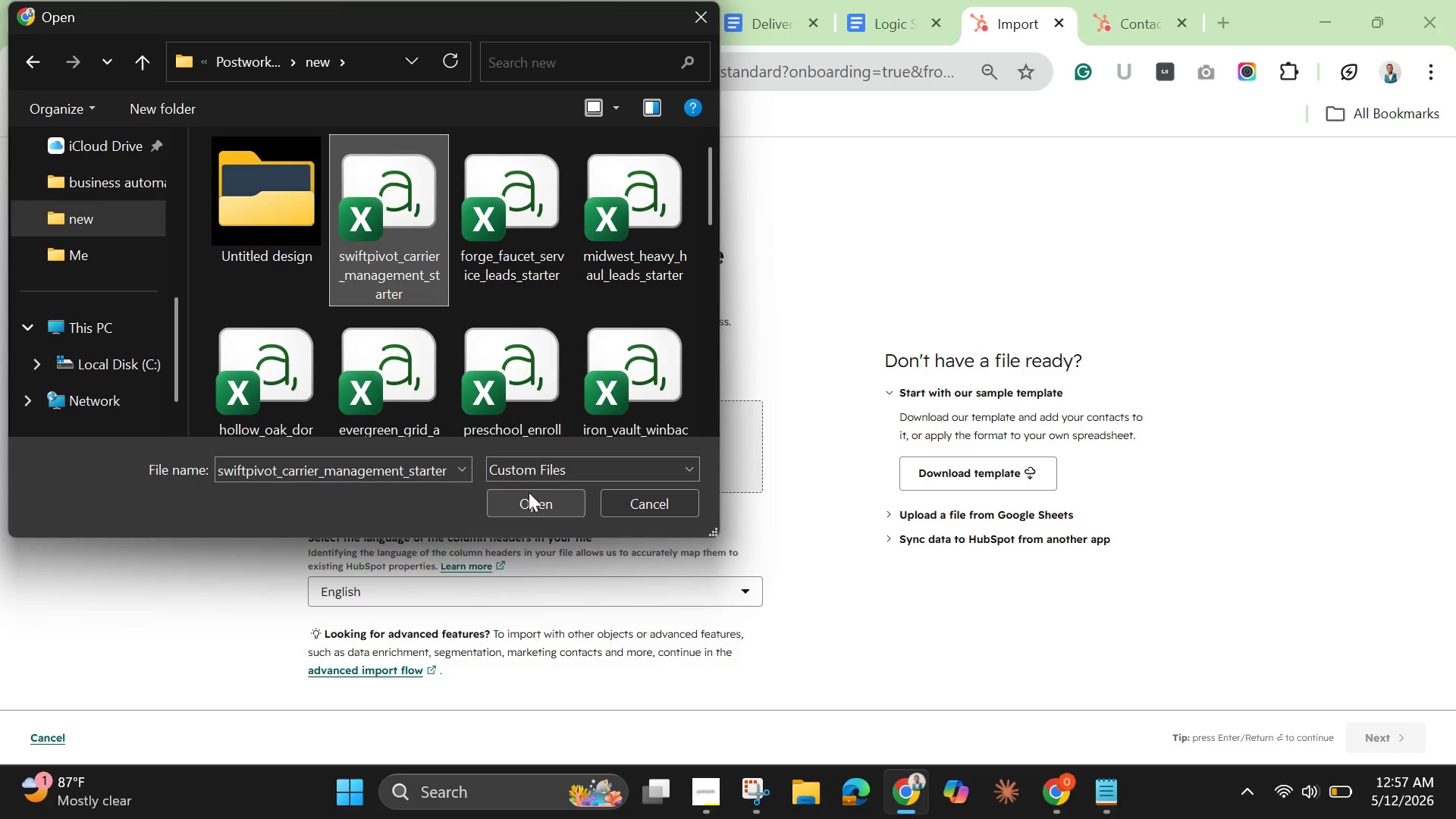 
left_click([529, 492])
 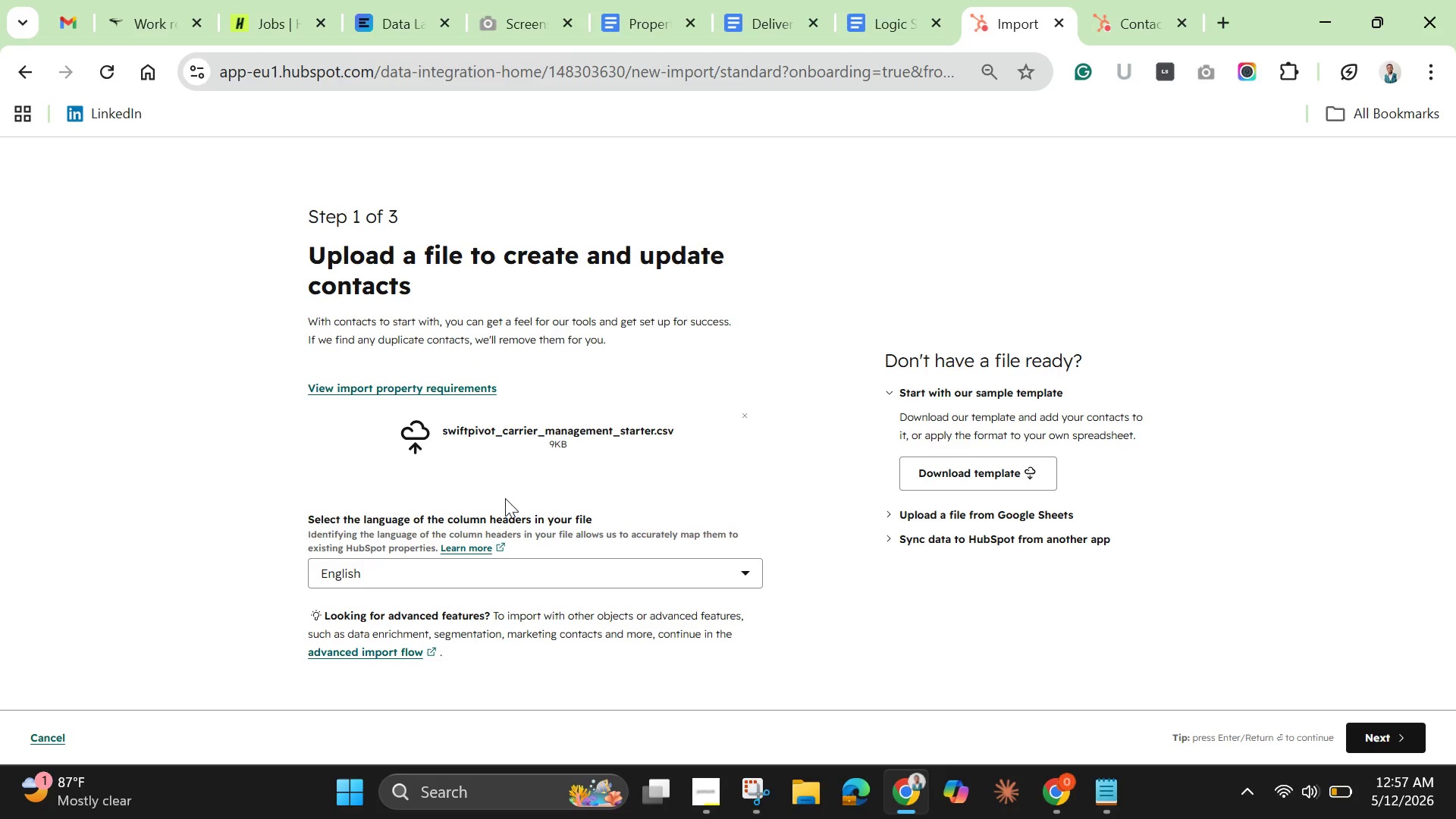 
wait(9.45)
 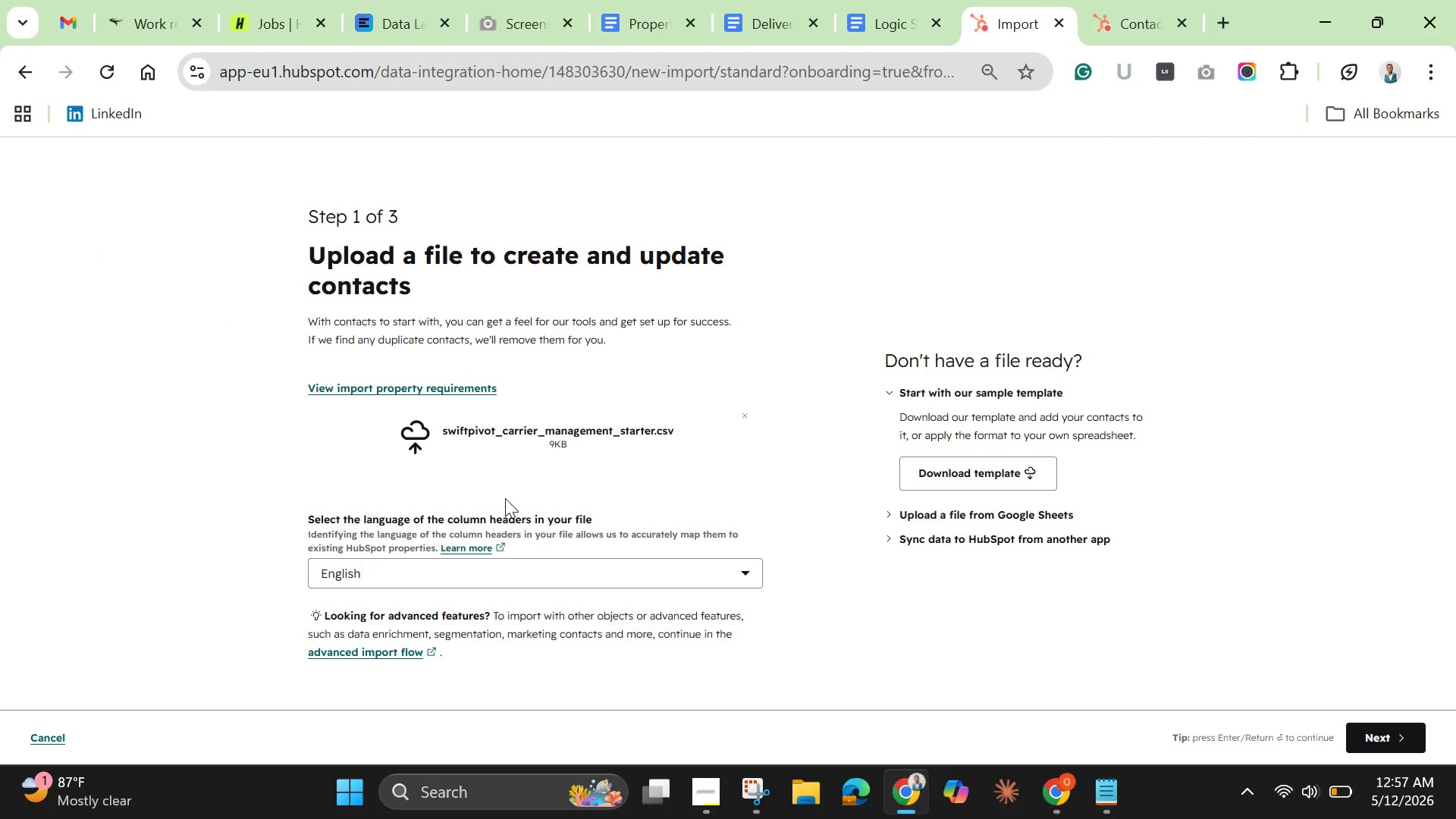 
left_click([1379, 736])
 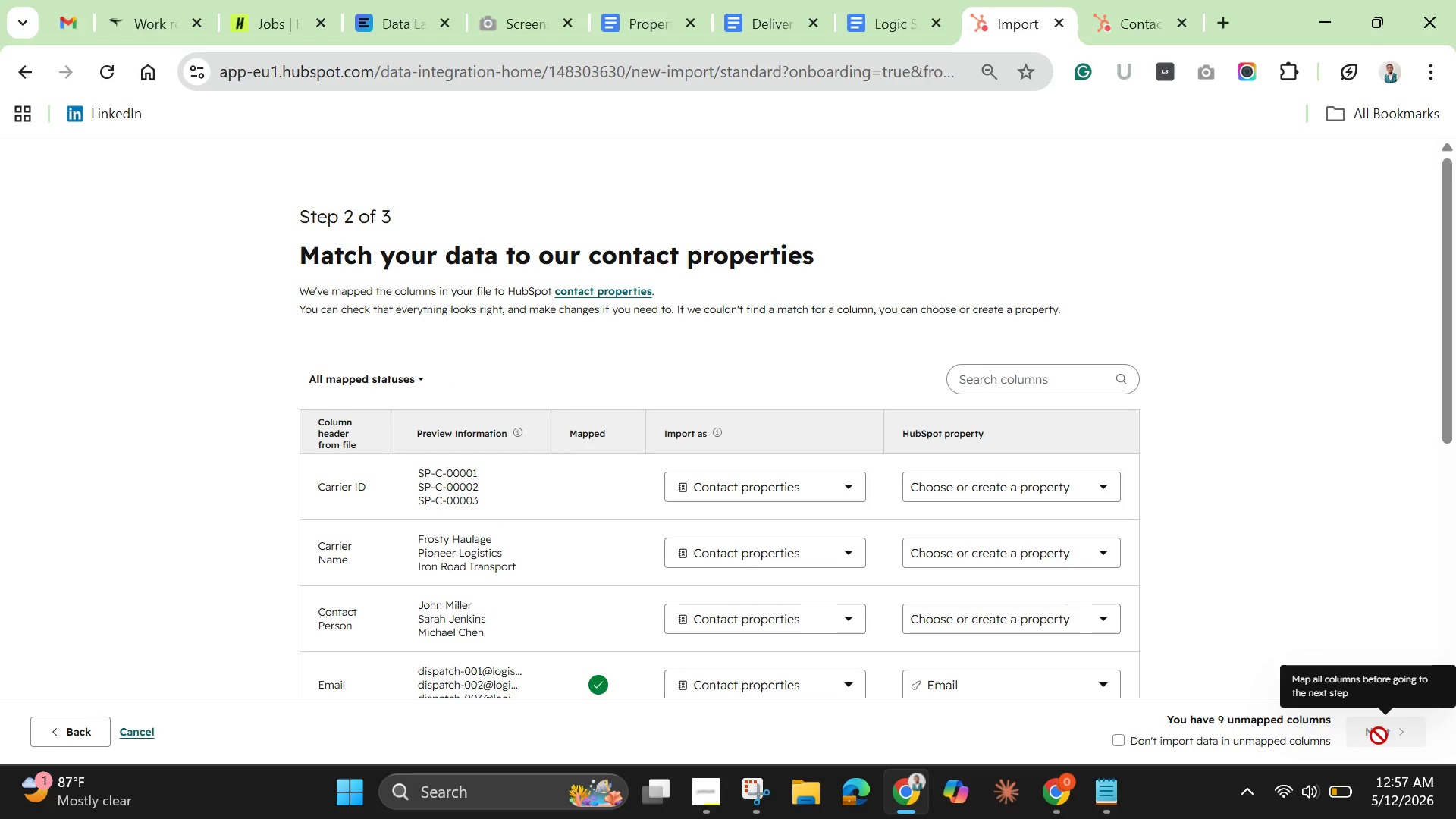 
wait(6.25)
 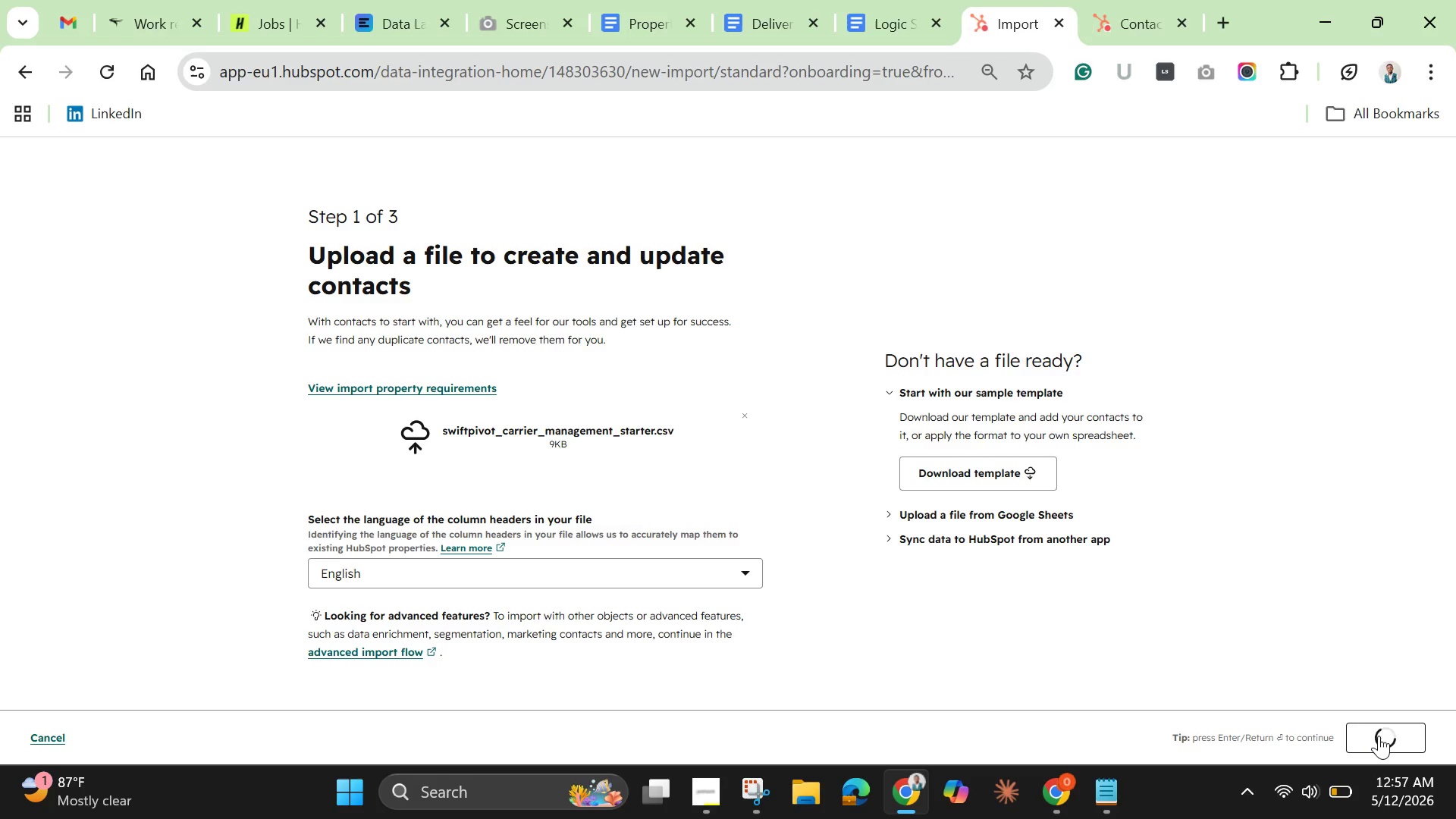 
scroll: coordinate [949, 549], scroll_direction: down, amount: 3.0
 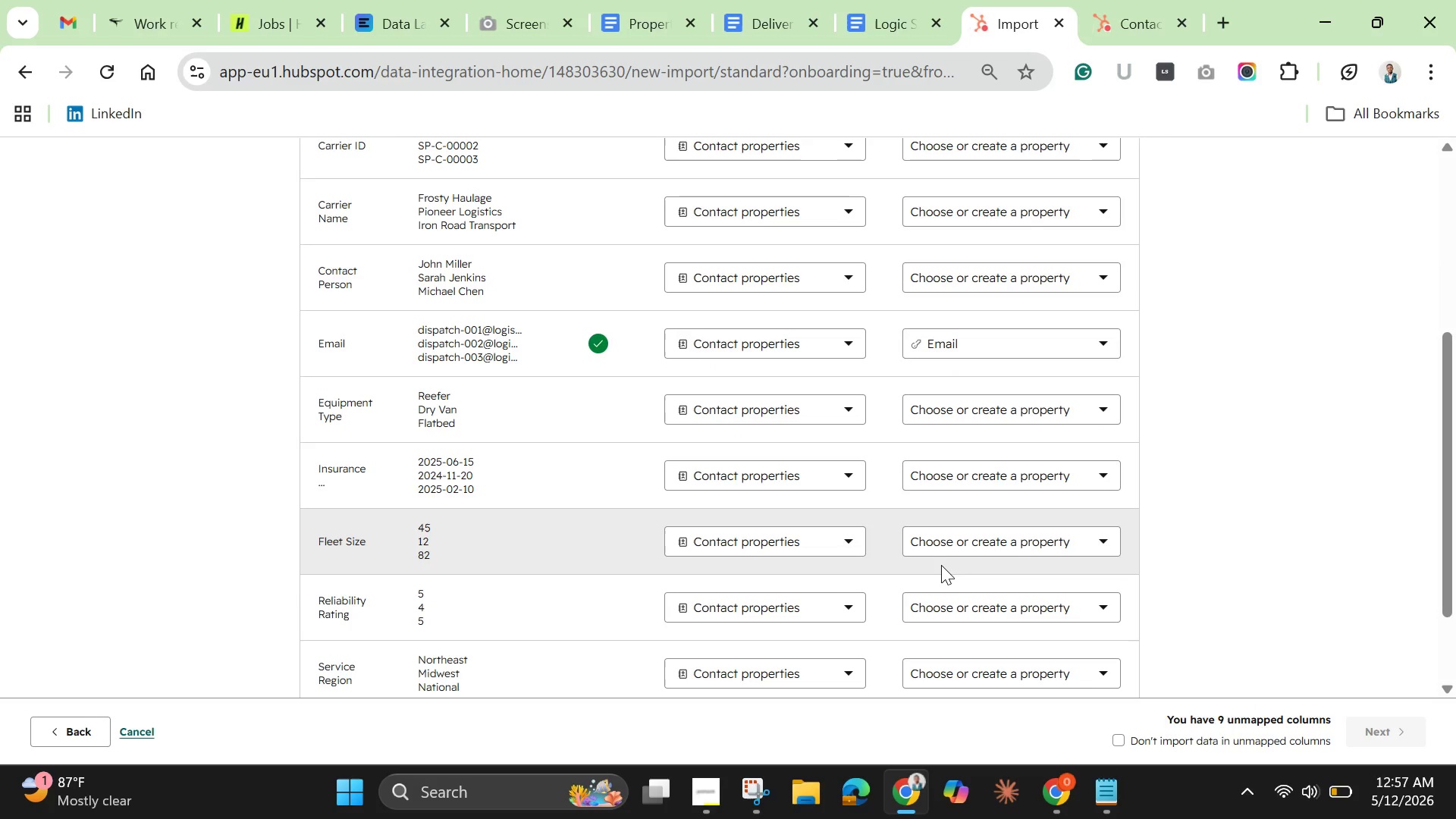 
scroll: coordinate [941, 565], scroll_direction: up, amount: 2.0
 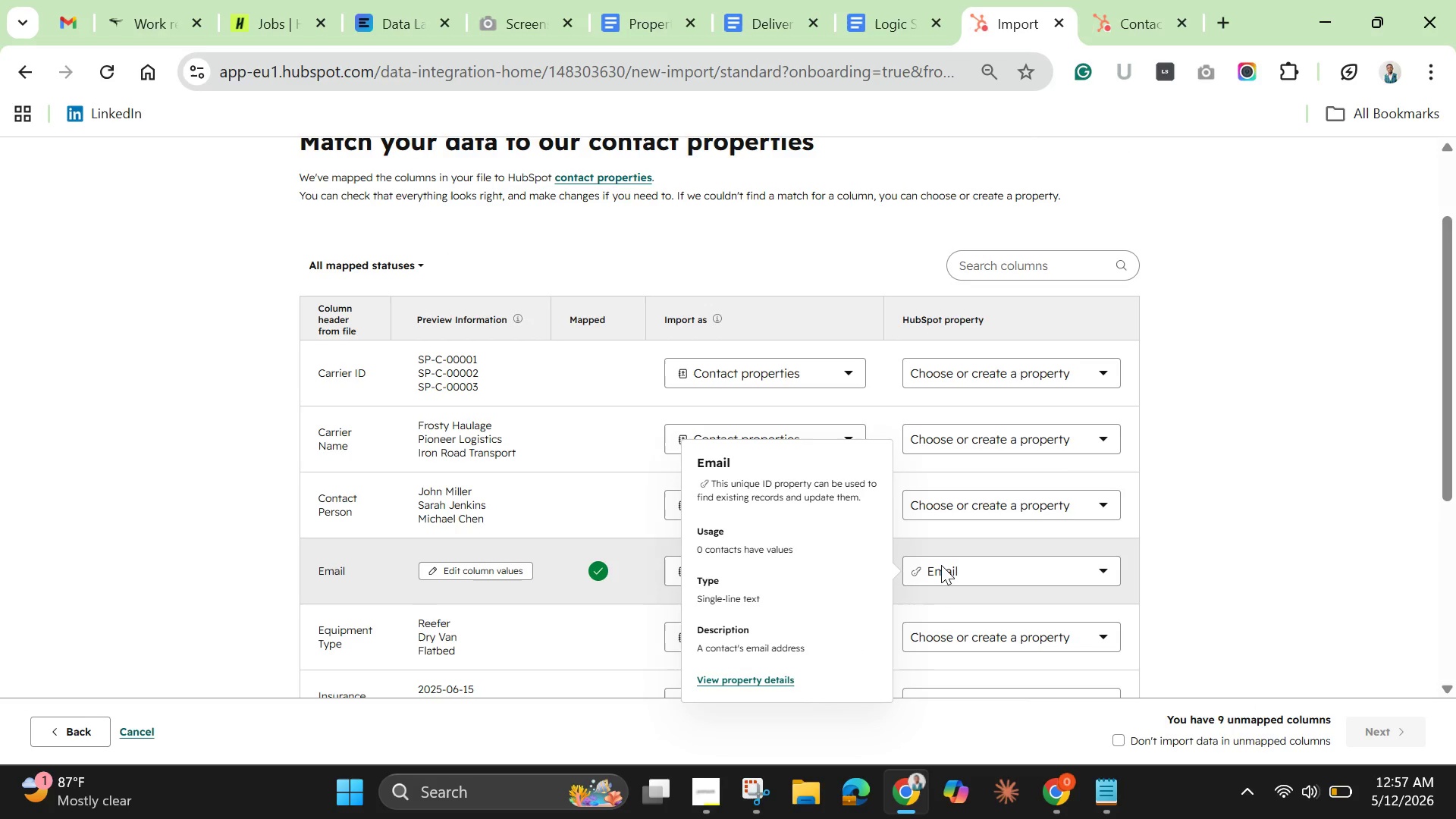 
scroll: coordinate [449, 512], scroll_direction: down, amount: 5.0
 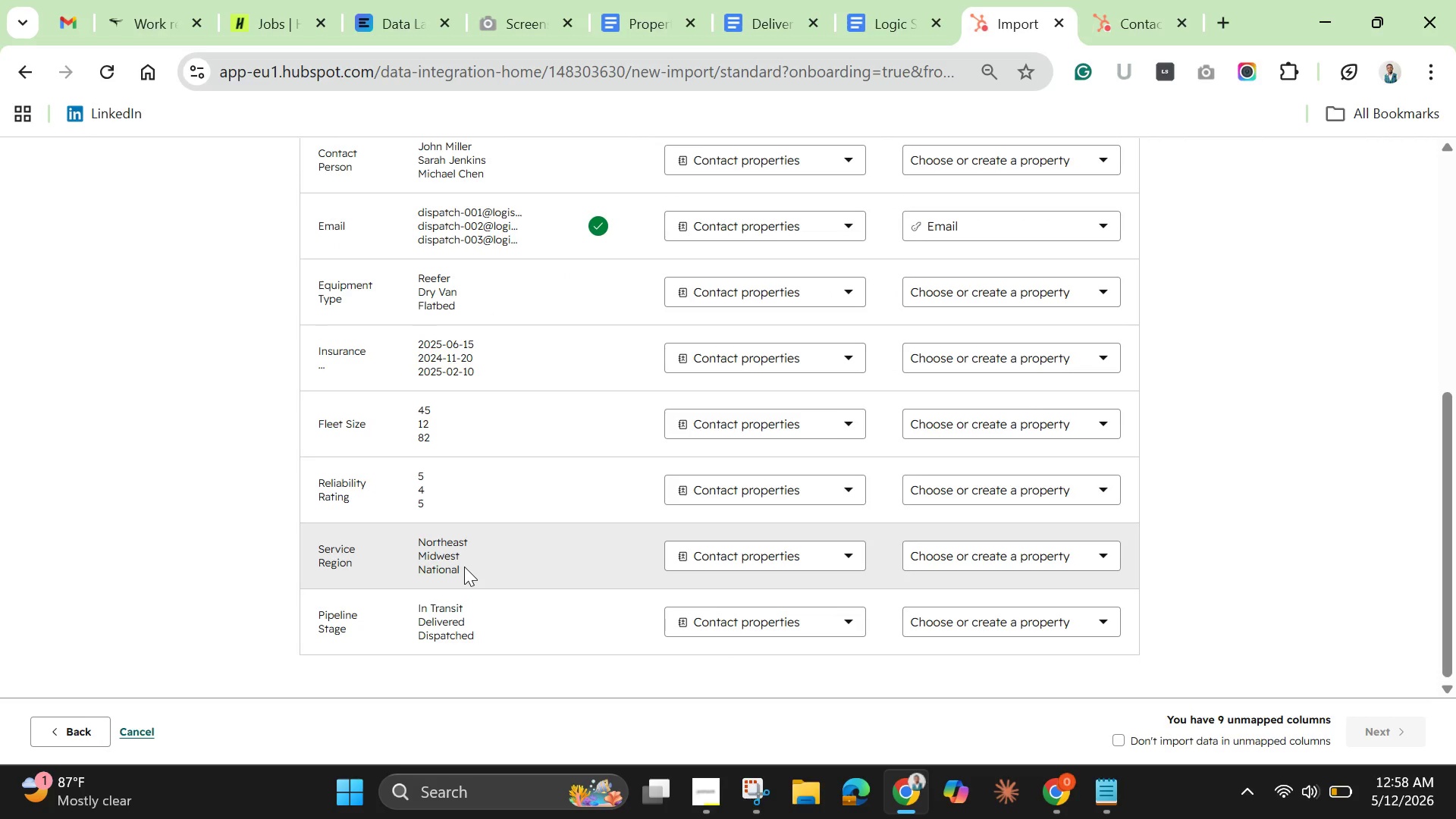 
wait(9.36)
 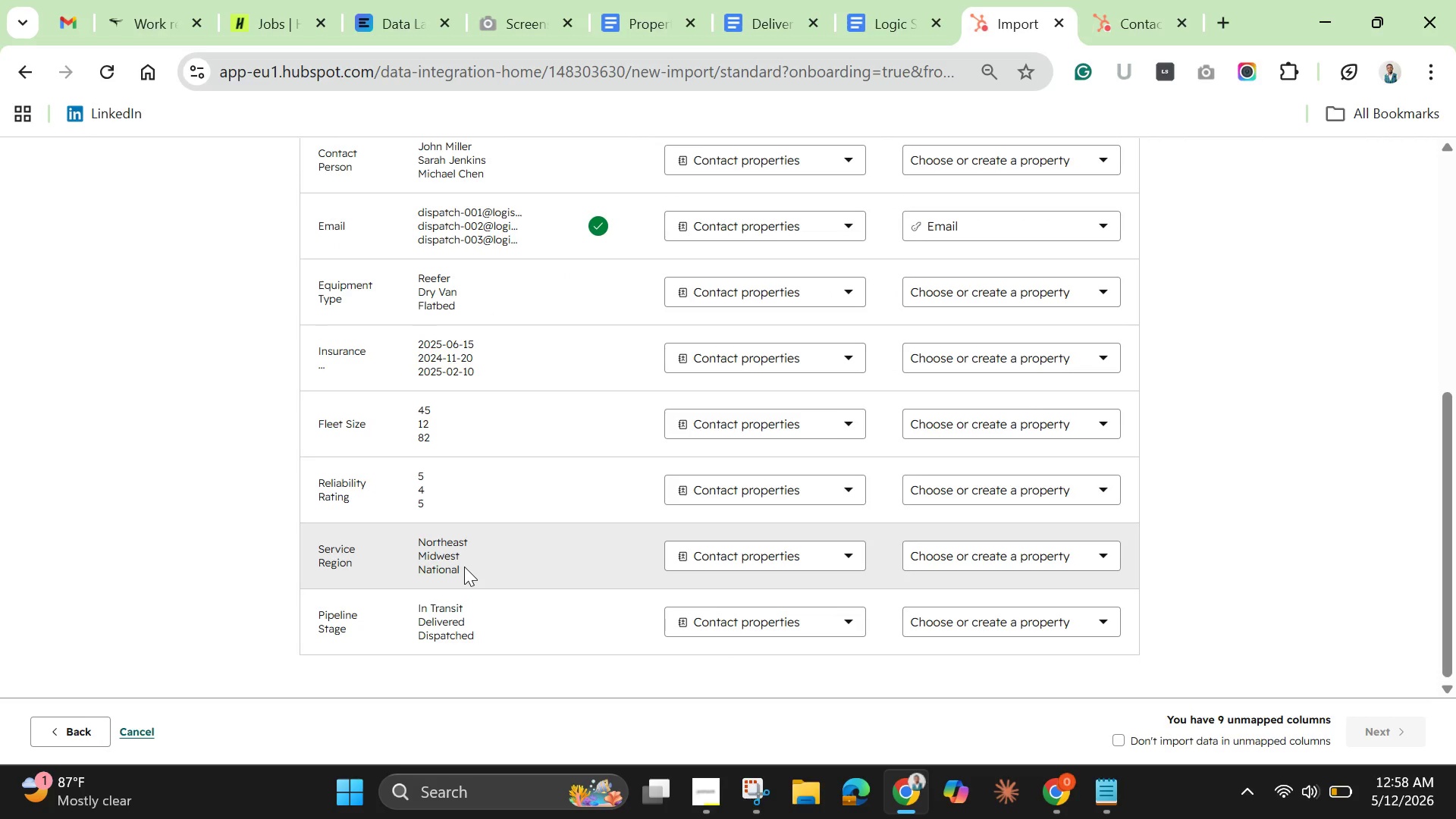 
scroll: coordinate [464, 566], scroll_direction: down, amount: 5.0
 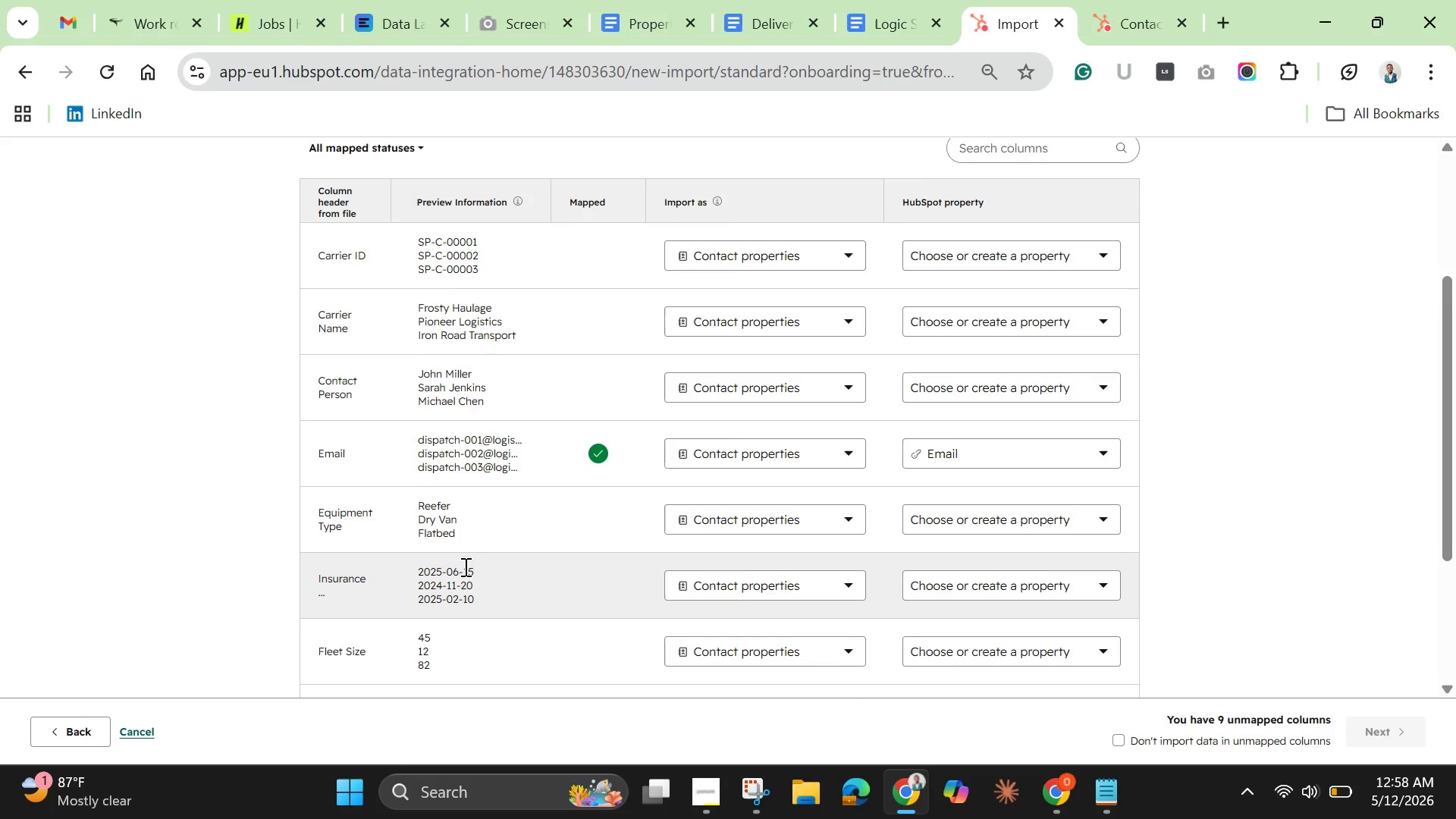 
scroll: coordinate [464, 566], scroll_direction: up, amount: 3.0
 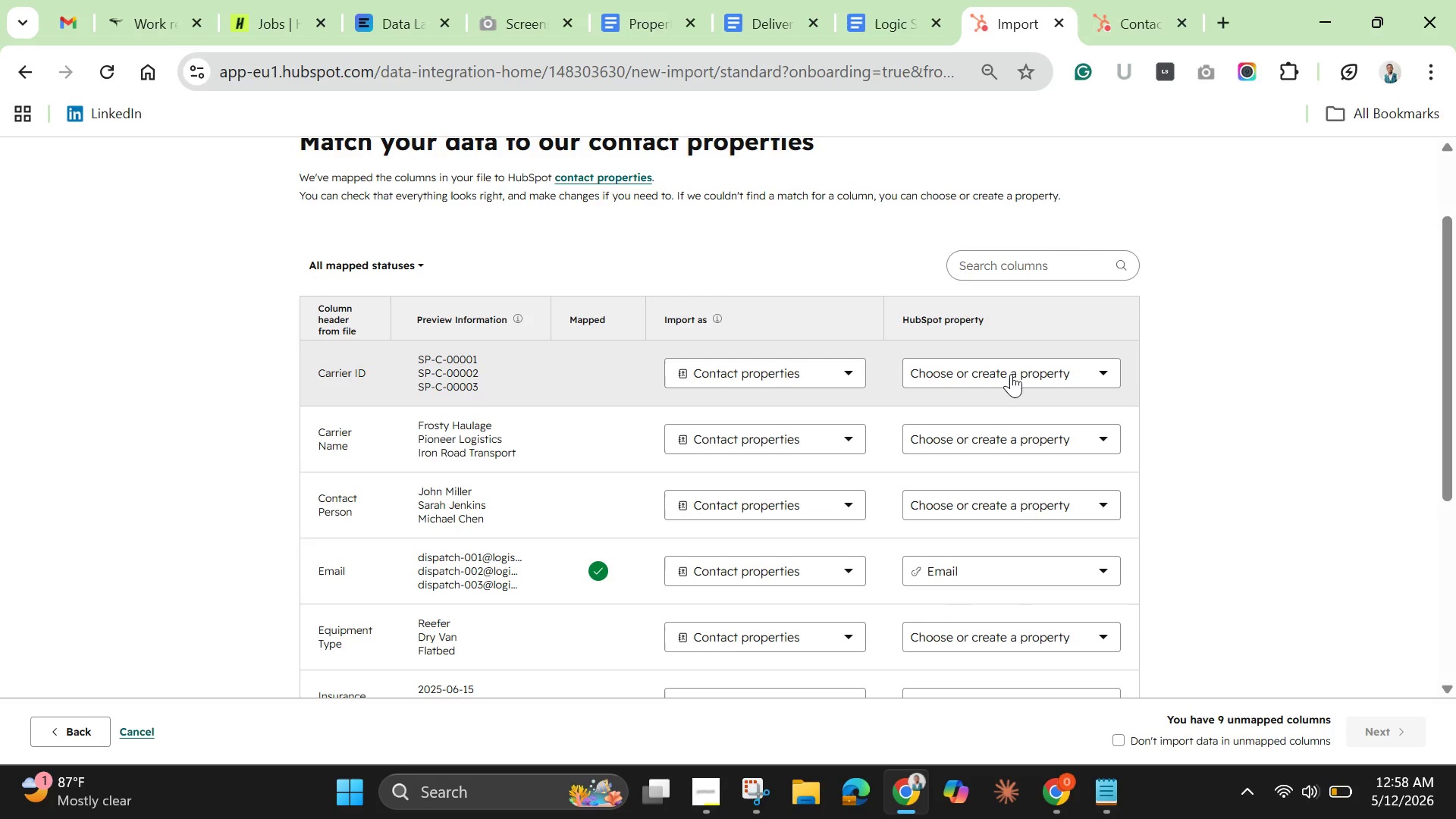 
left_click([1011, 374])
 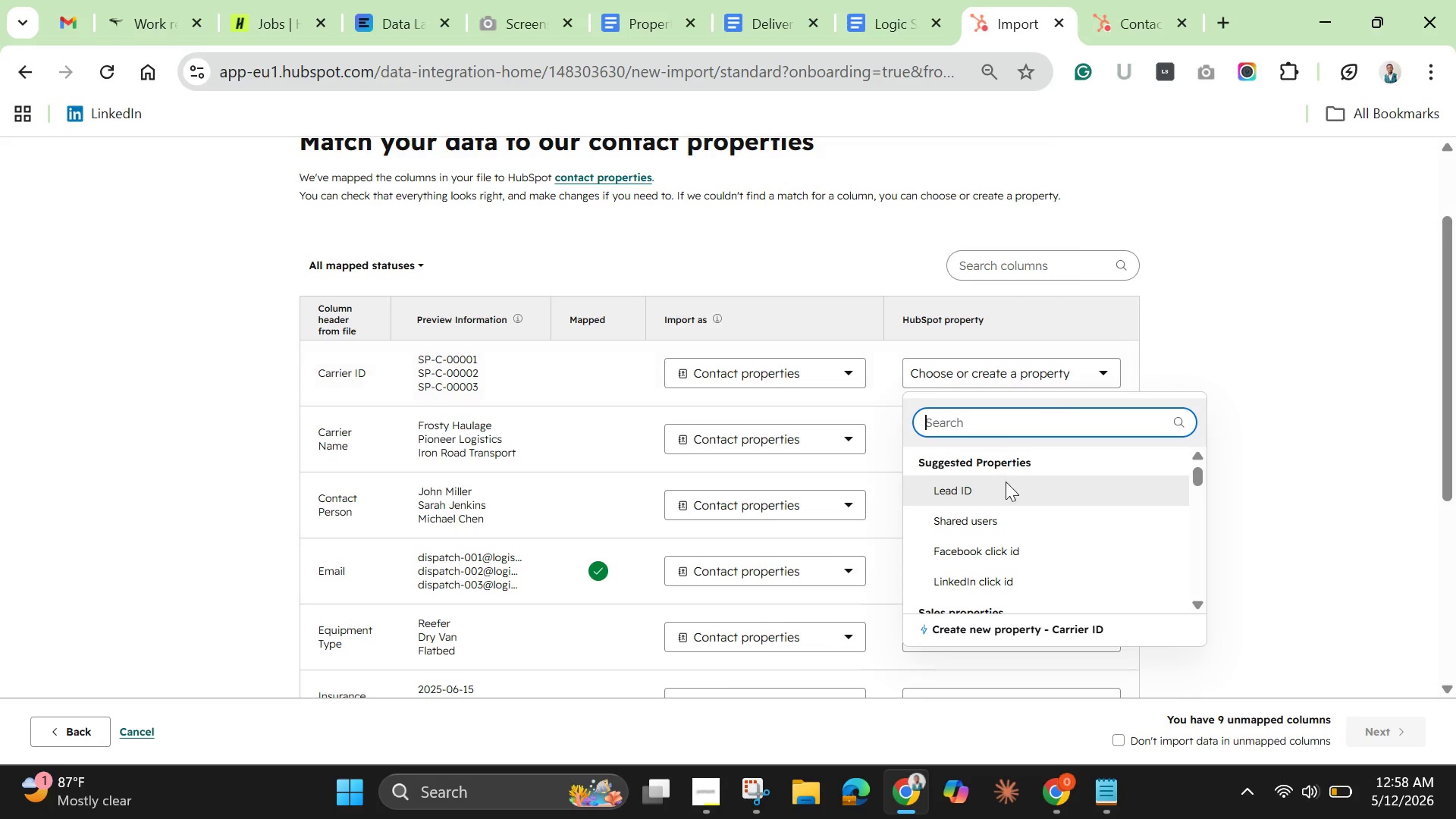 
left_click([1006, 631])
 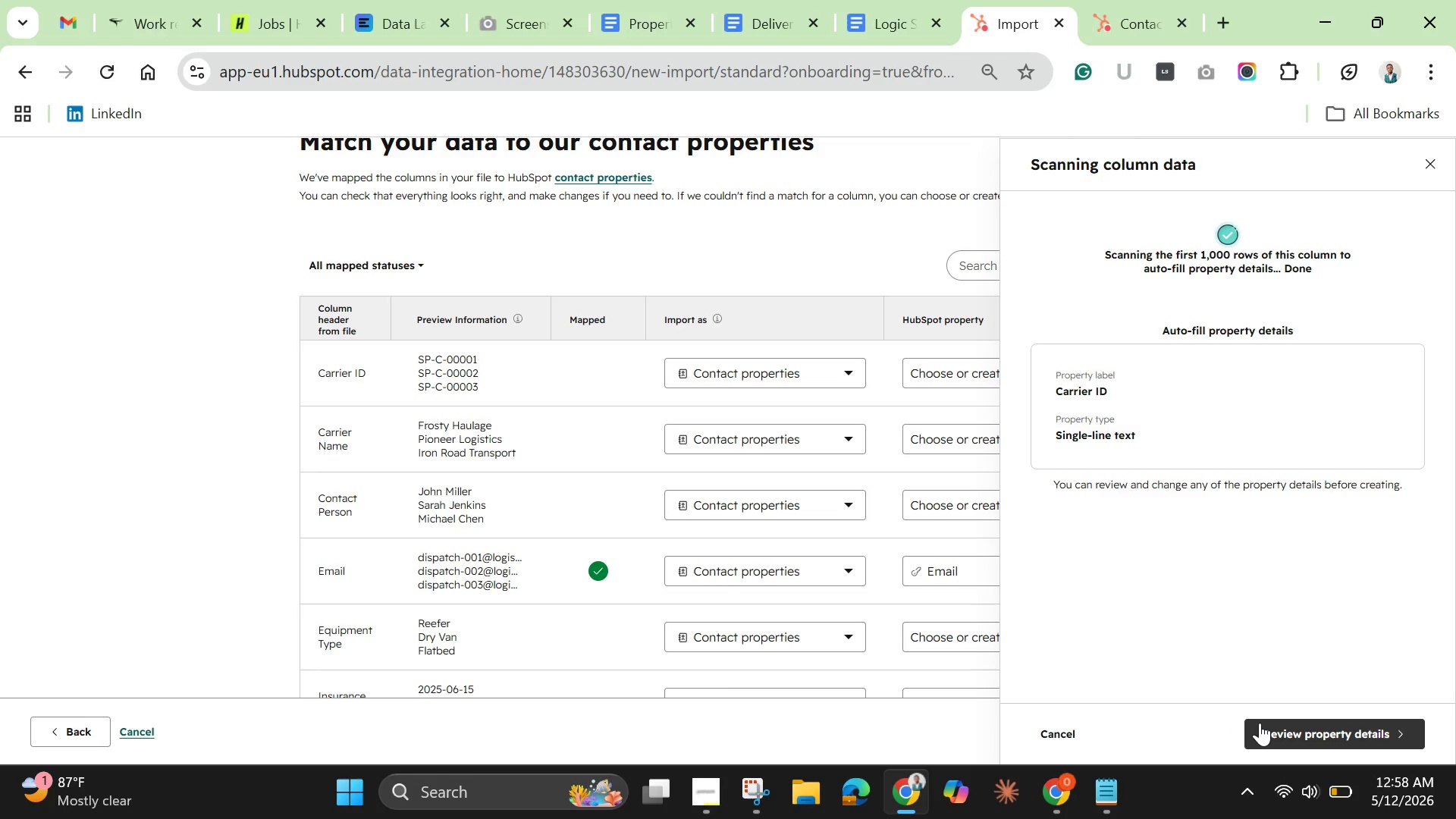 
wait(6.84)
 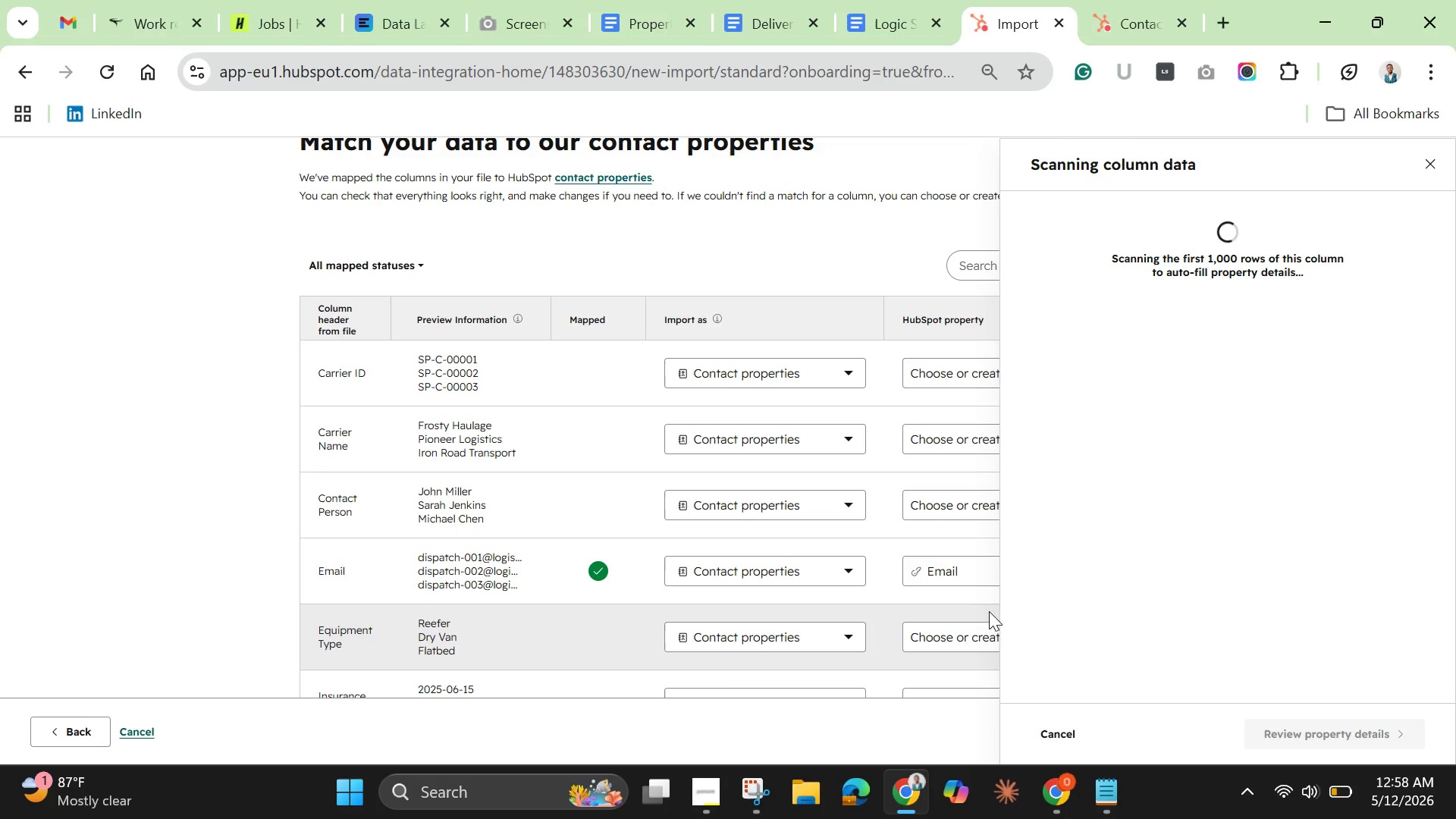 
left_click([1266, 725])
 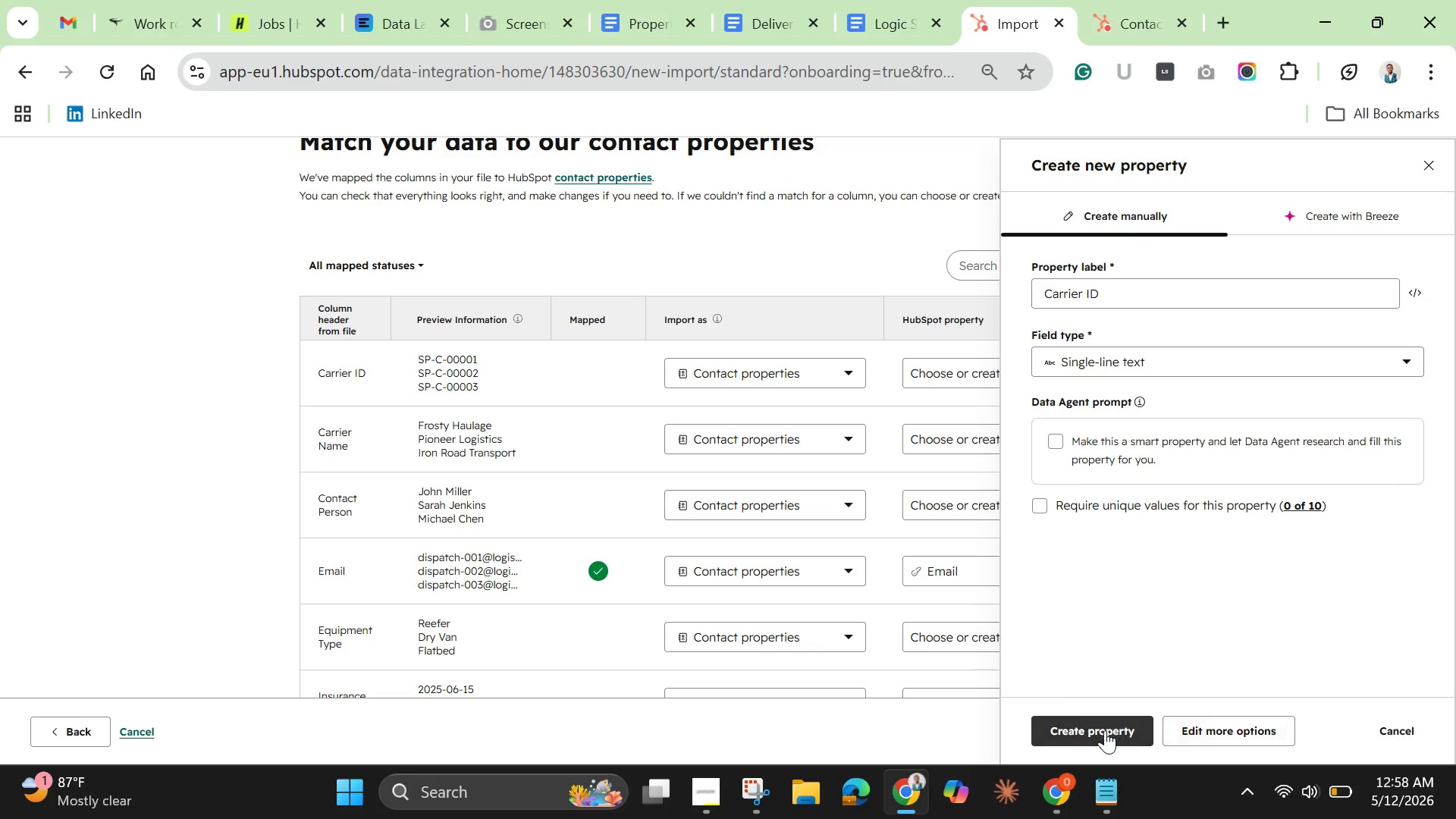 
wait(6.3)
 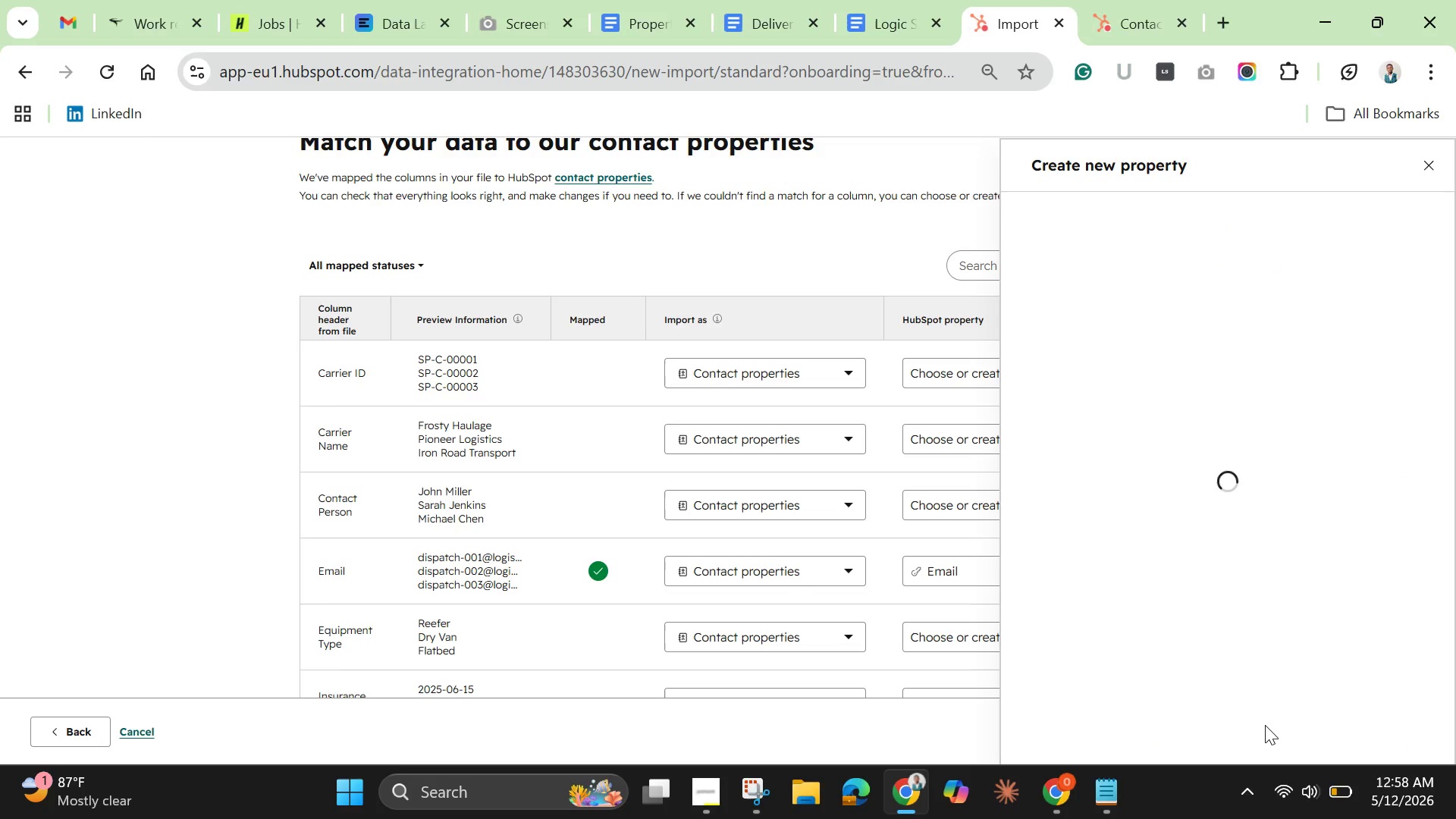 
left_click([1102, 730])
 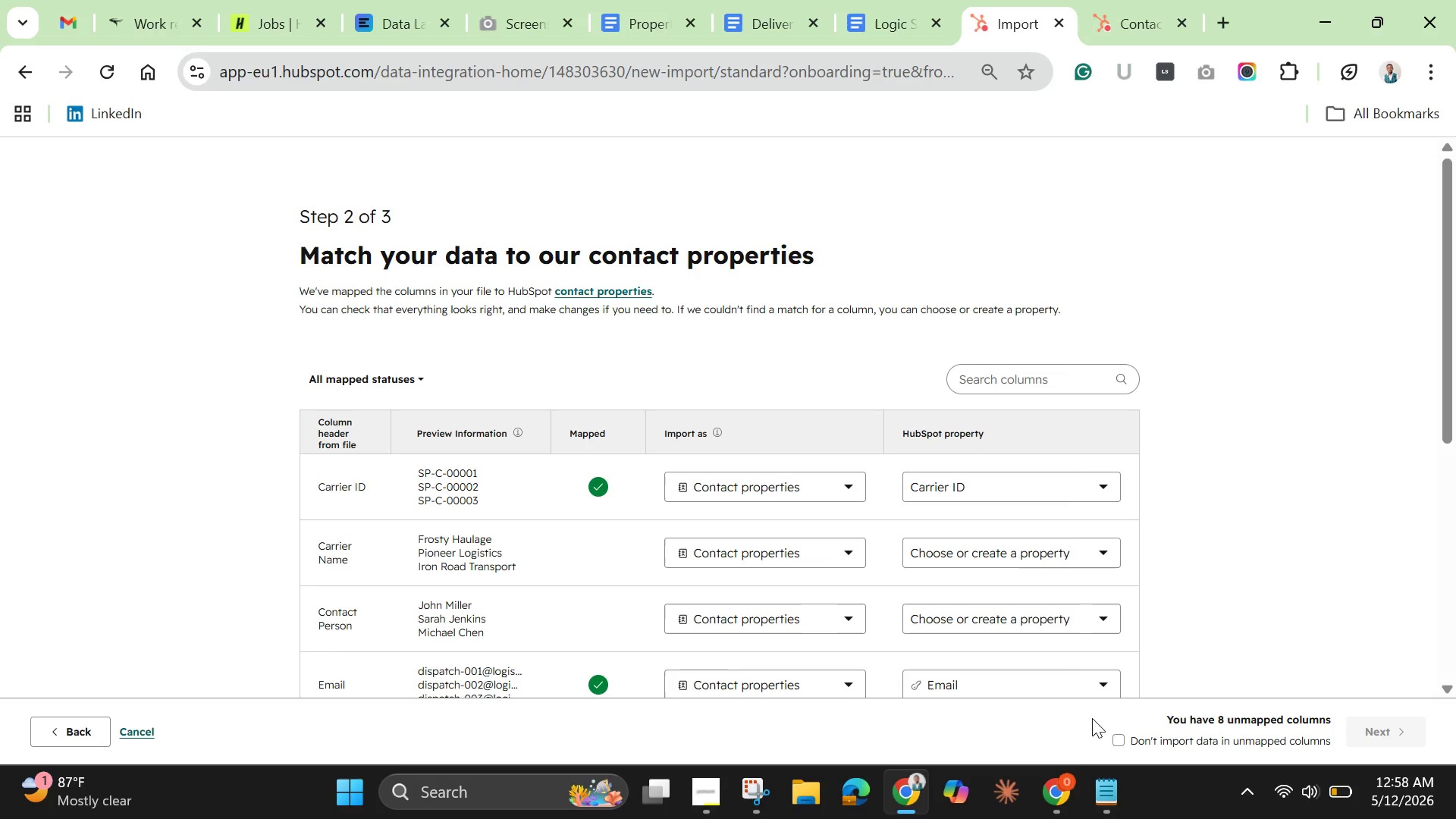 
wait(12.52)
 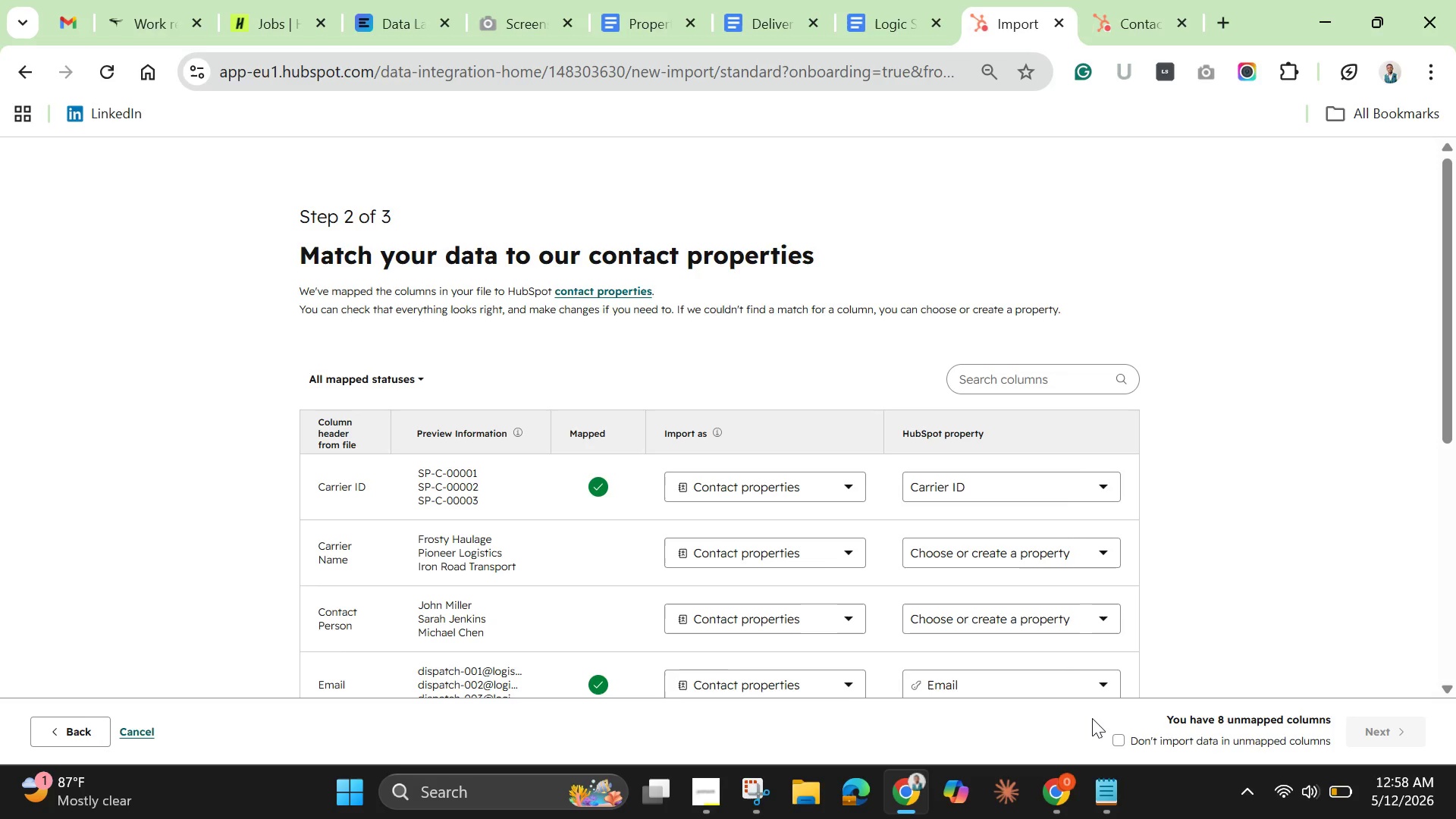 
left_click([956, 557])
 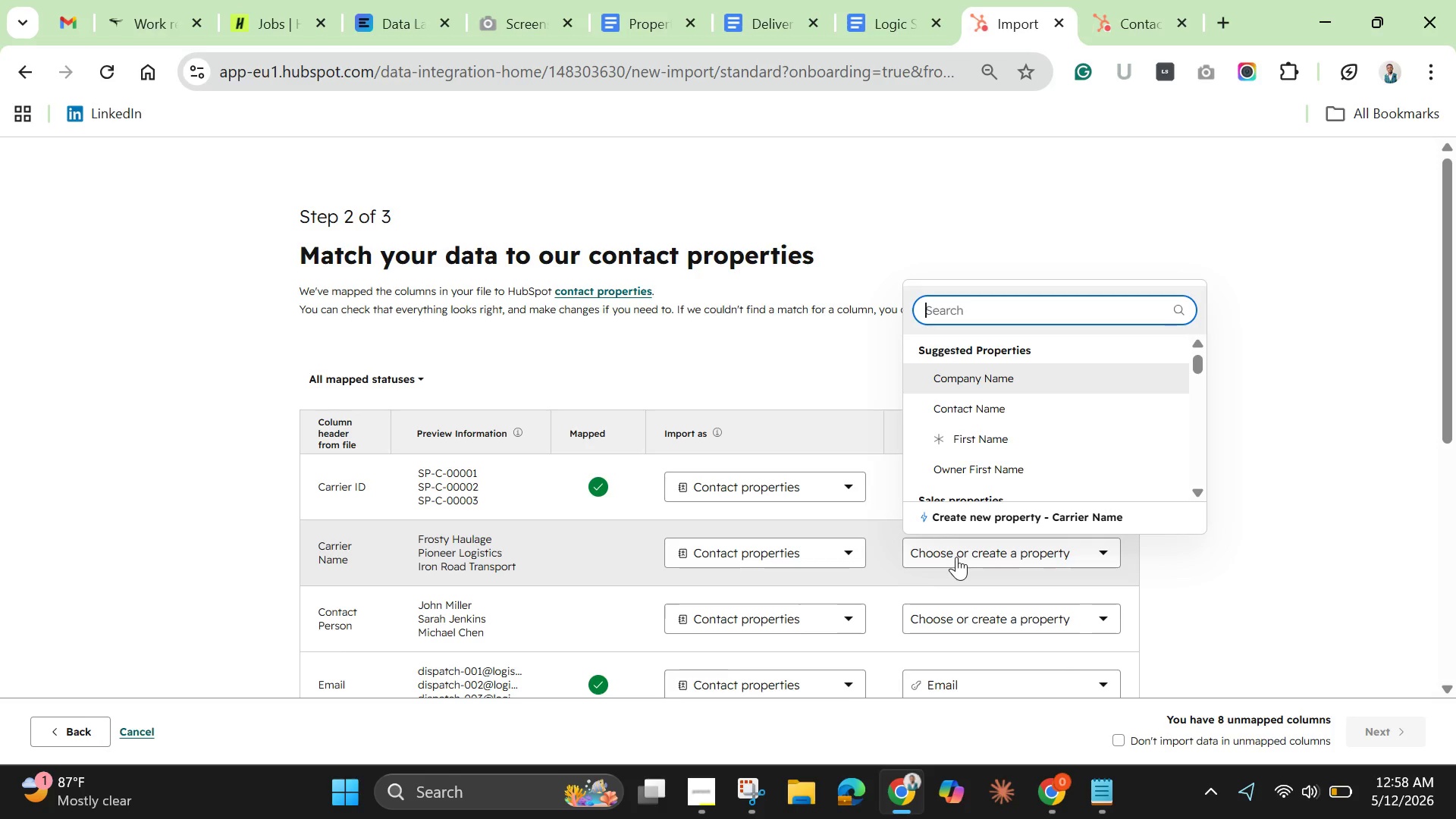 
wait(10.34)
 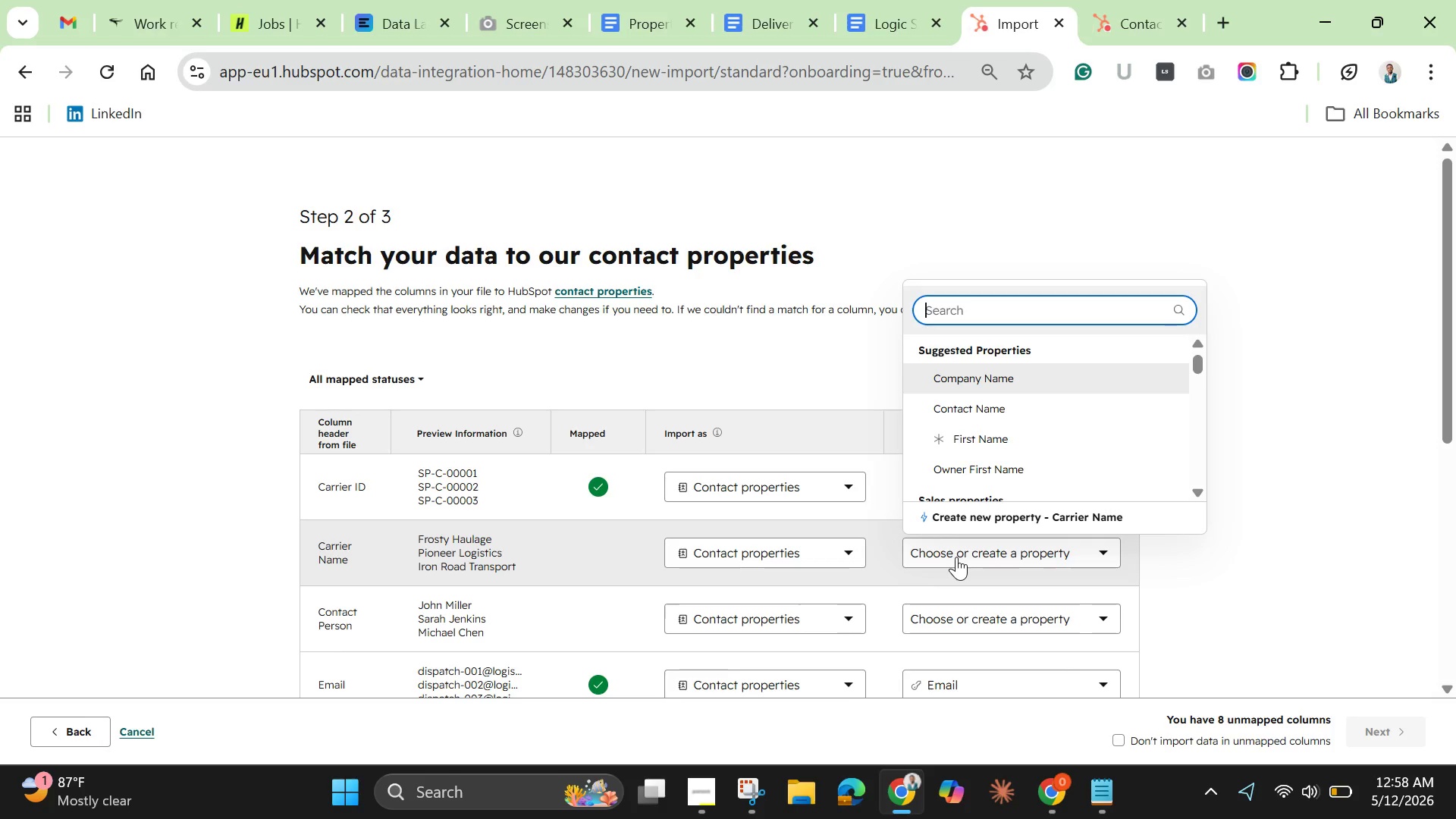 
mouse_move([971, 466])
 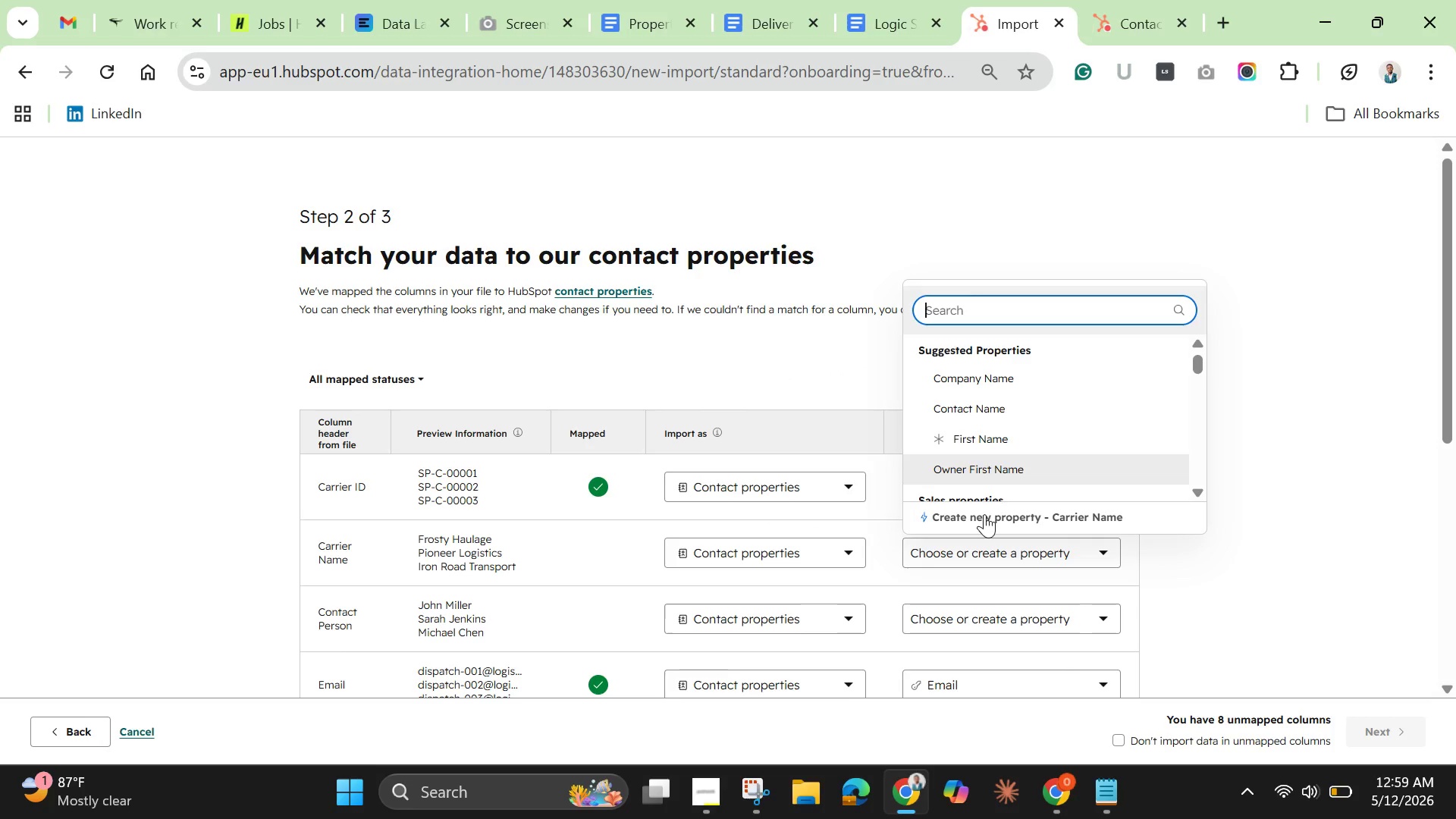 
left_click([984, 514])
 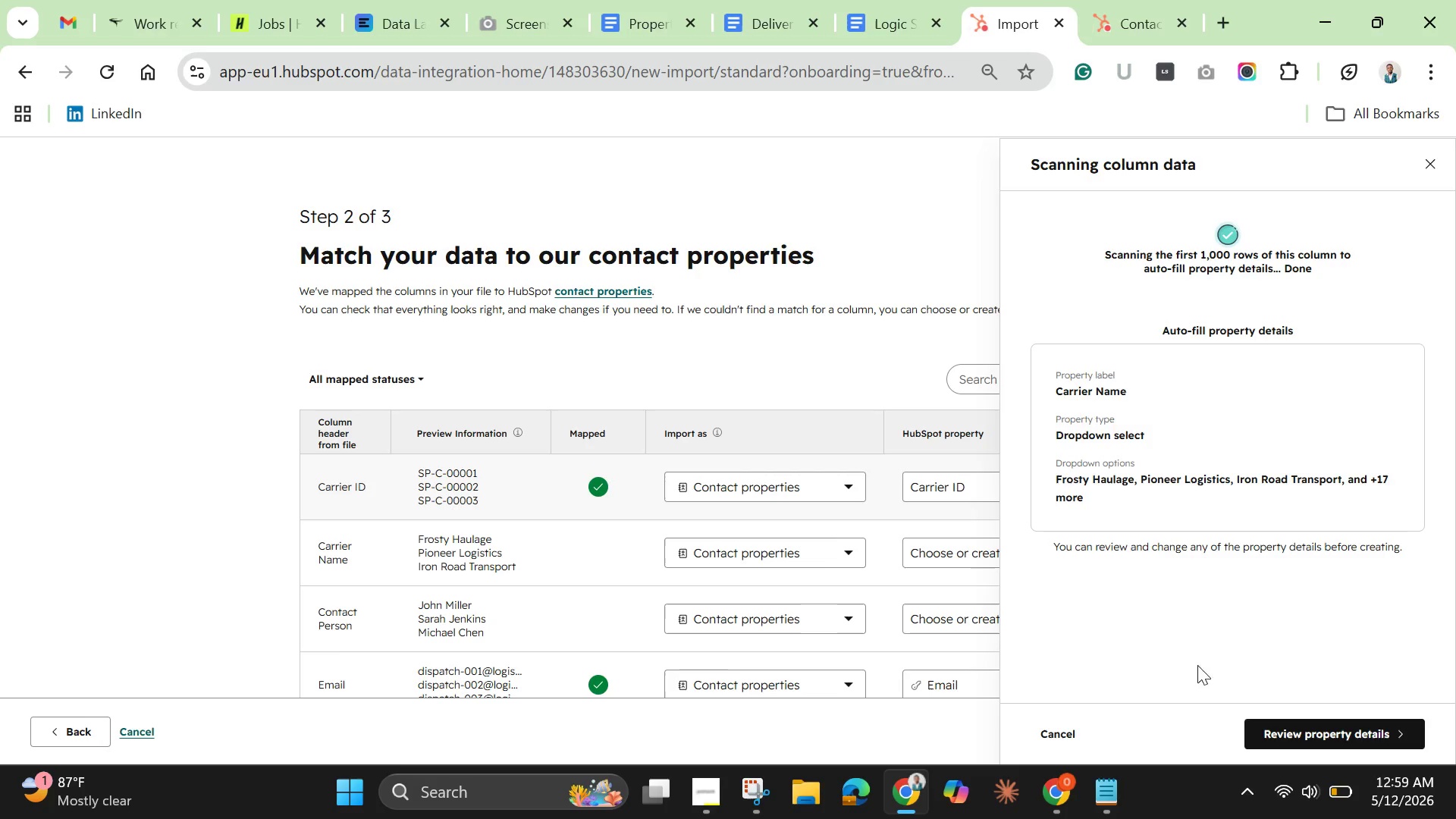 
left_click([1271, 724])
 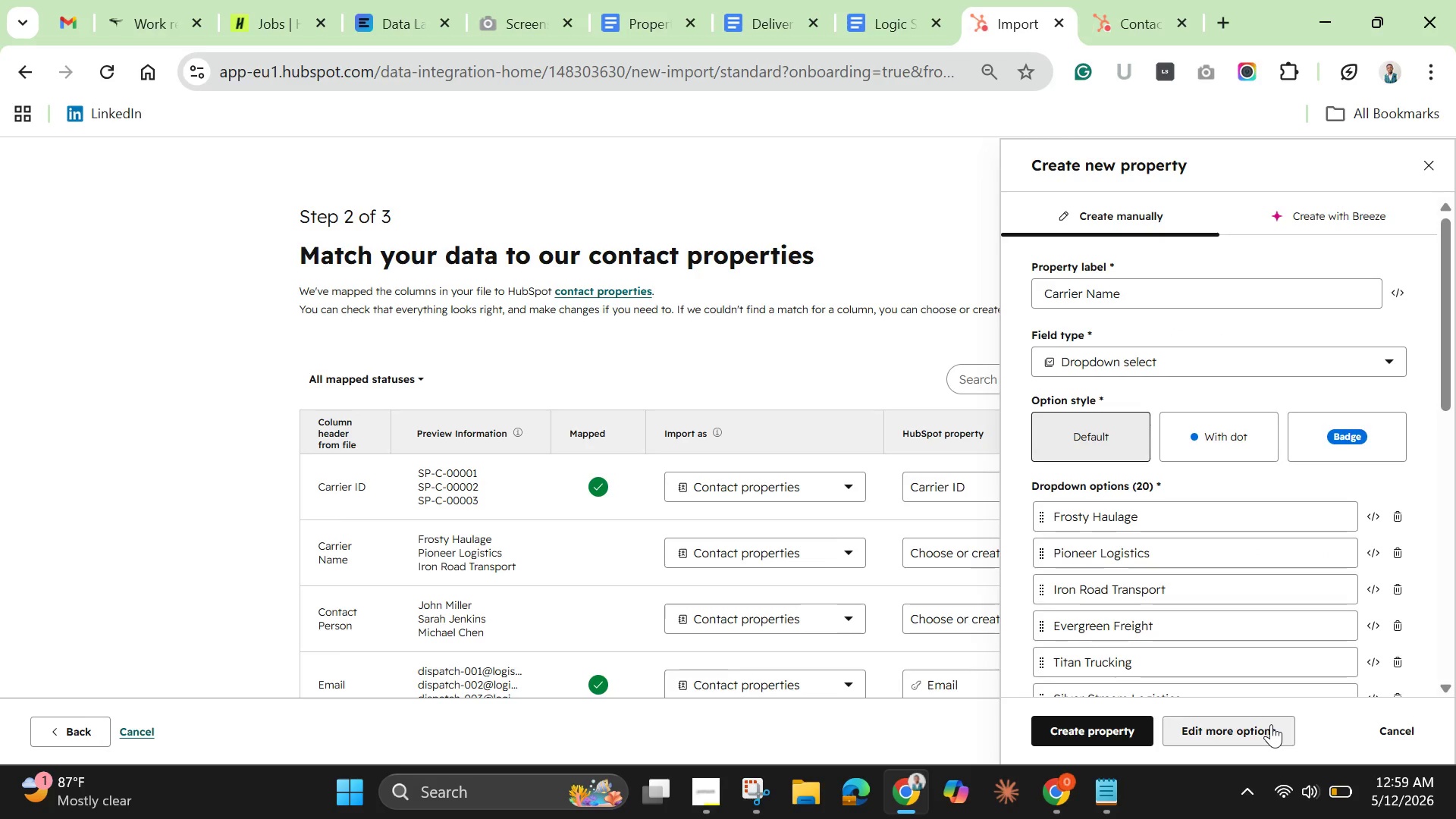 
scroll: coordinate [1112, 618], scroll_direction: down, amount: 6.0
 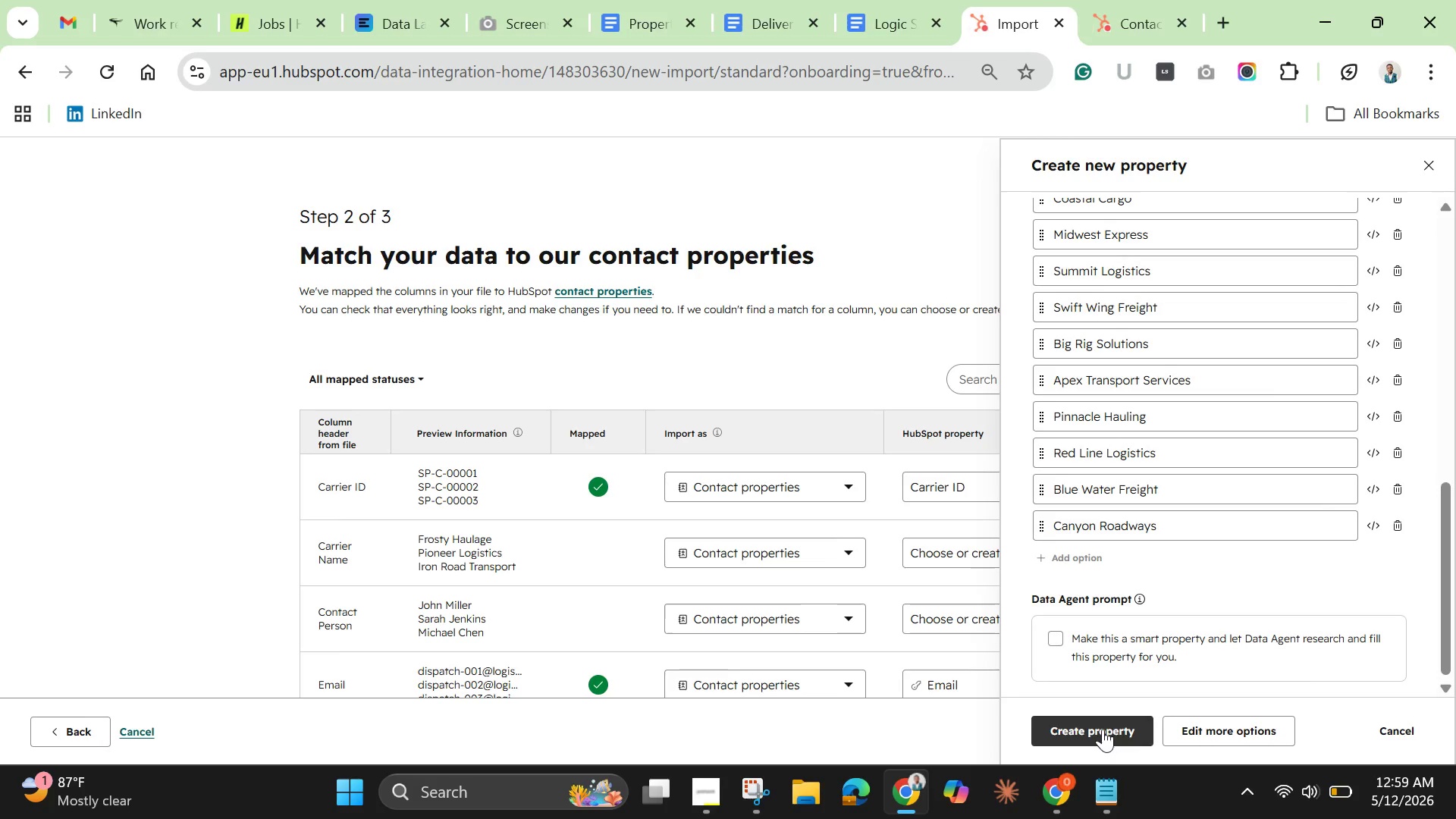 
left_click([1103, 729])
 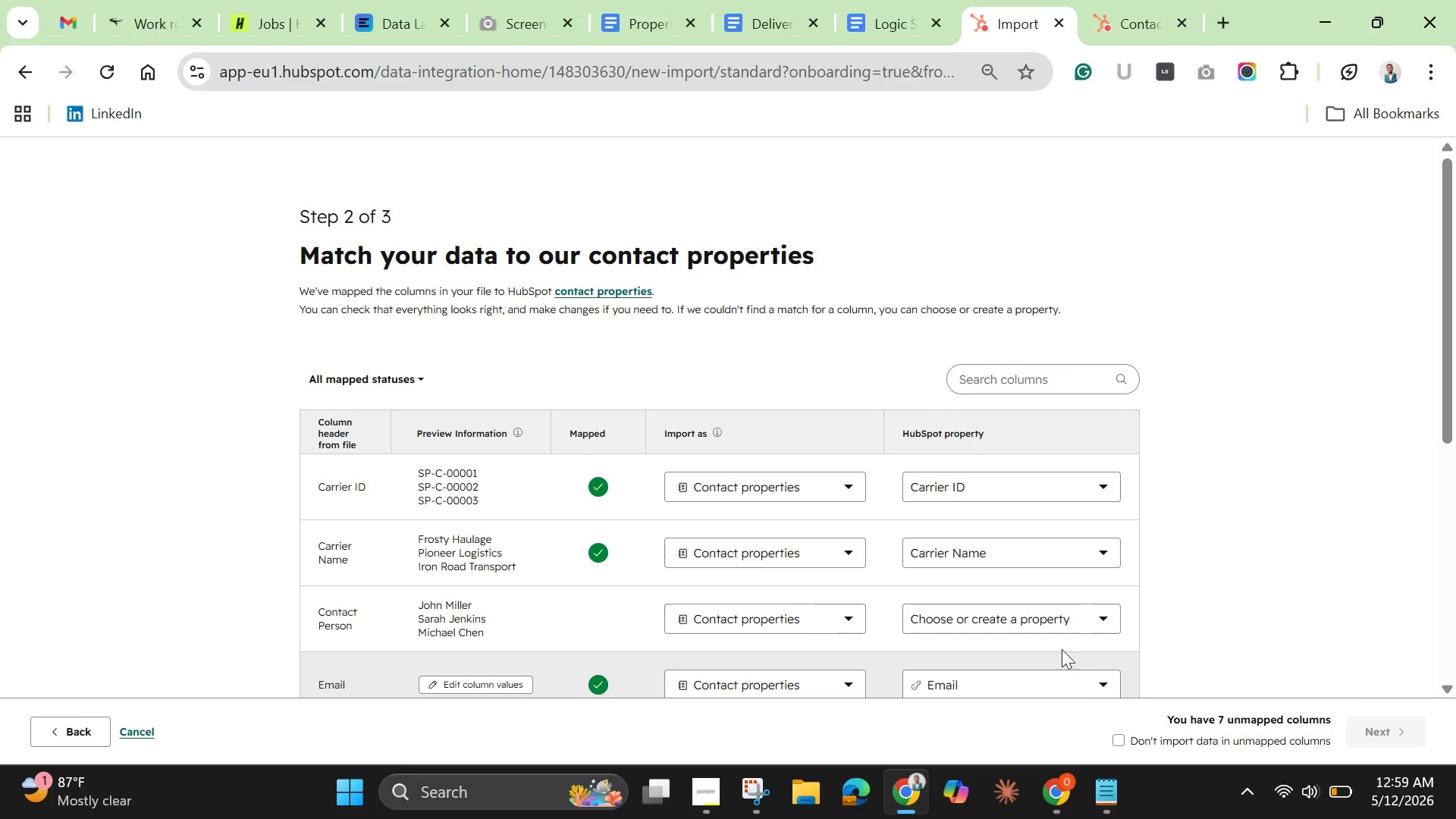 
left_click([1076, 621])
 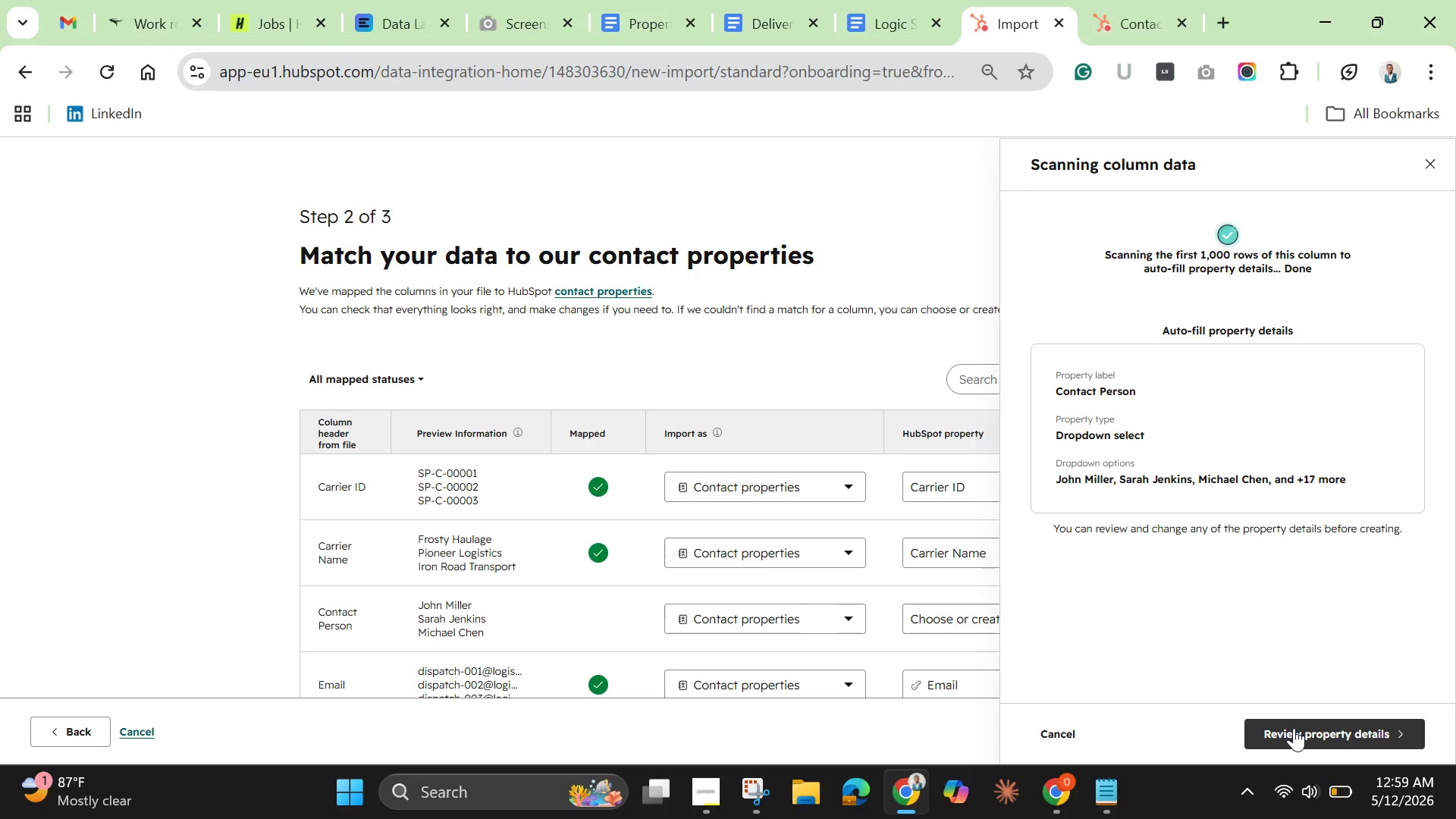 
wait(30.47)
 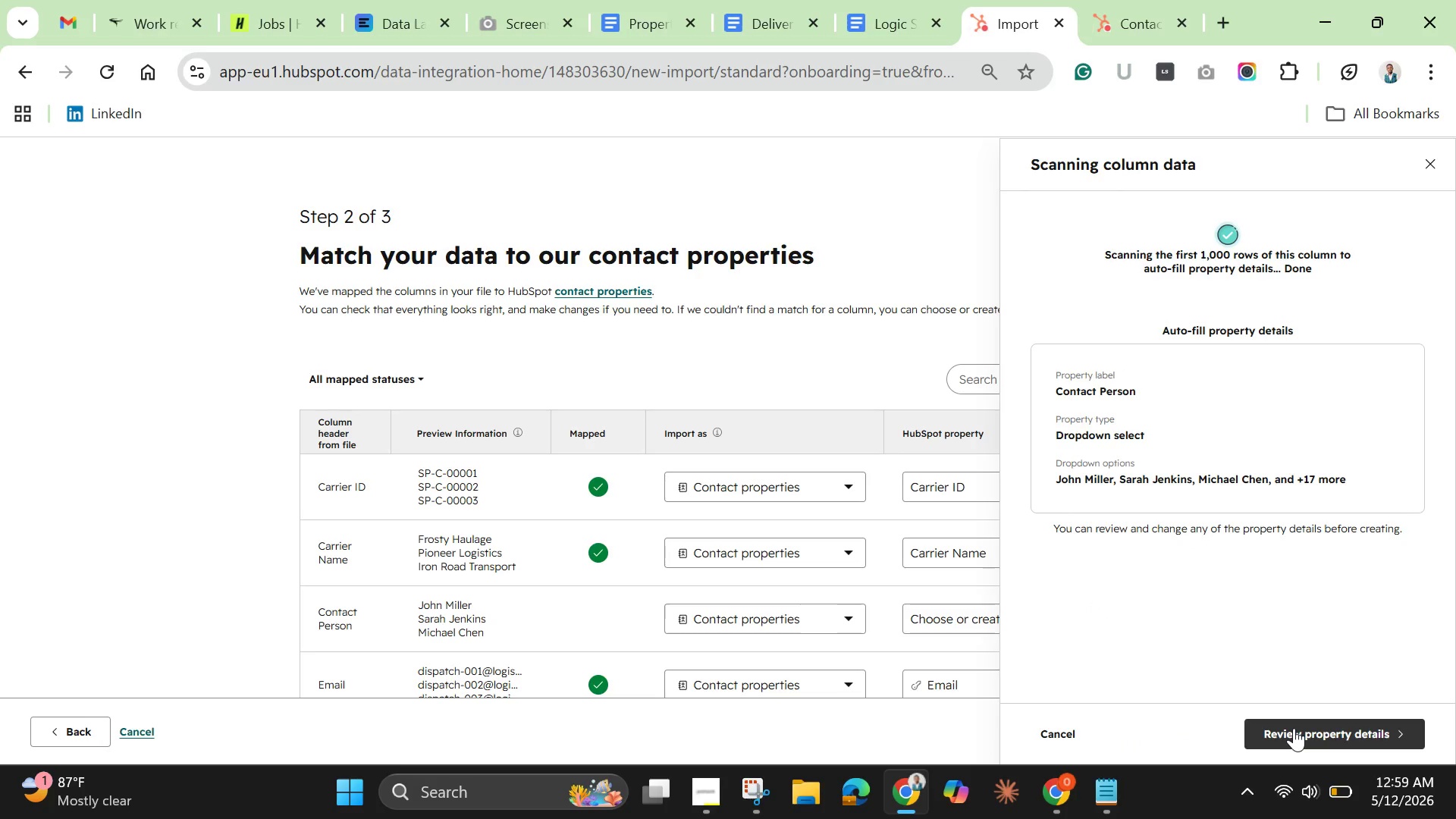 
left_click([1269, 730])
 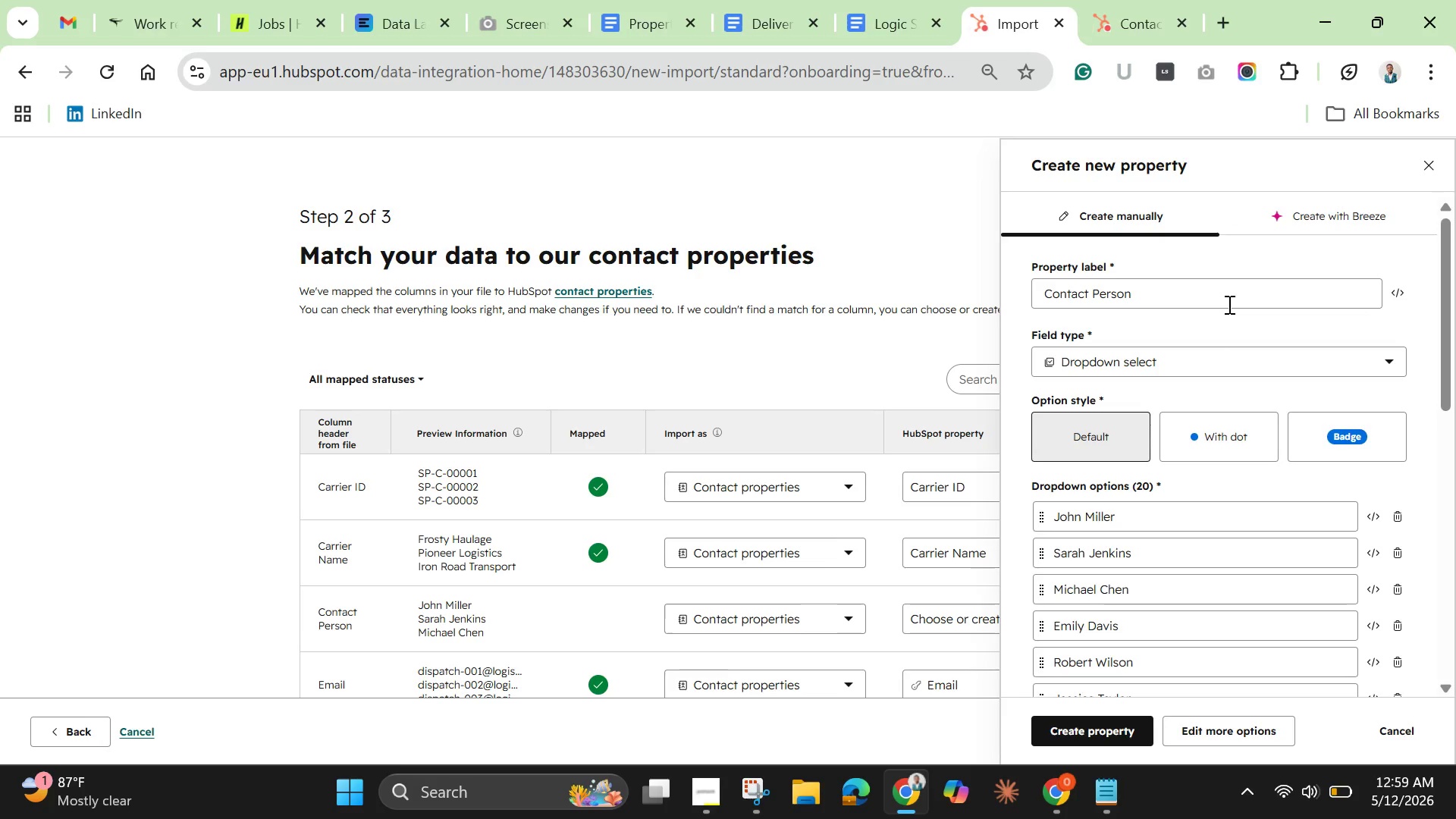 
wait(6.81)
 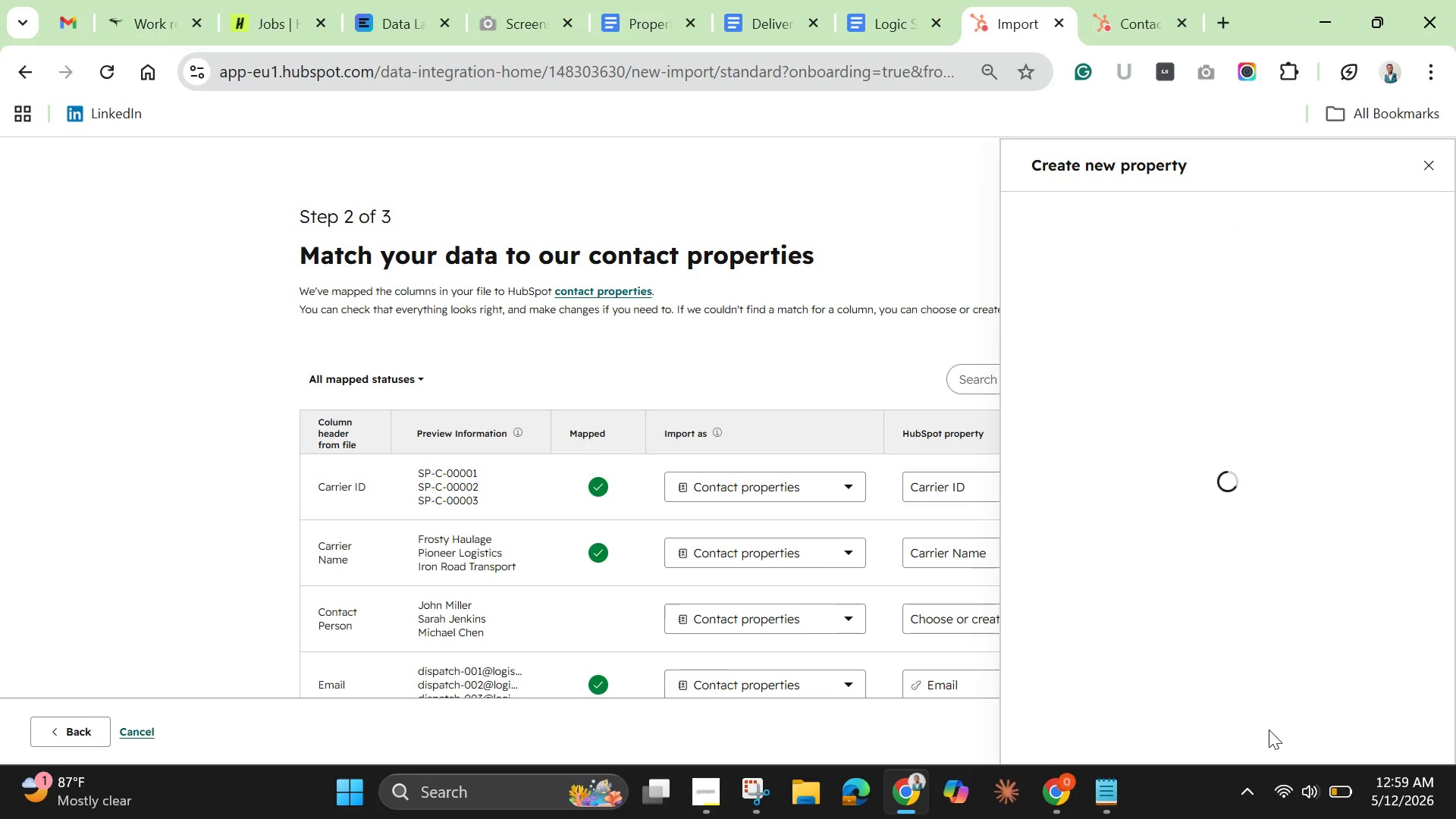 
scroll: coordinate [1241, 653], scroll_direction: down, amount: 9.0
 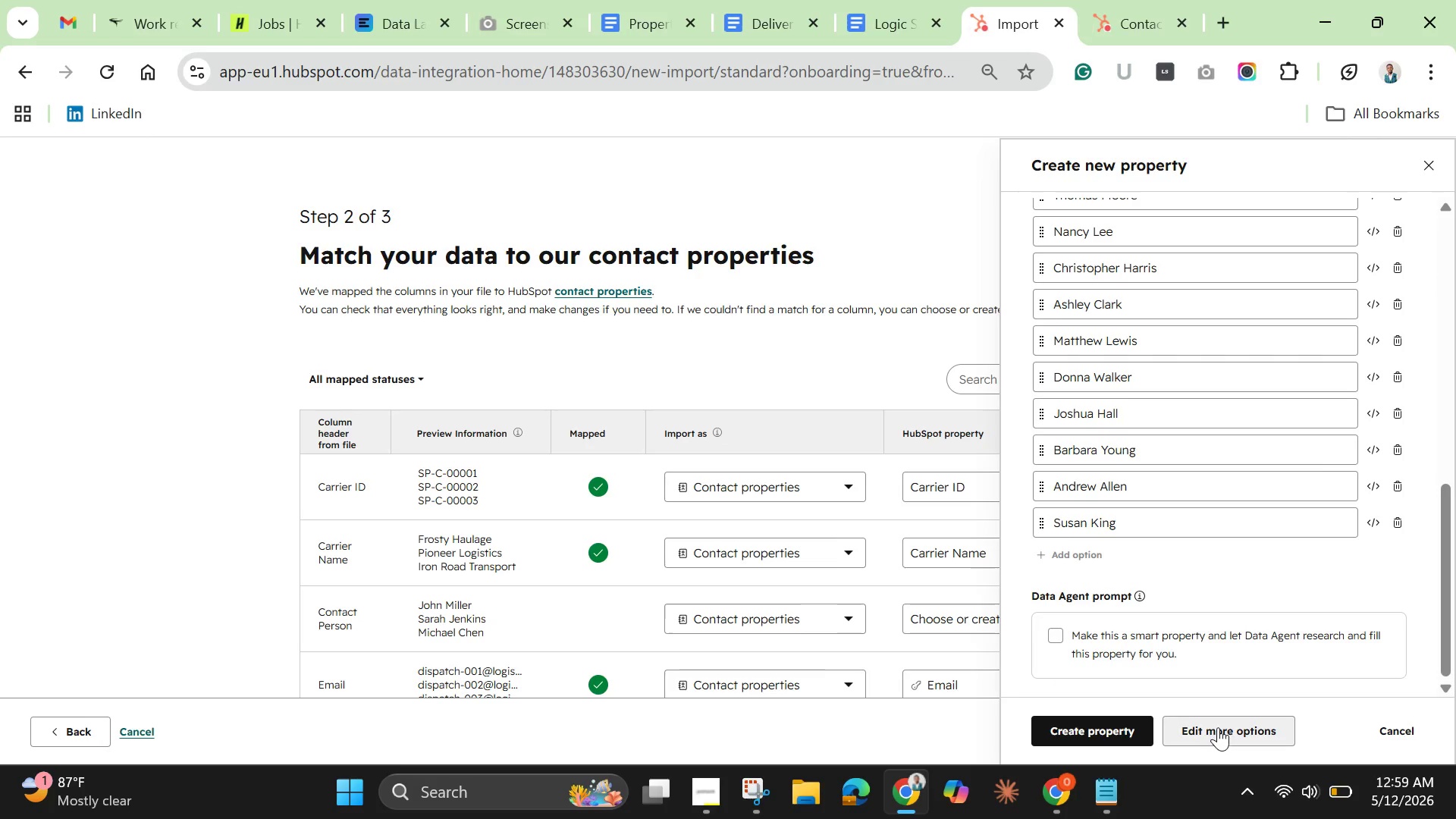 
left_click([1218, 727])
 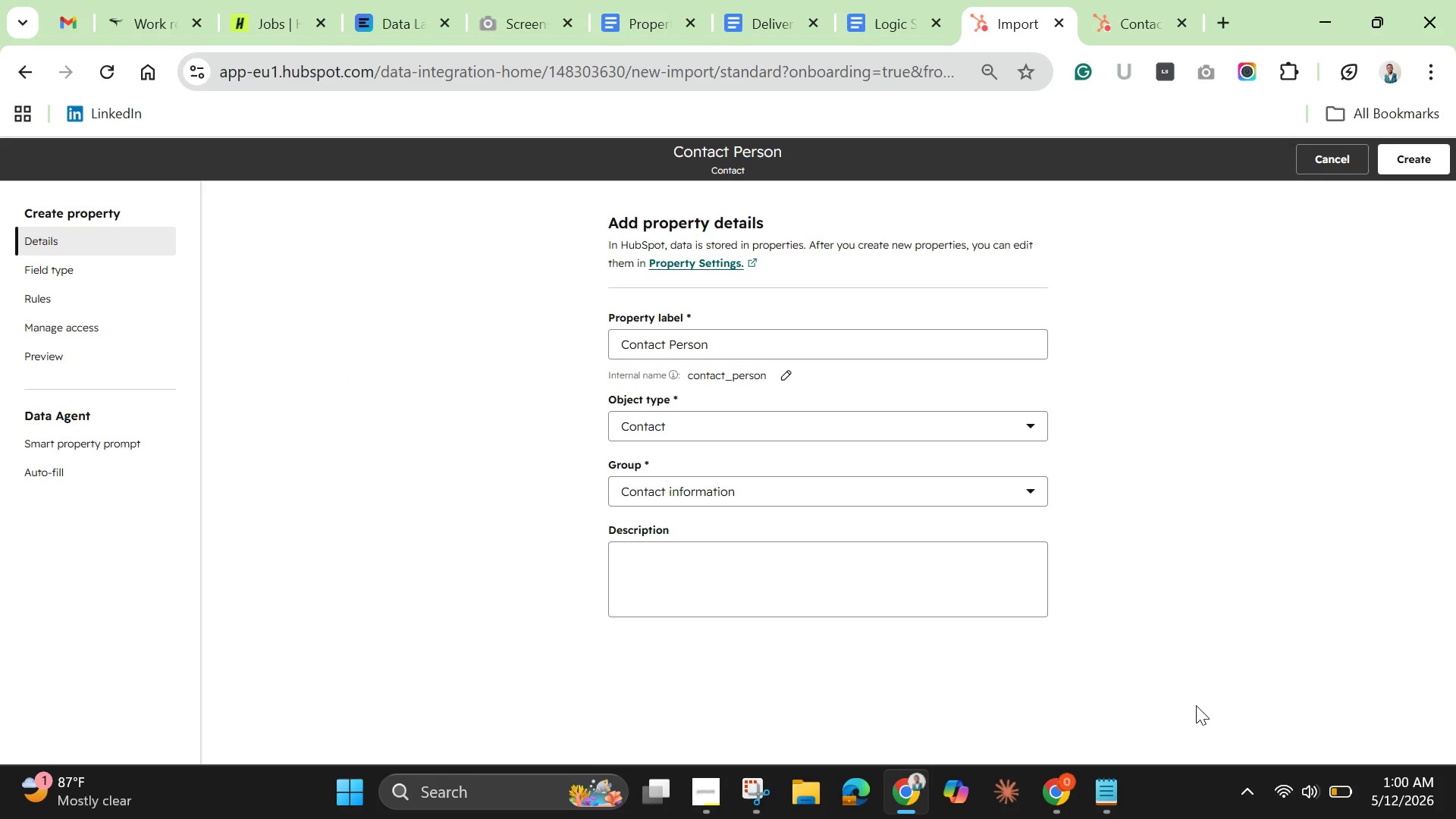 
wait(10.74)
 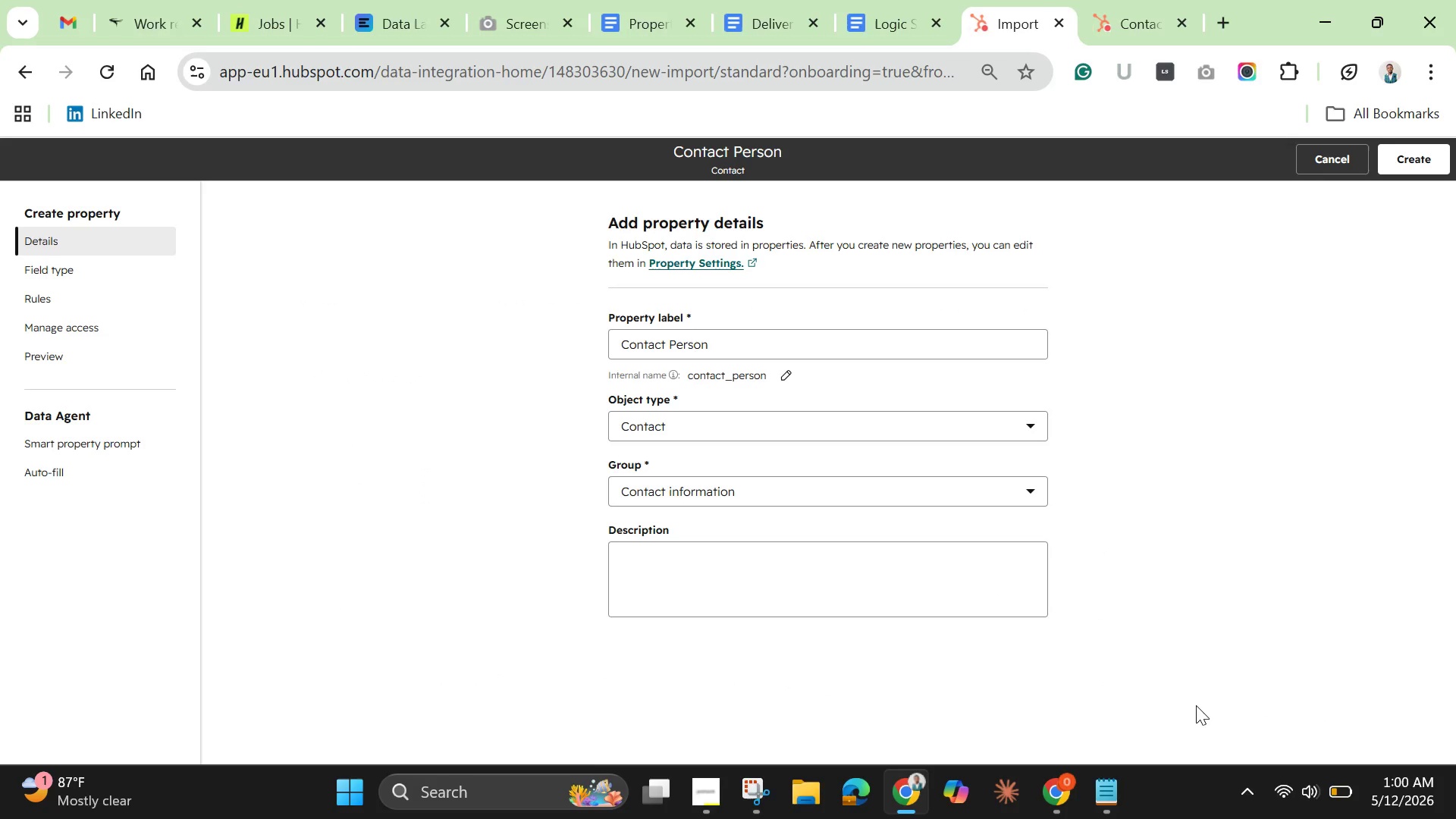 
left_click([713, 422])
 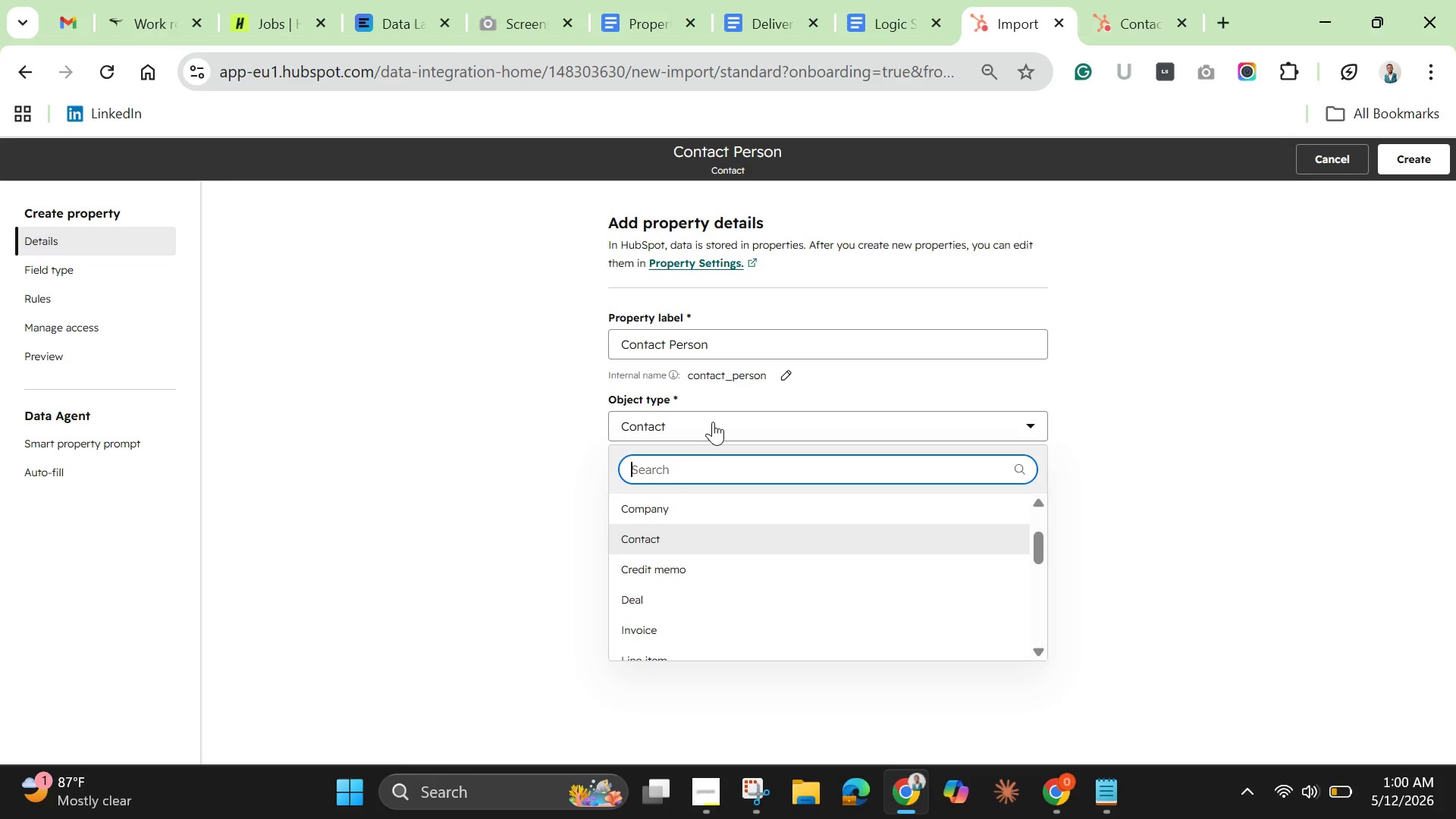 
left_click([661, 507])
 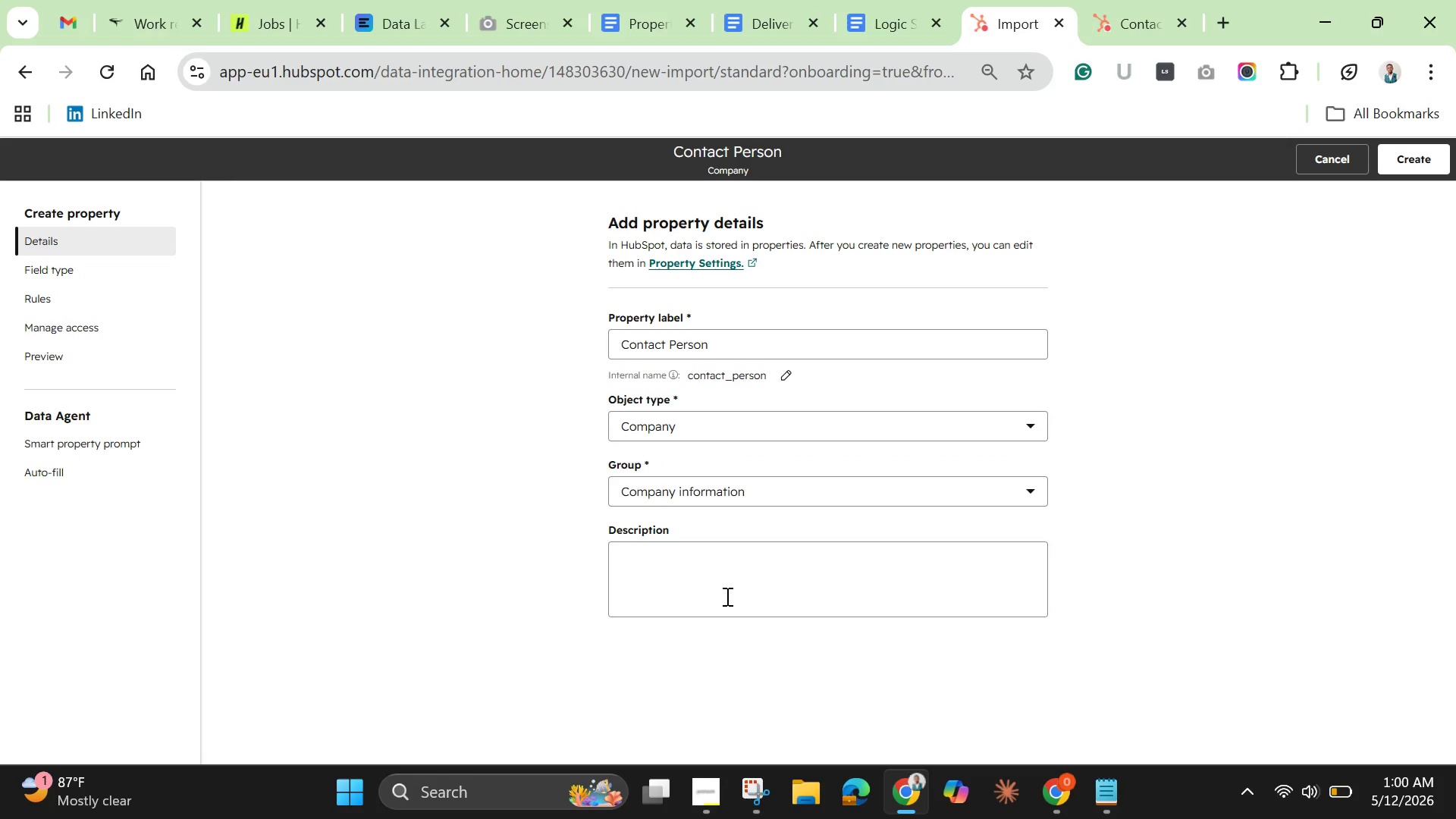 
wait(11.08)
 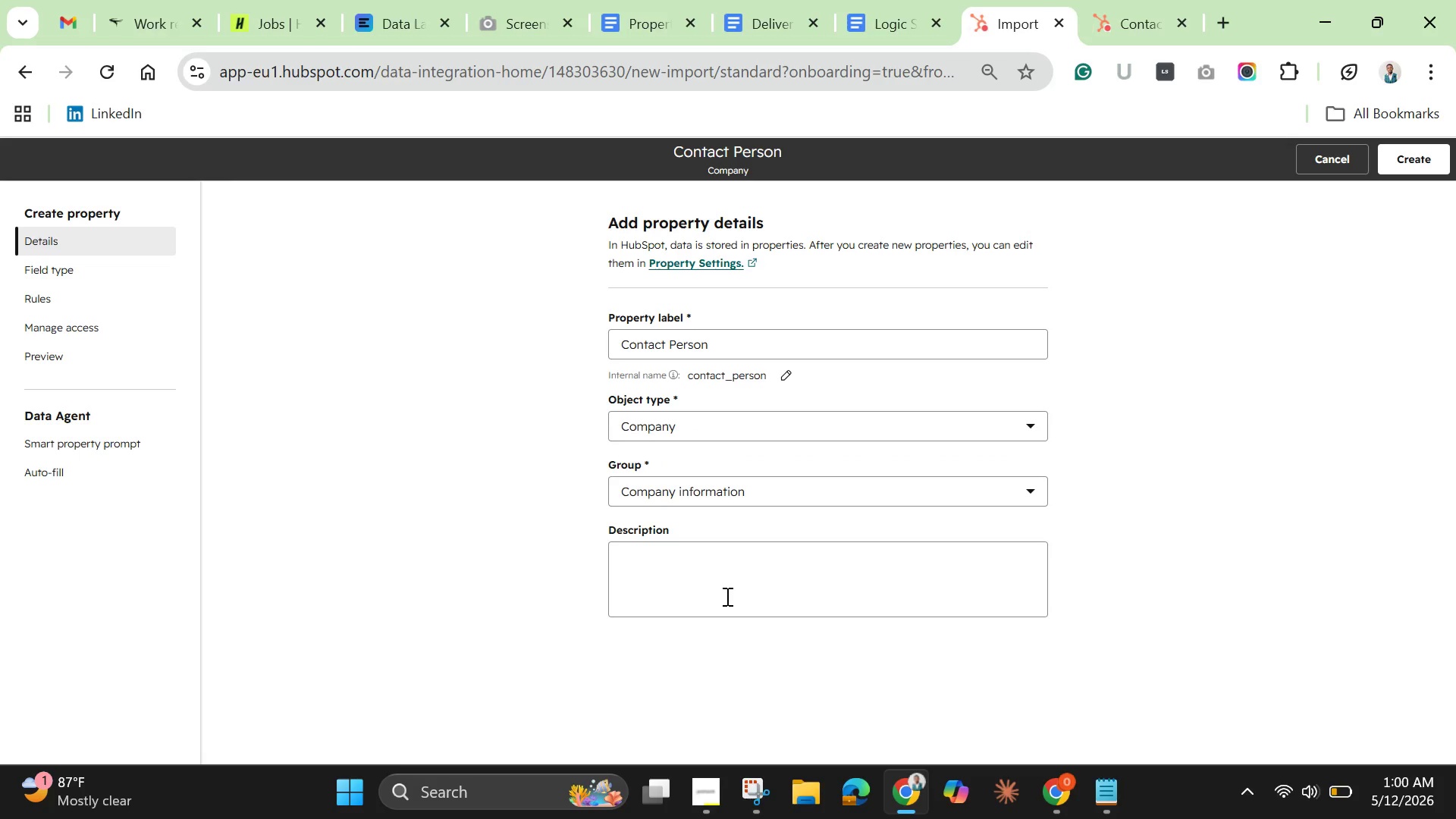 
left_click([1410, 157])
 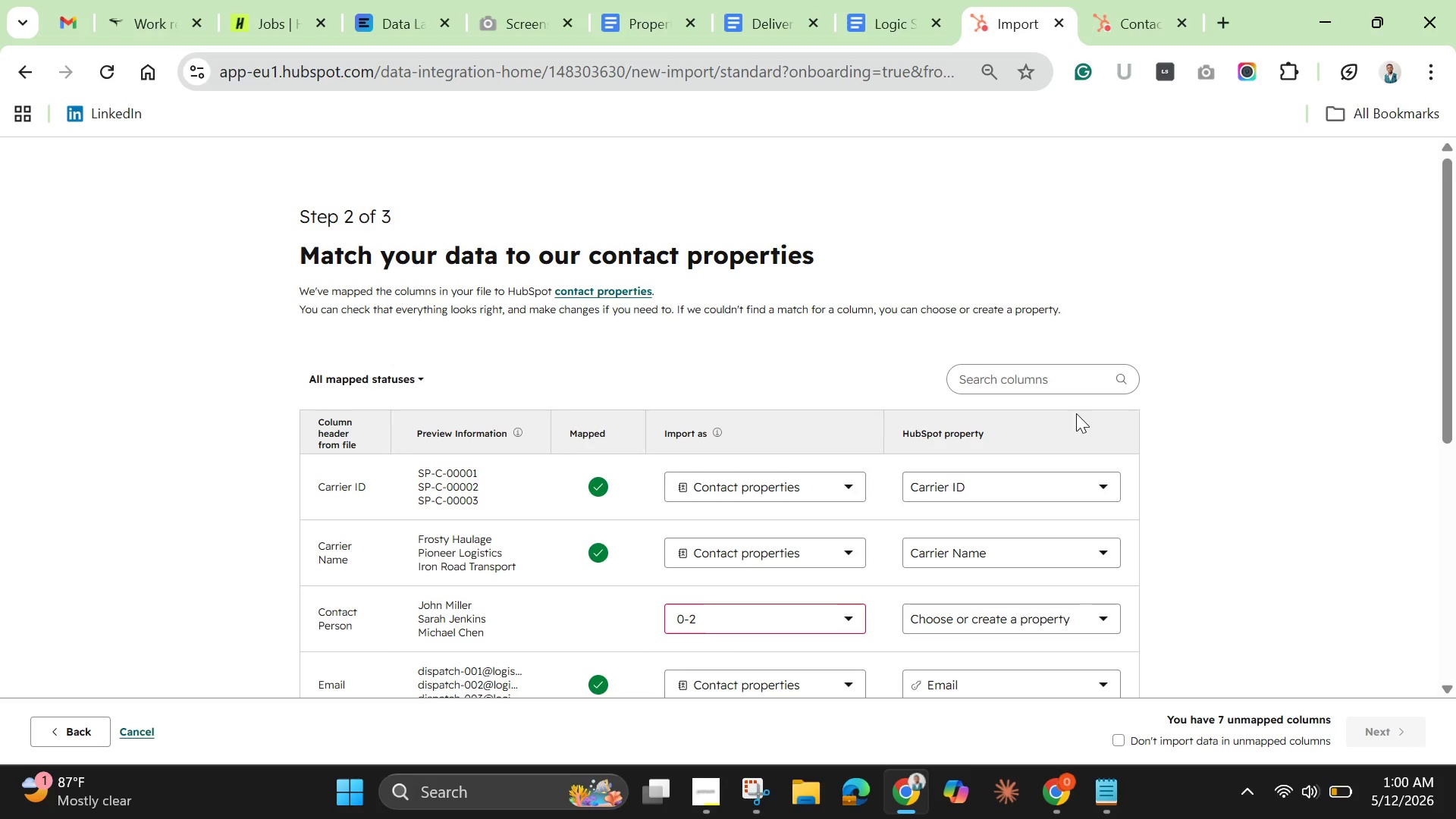 
wait(8.61)
 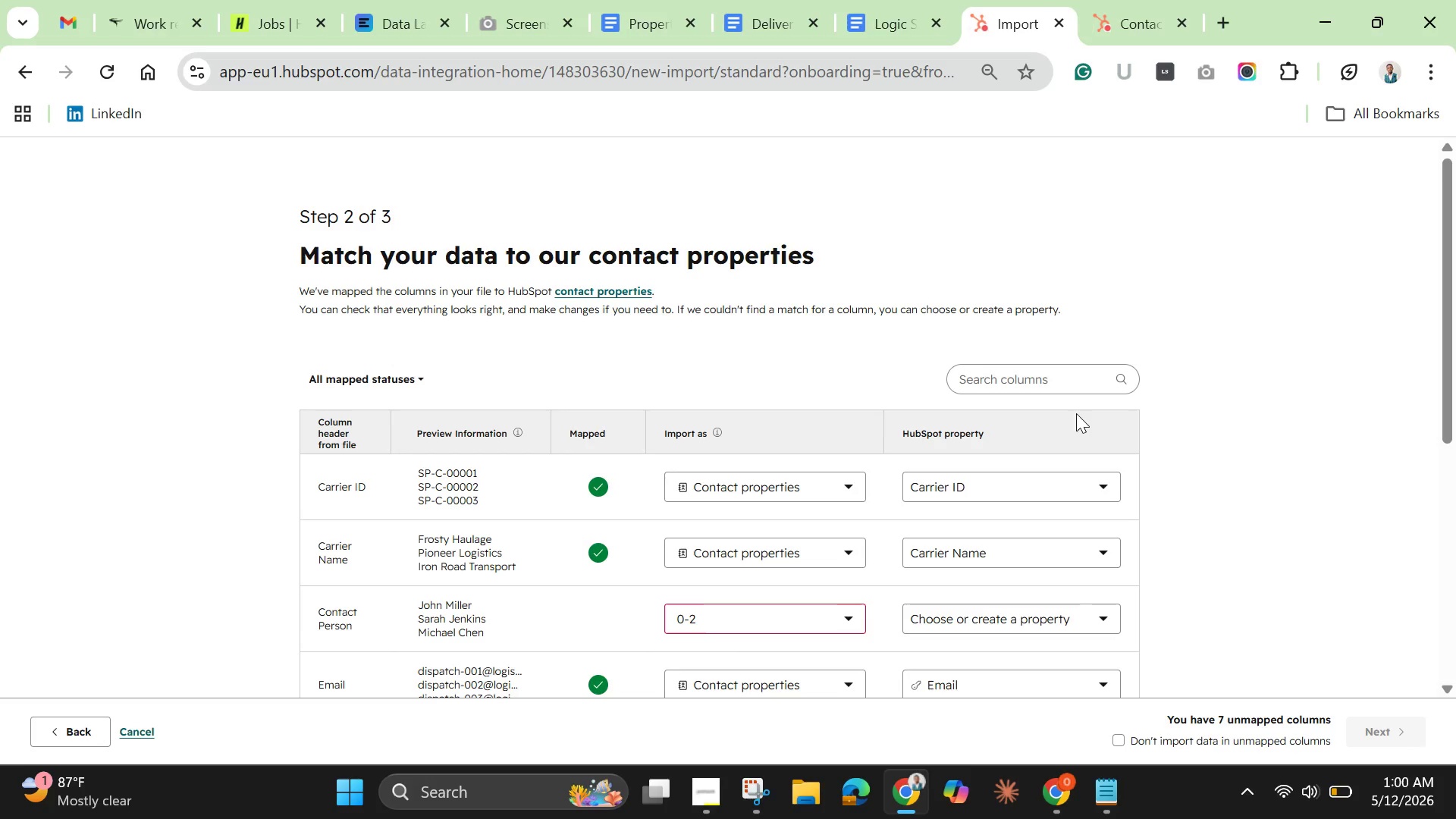 
scroll: coordinate [752, 512], scroll_direction: down, amount: 5.0
 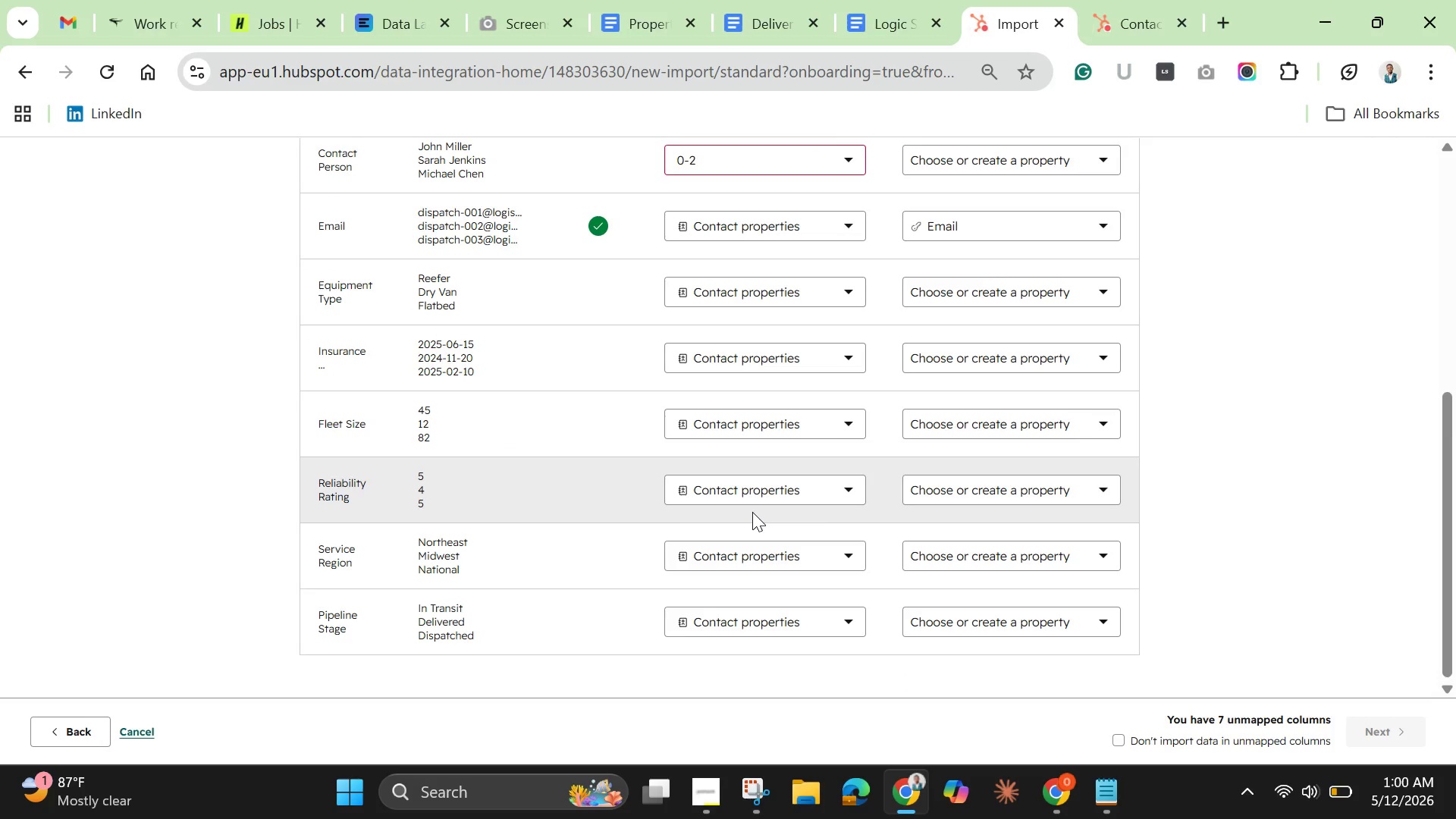 
scroll: coordinate [752, 512], scroll_direction: up, amount: 1.0
 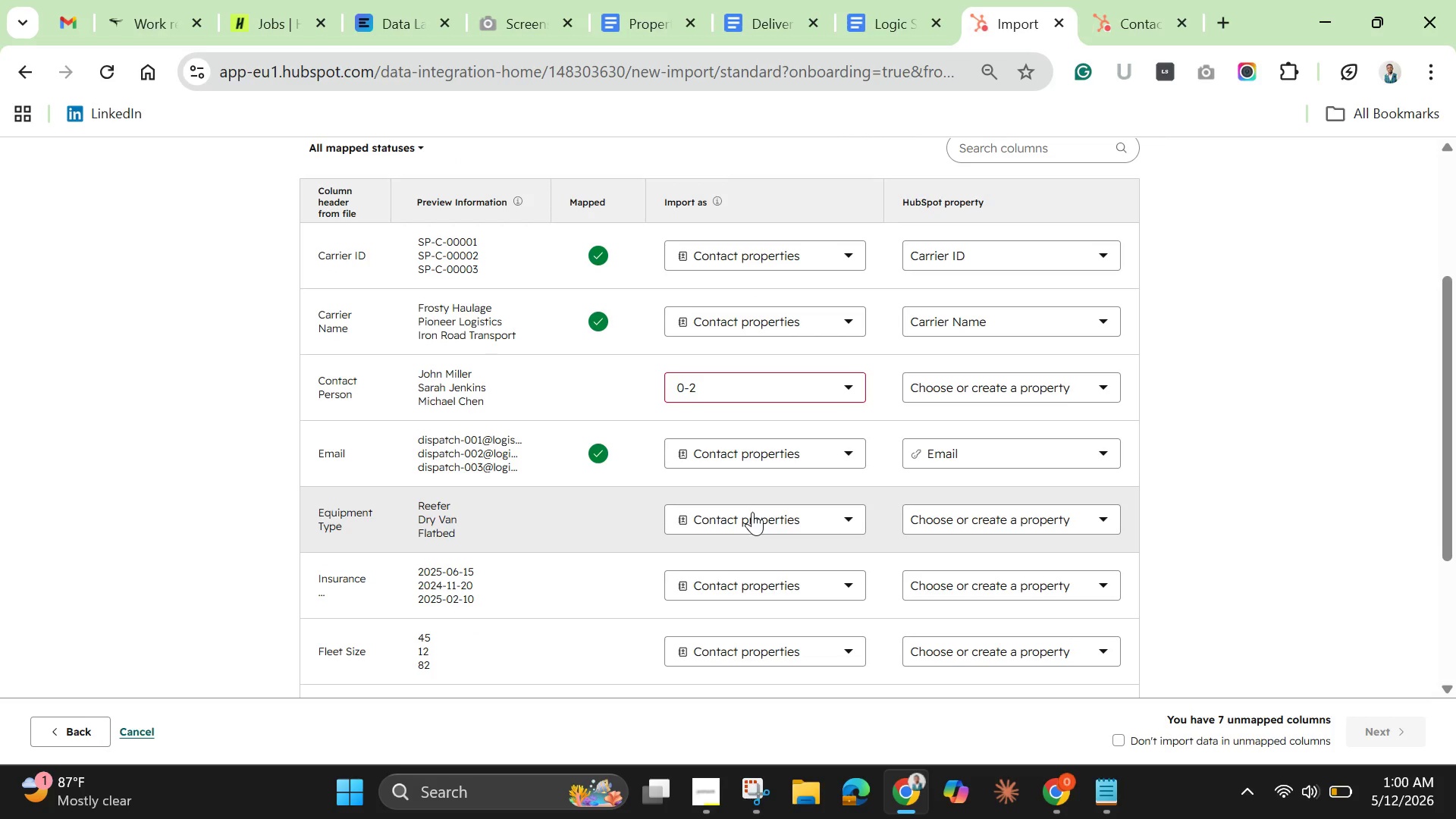 
hold_key(key=ControlLeft, duration=1.33)
 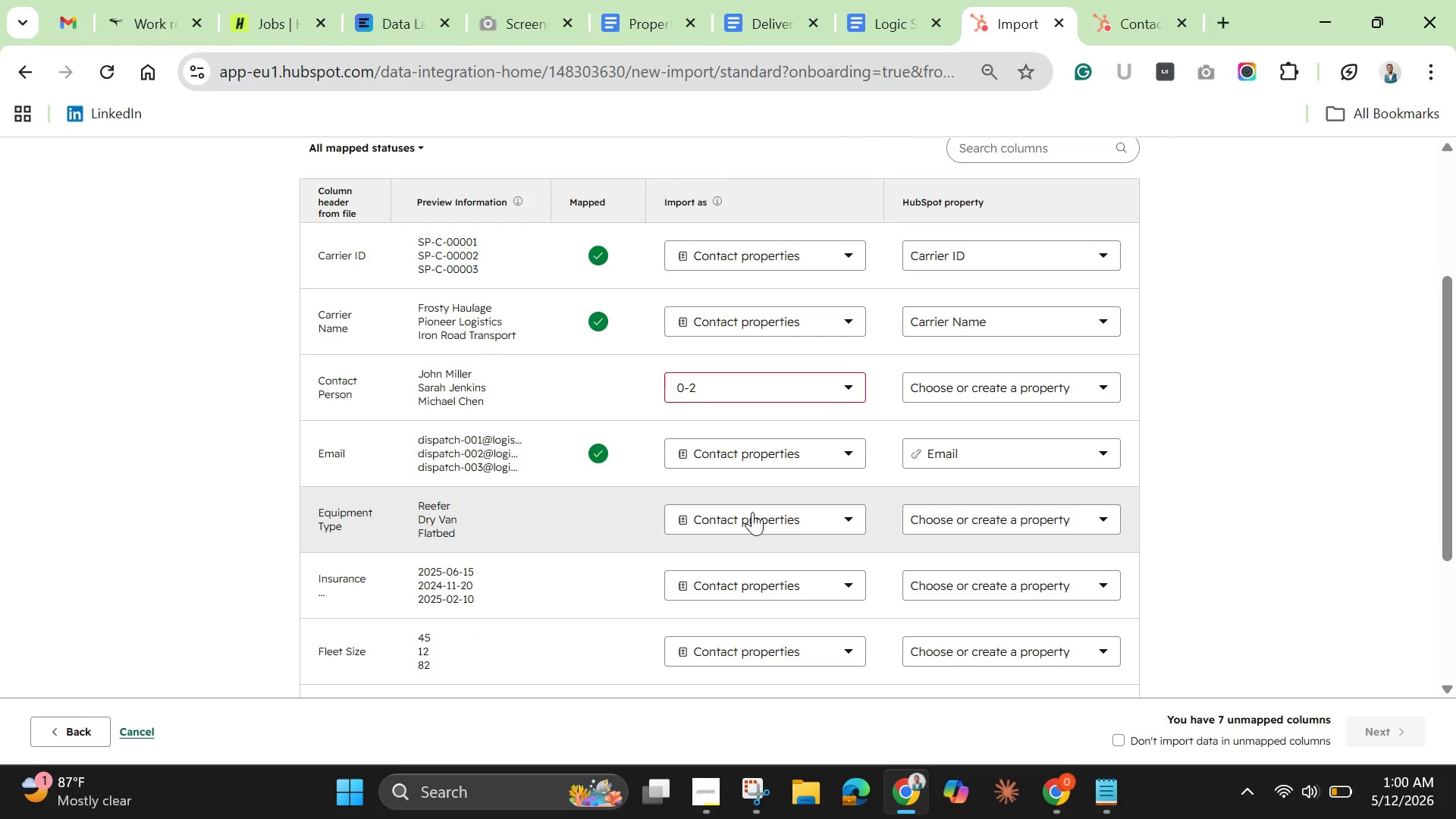 
hold_key(key=Z, duration=0.31)
 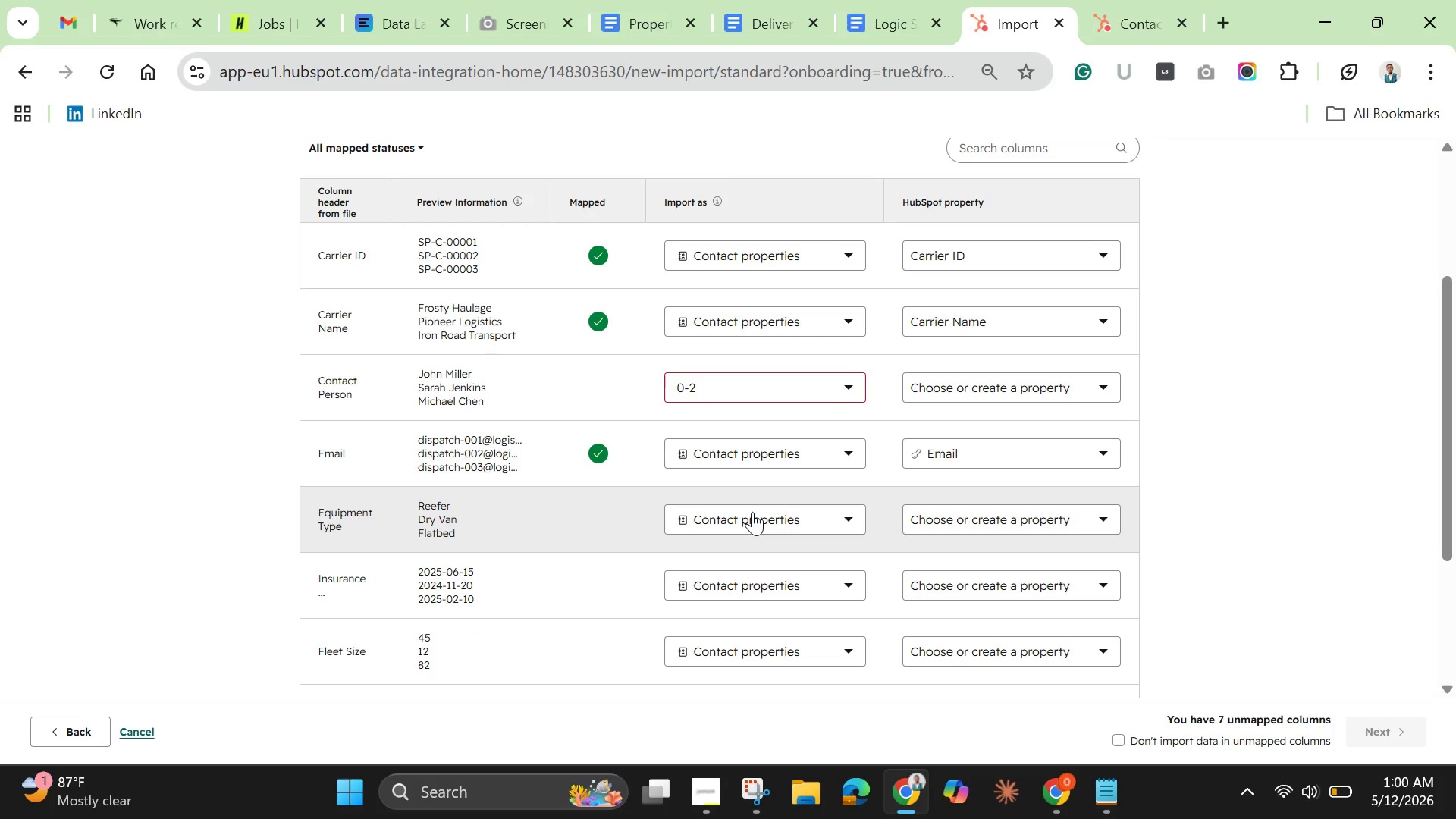 
hold_key(key=ControlLeft, duration=0.83)
 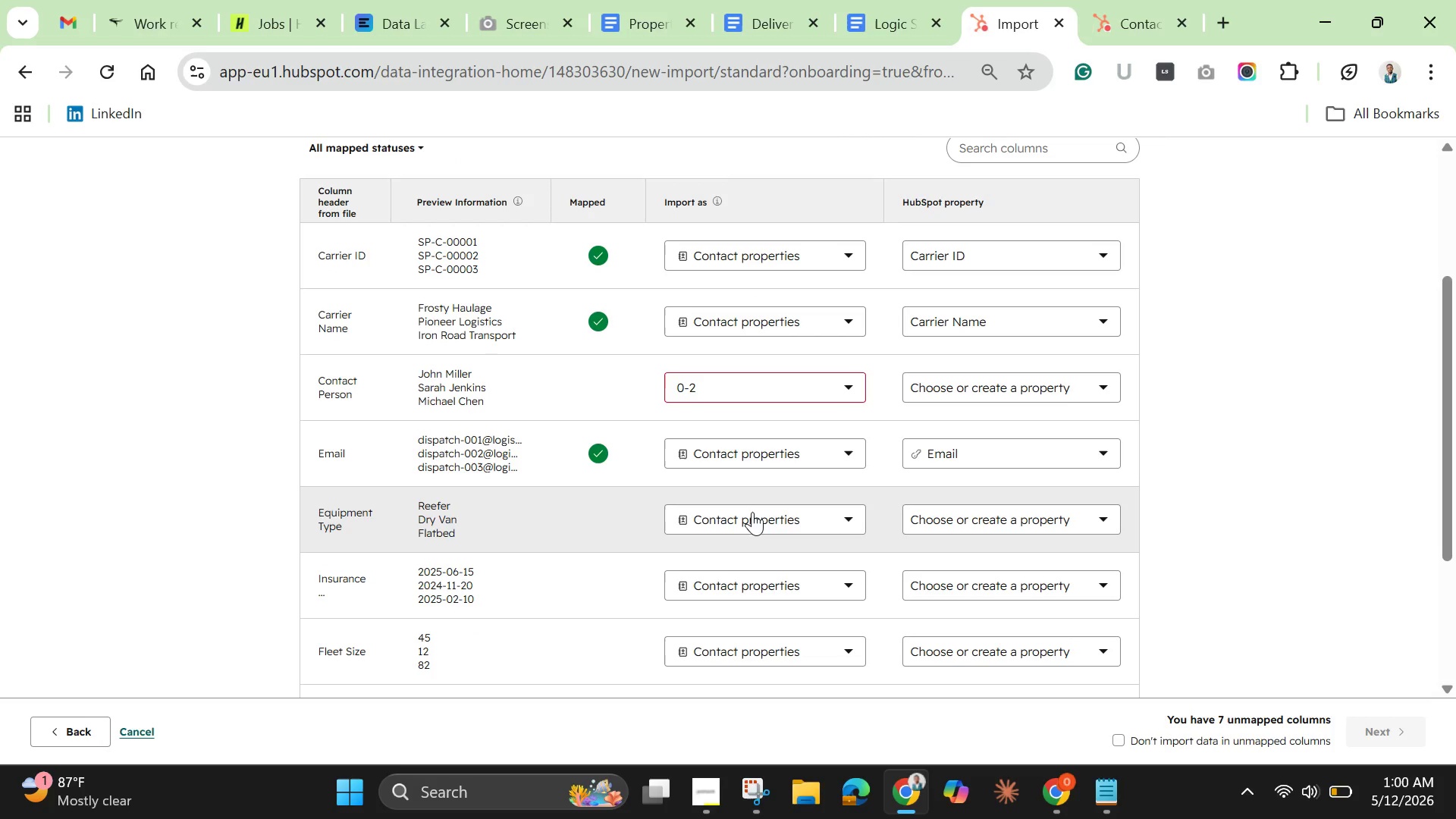 
hold_key(key=Z, duration=0.36)
 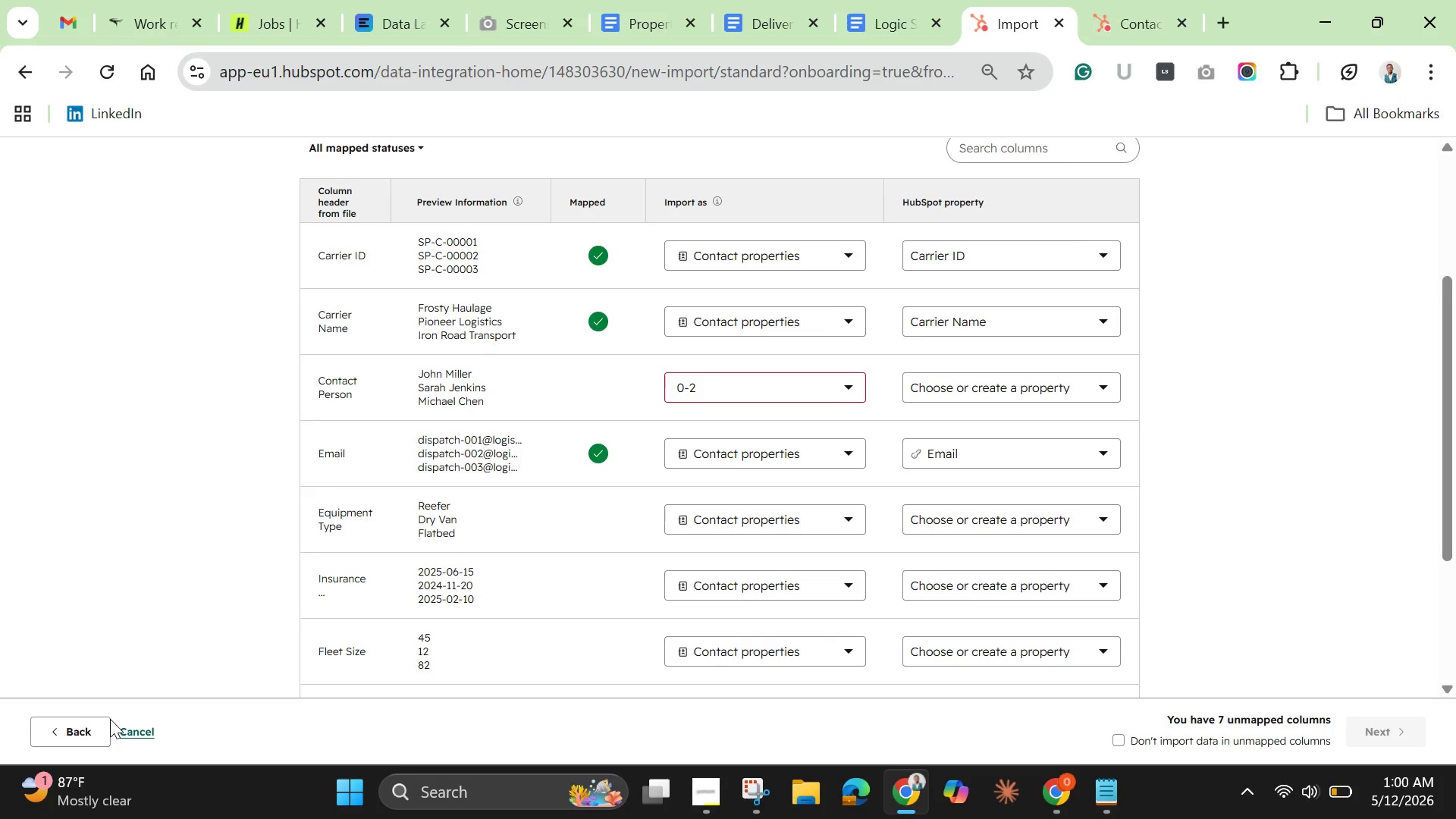 
left_click([135, 728])
 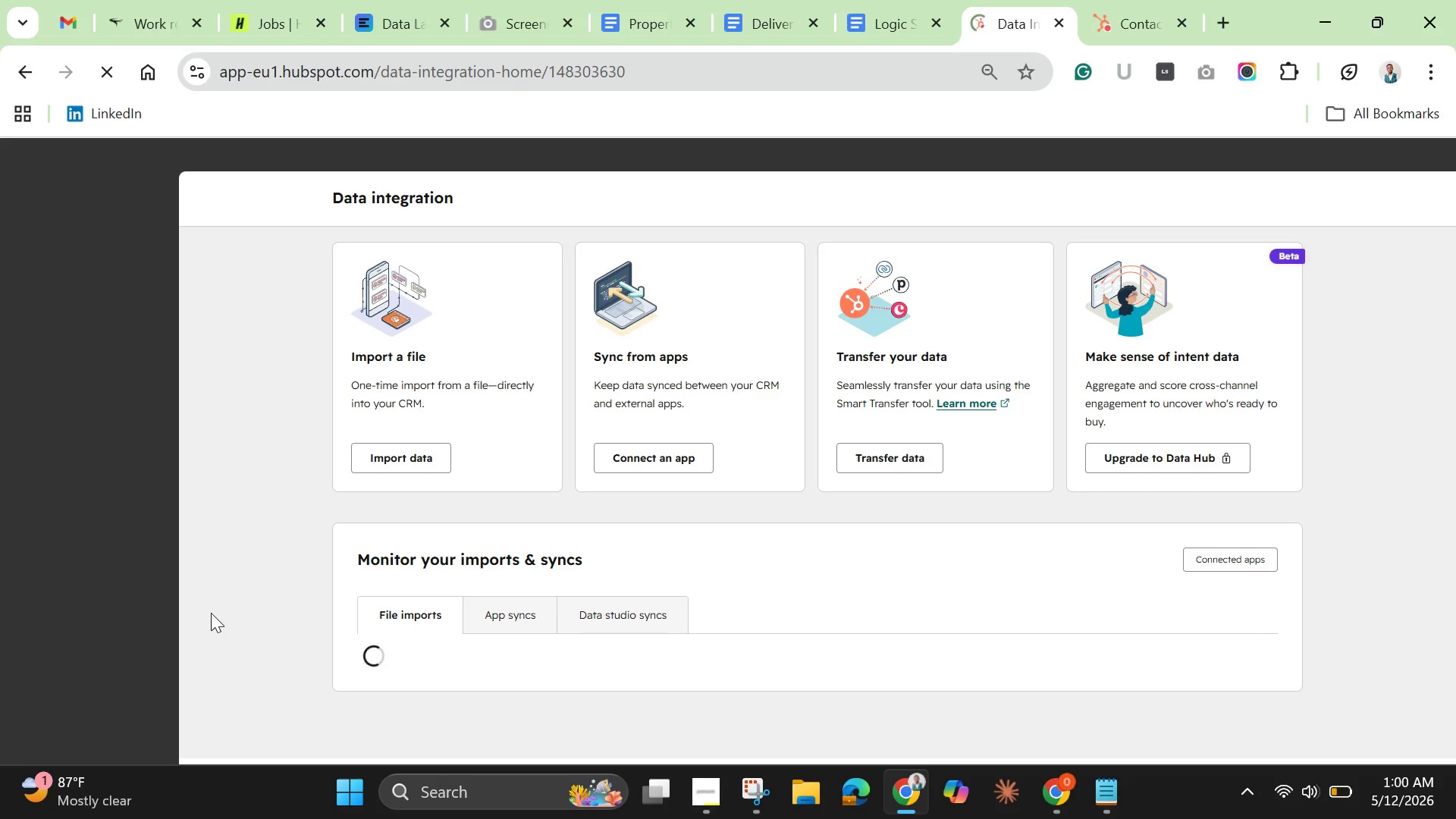 
wait(10.11)
 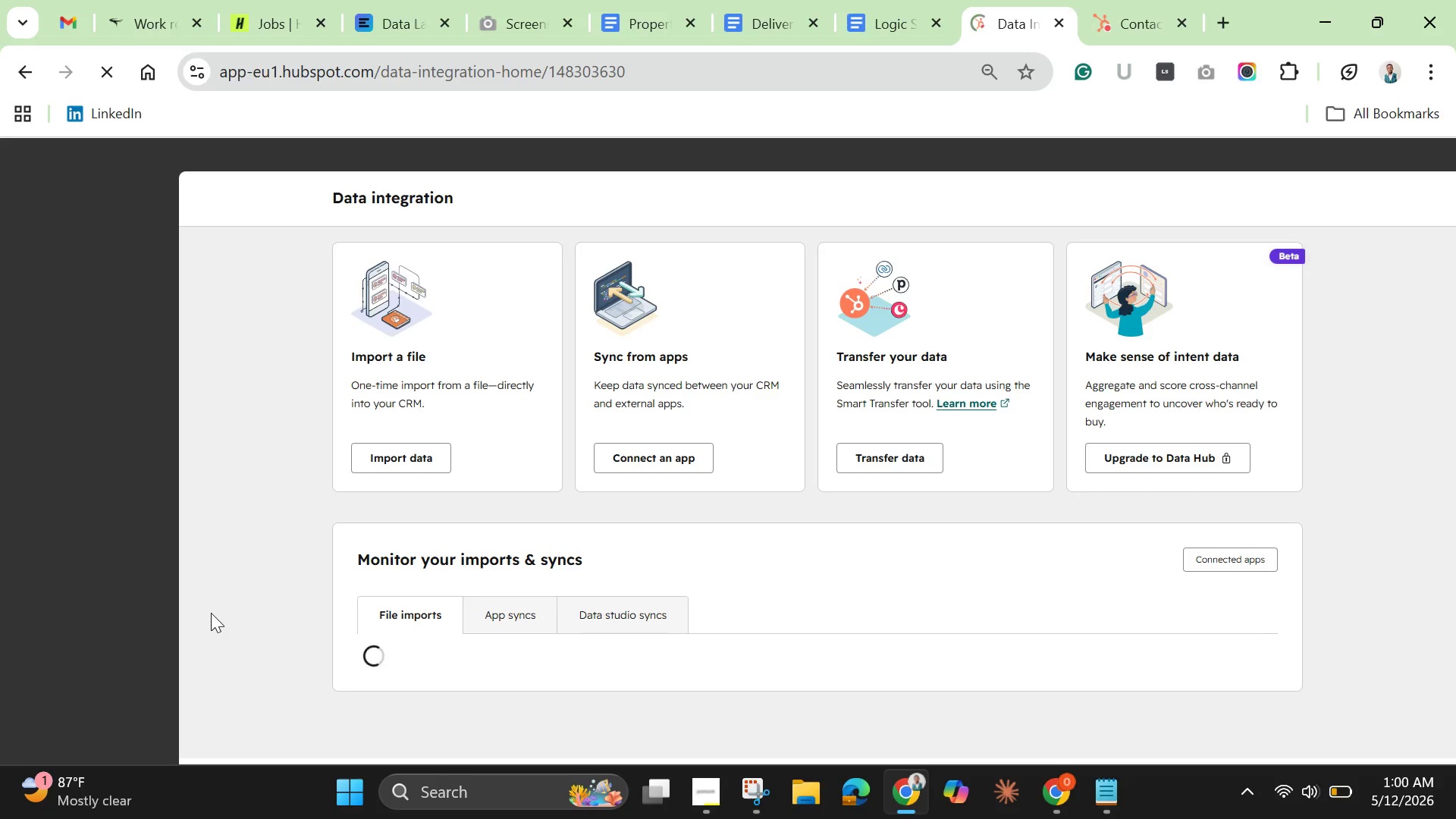 
scroll: coordinate [410, 528], scroll_direction: down, amount: 1.0
 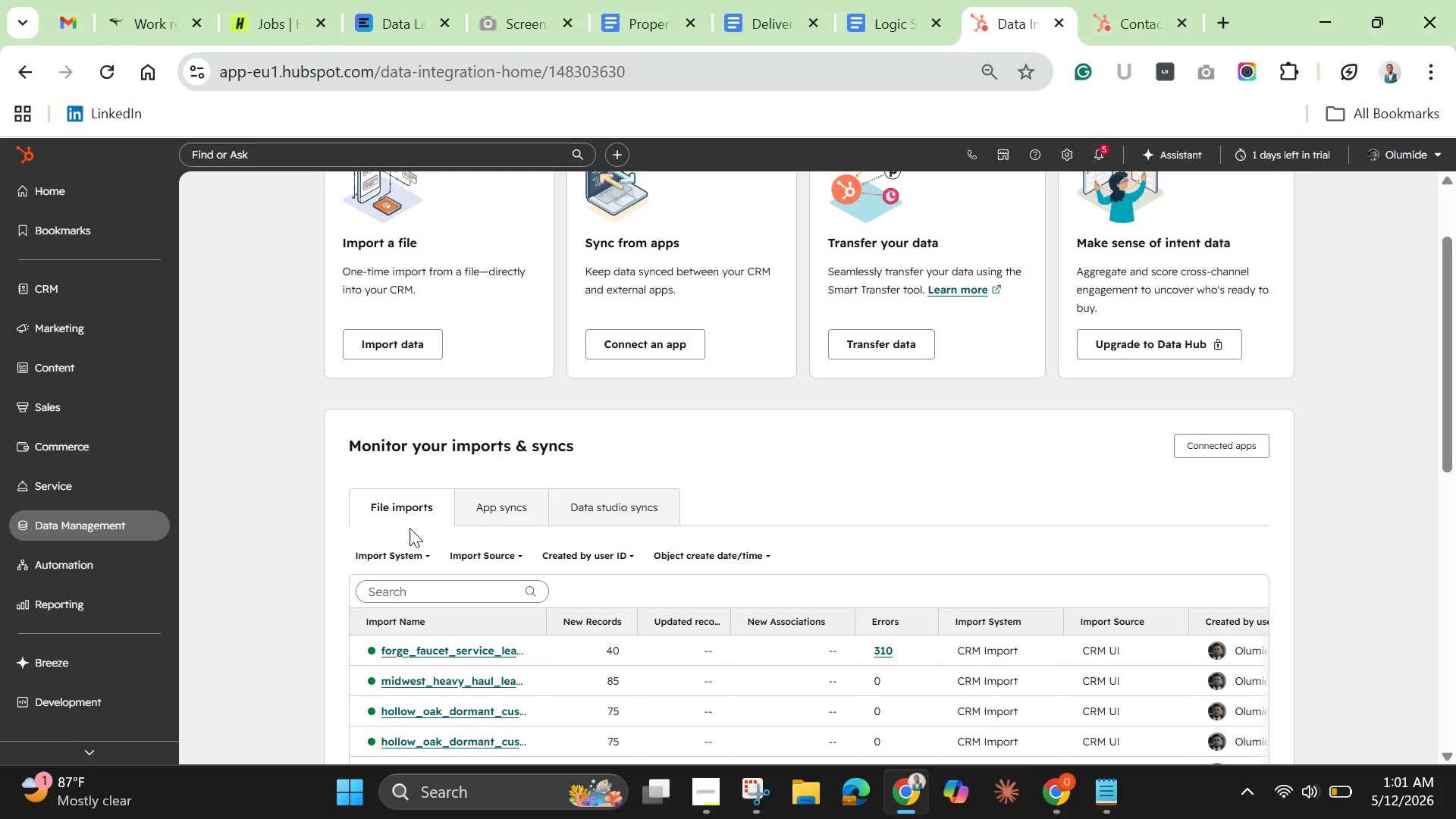 
wait(12.33)
 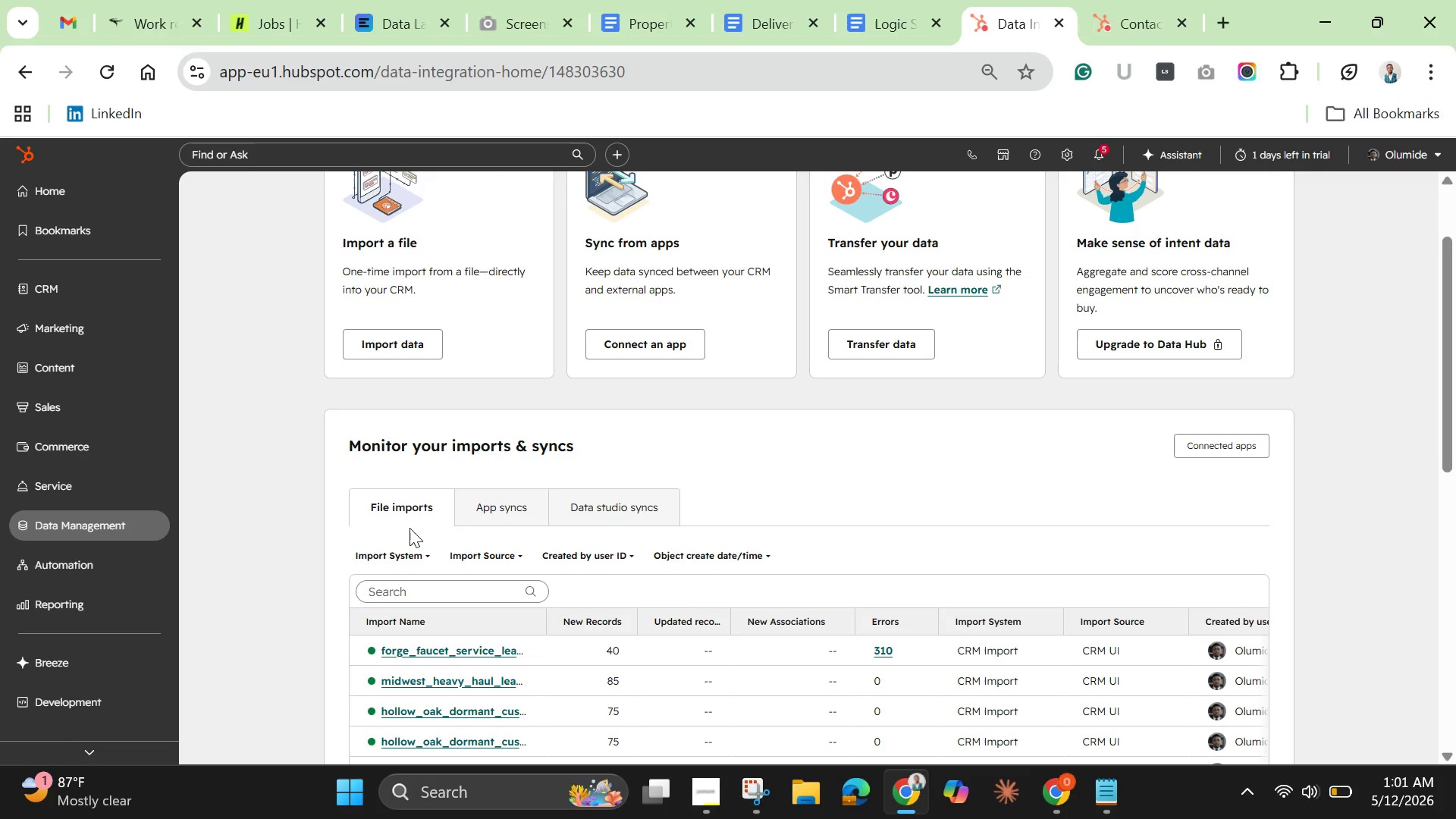 
scroll: coordinate [410, 528], scroll_direction: down, amount: 4.0
 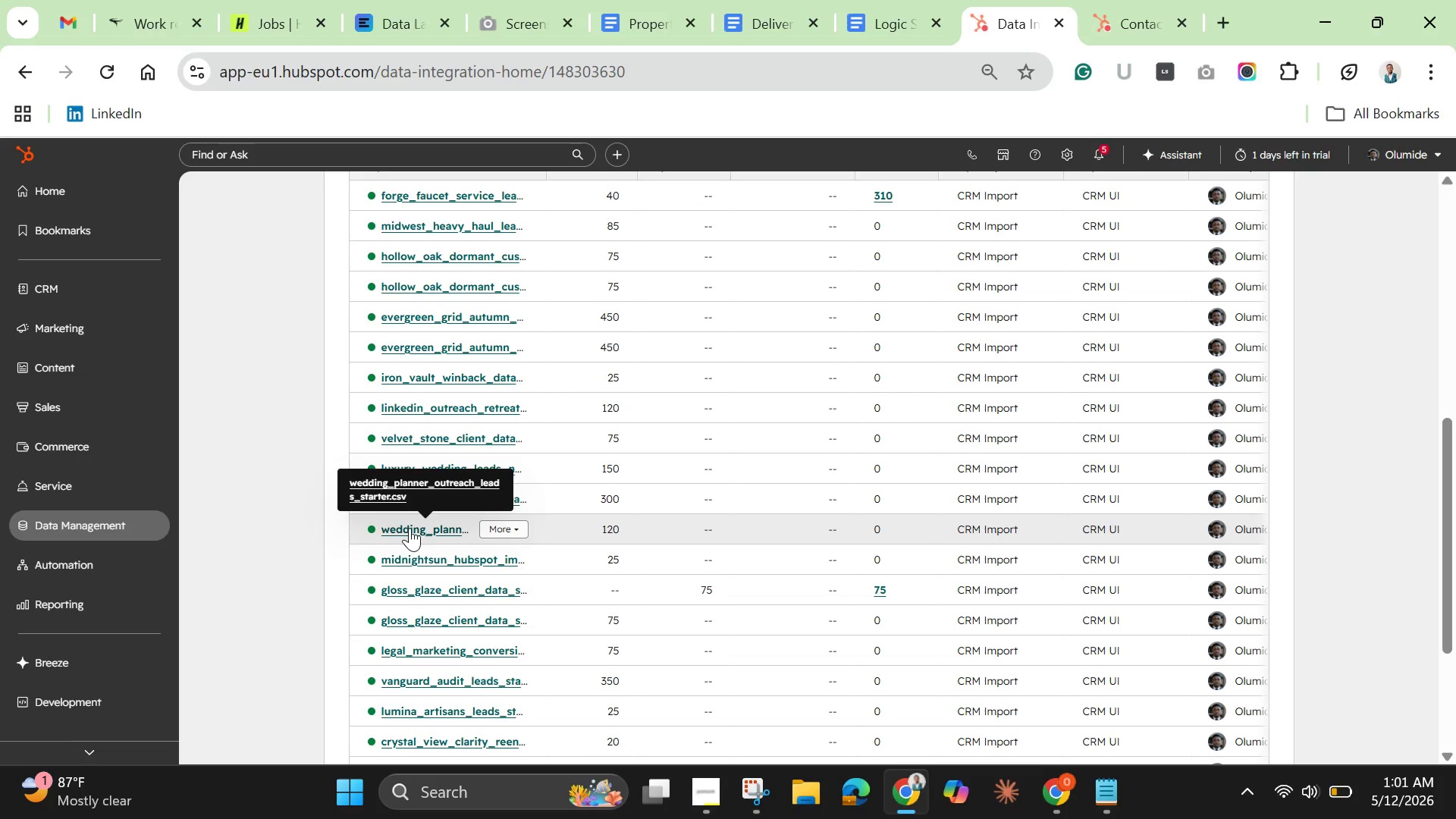 
scroll: coordinate [410, 528], scroll_direction: up, amount: 6.0
 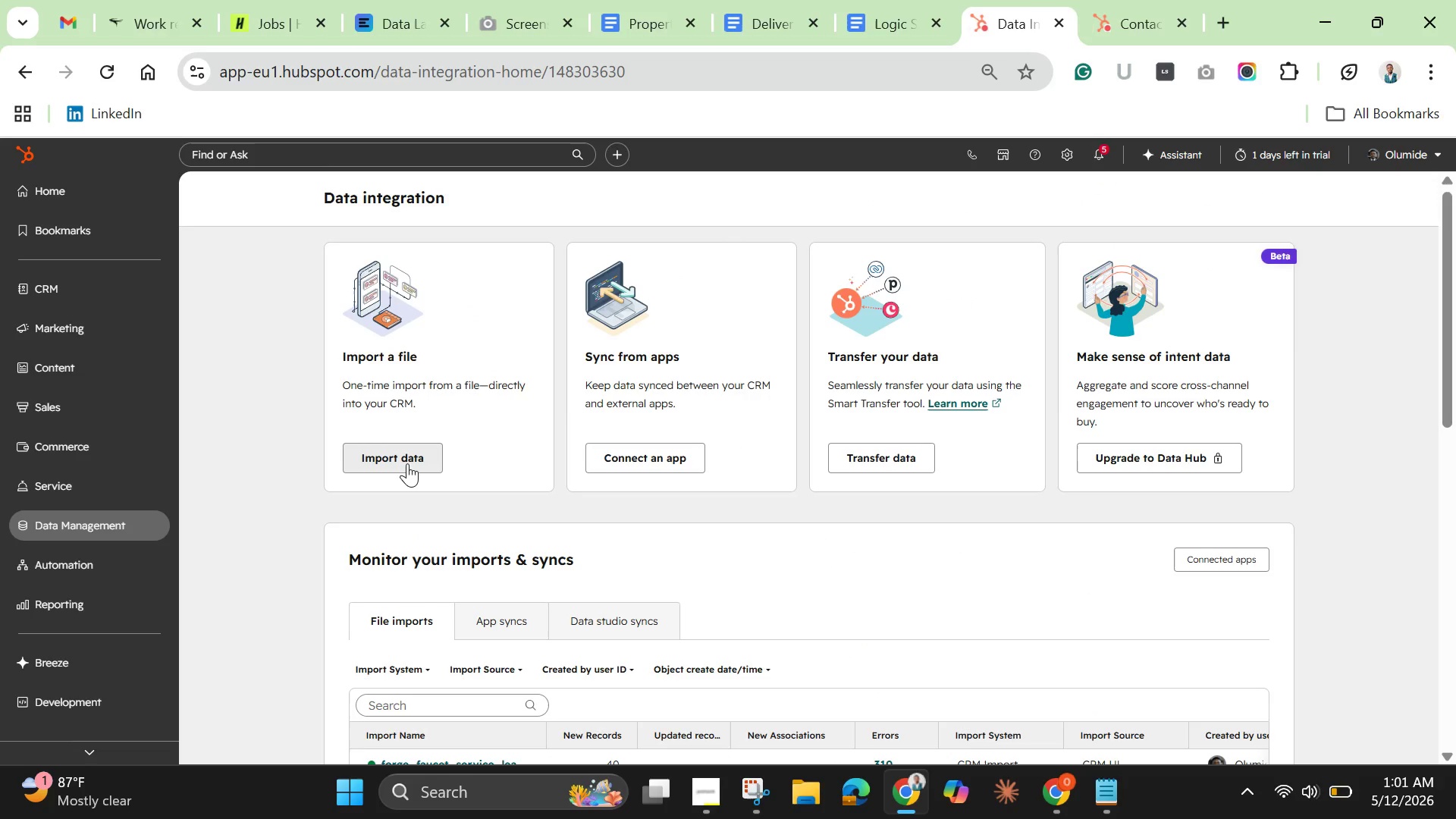 
wait(6.06)
 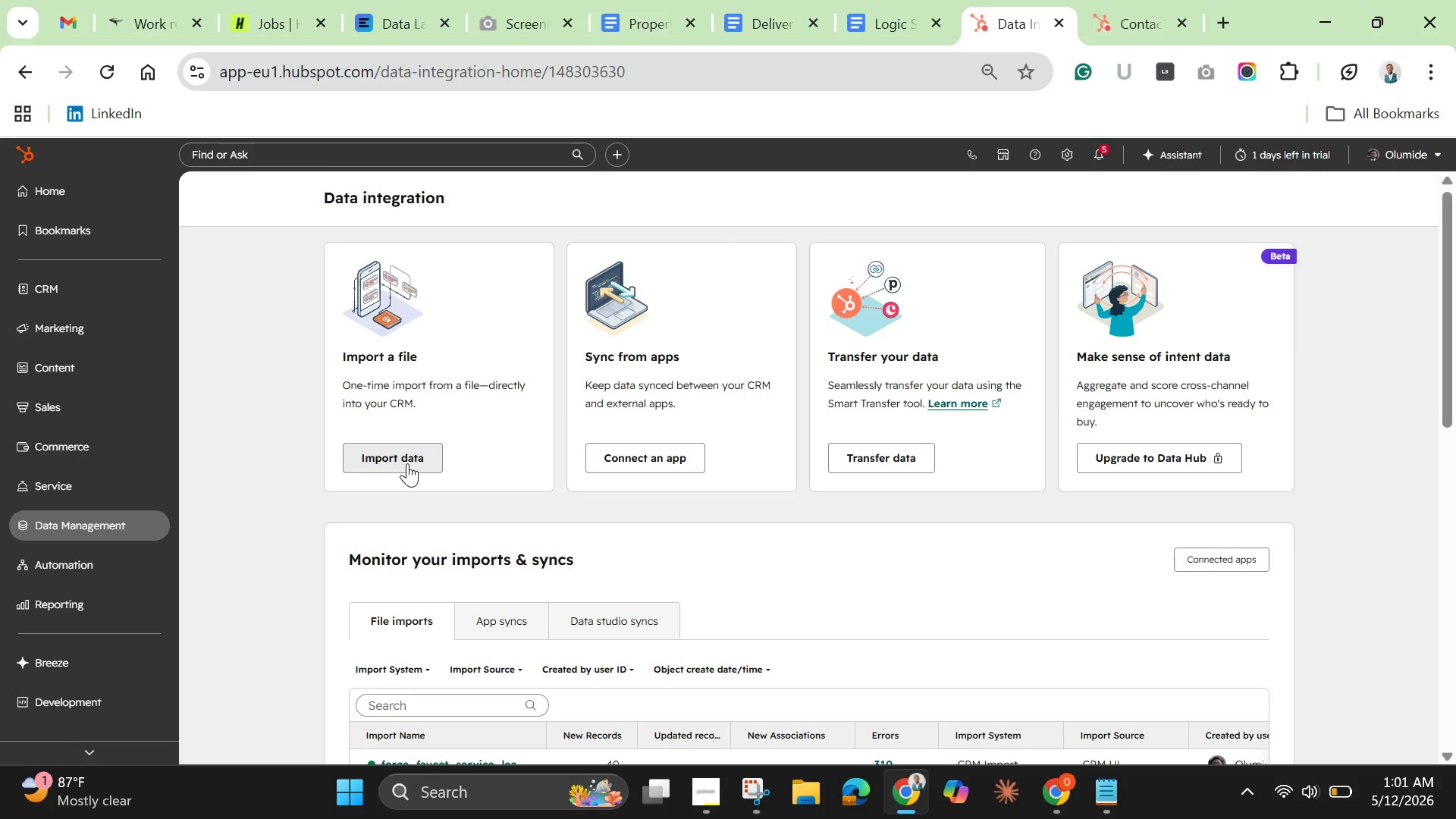 
left_click([407, 463])
 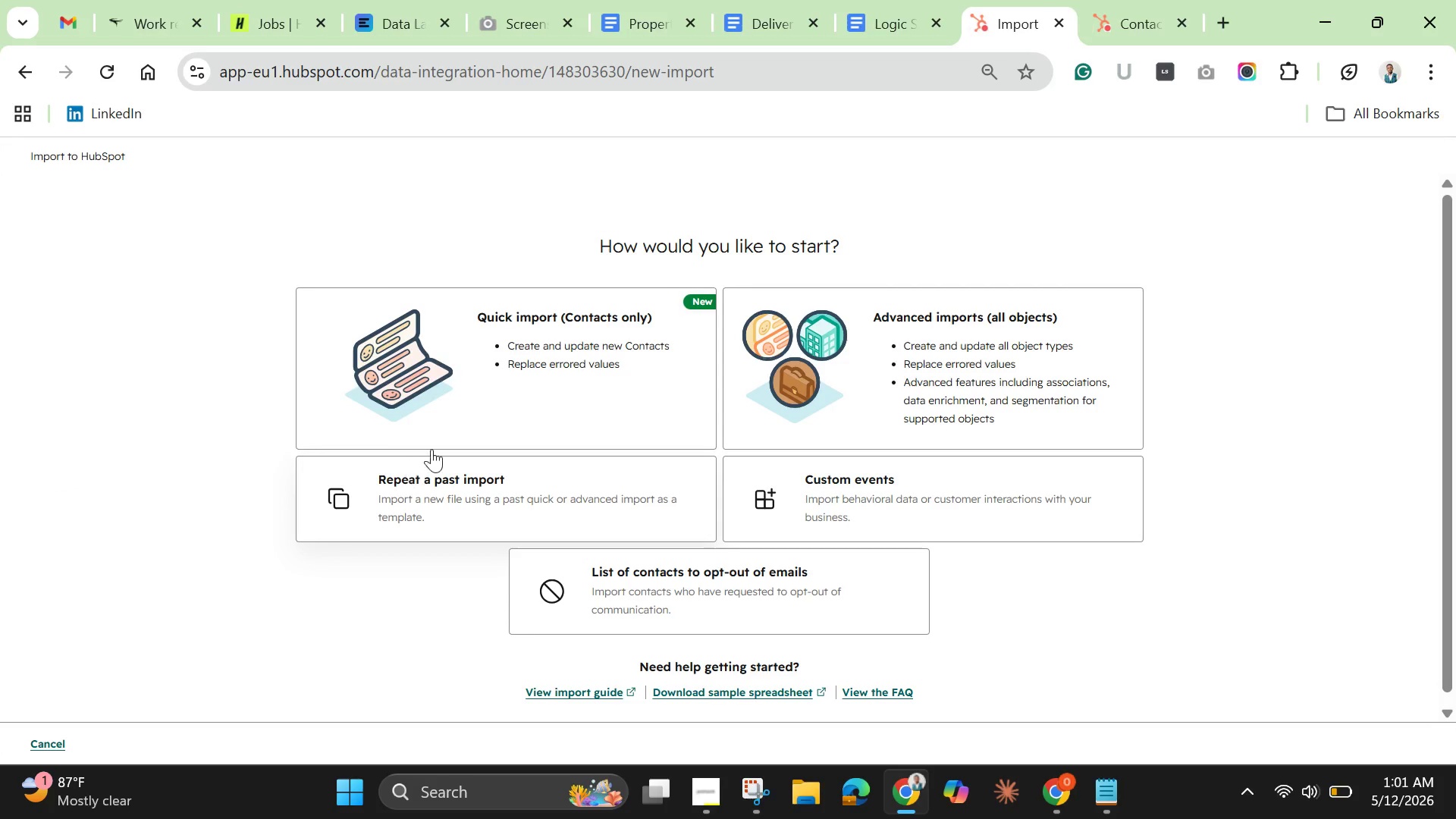 
left_click([487, 406])
 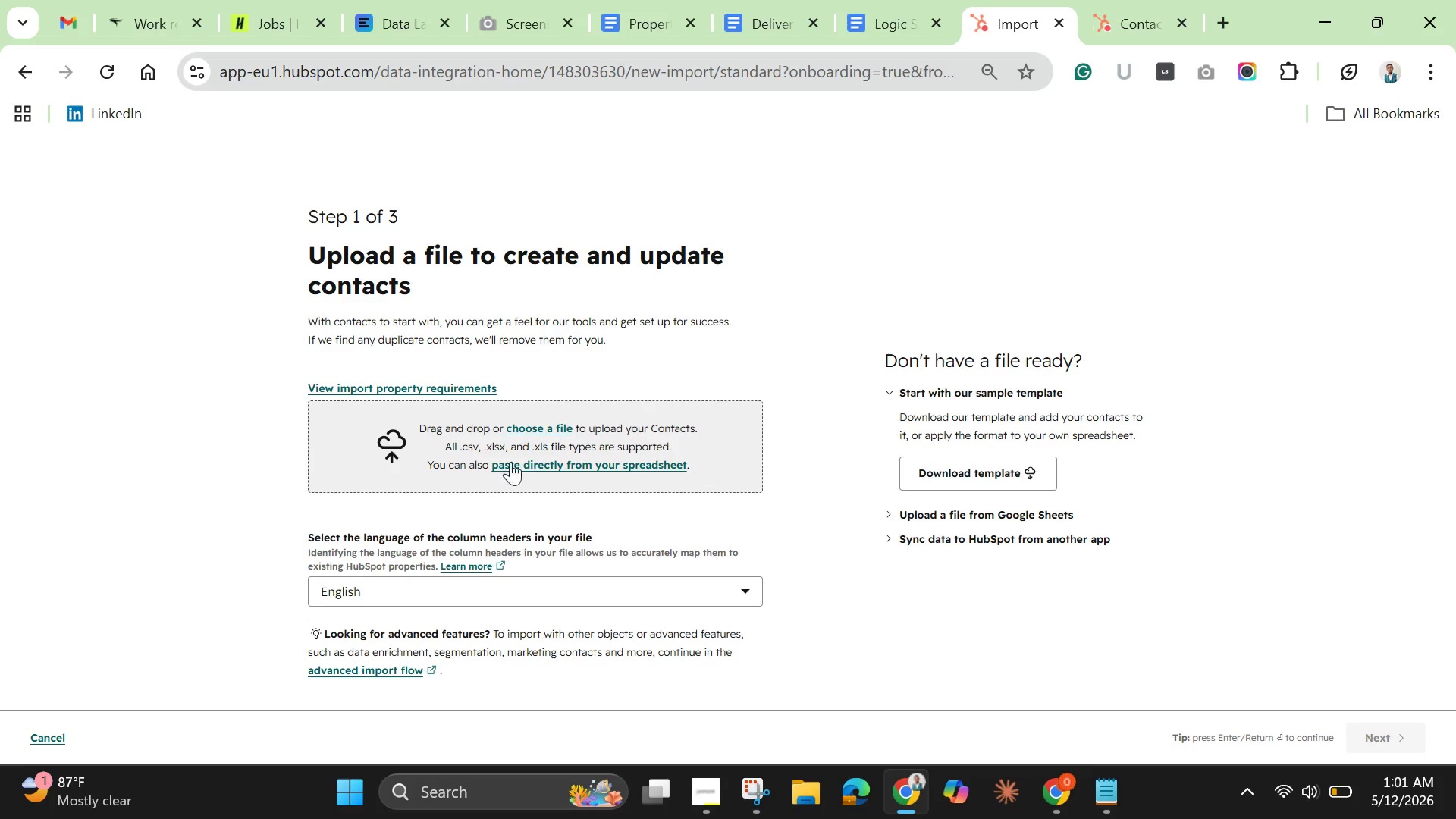 
left_click([532, 431])
 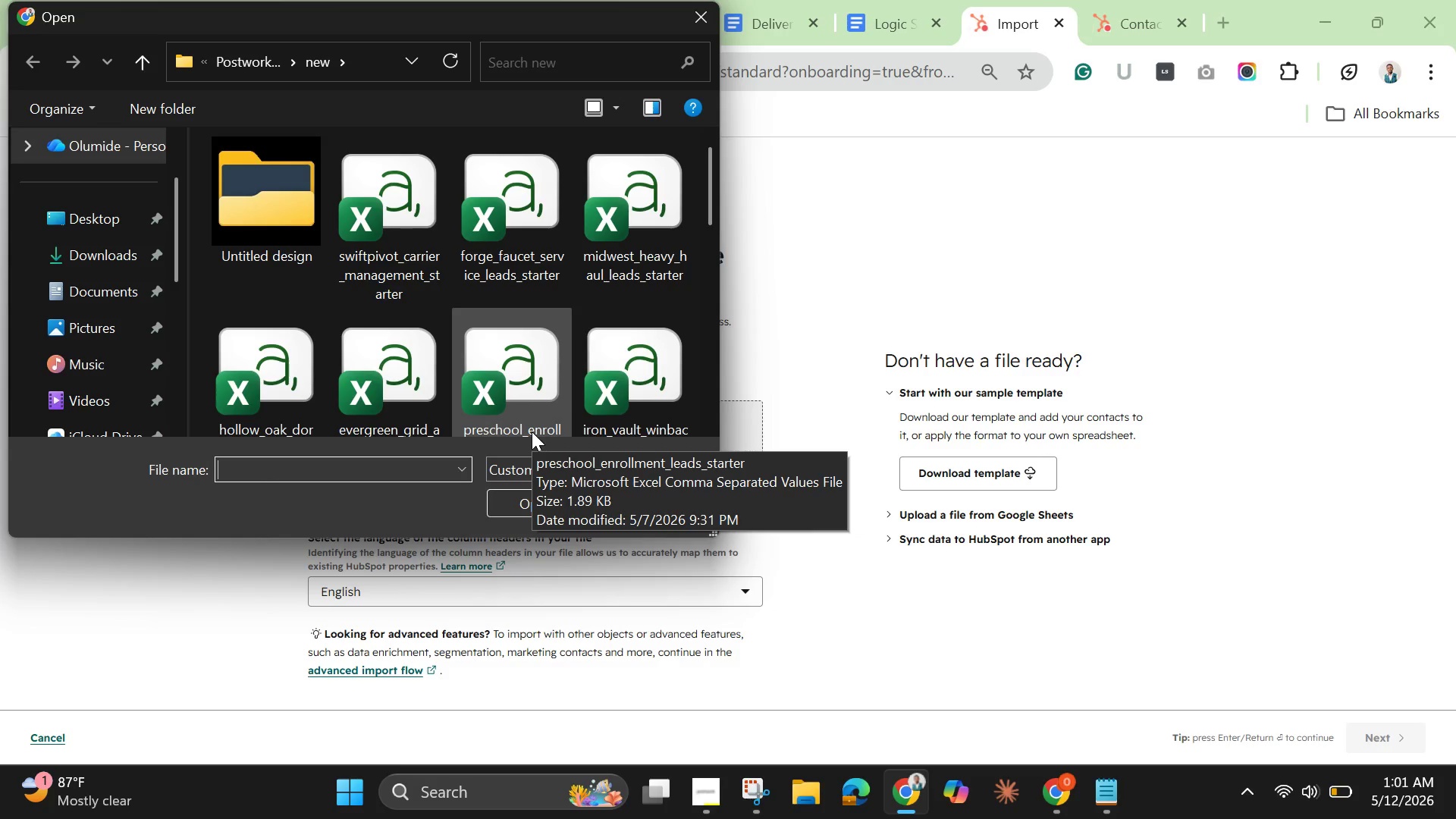 
wait(7.11)
 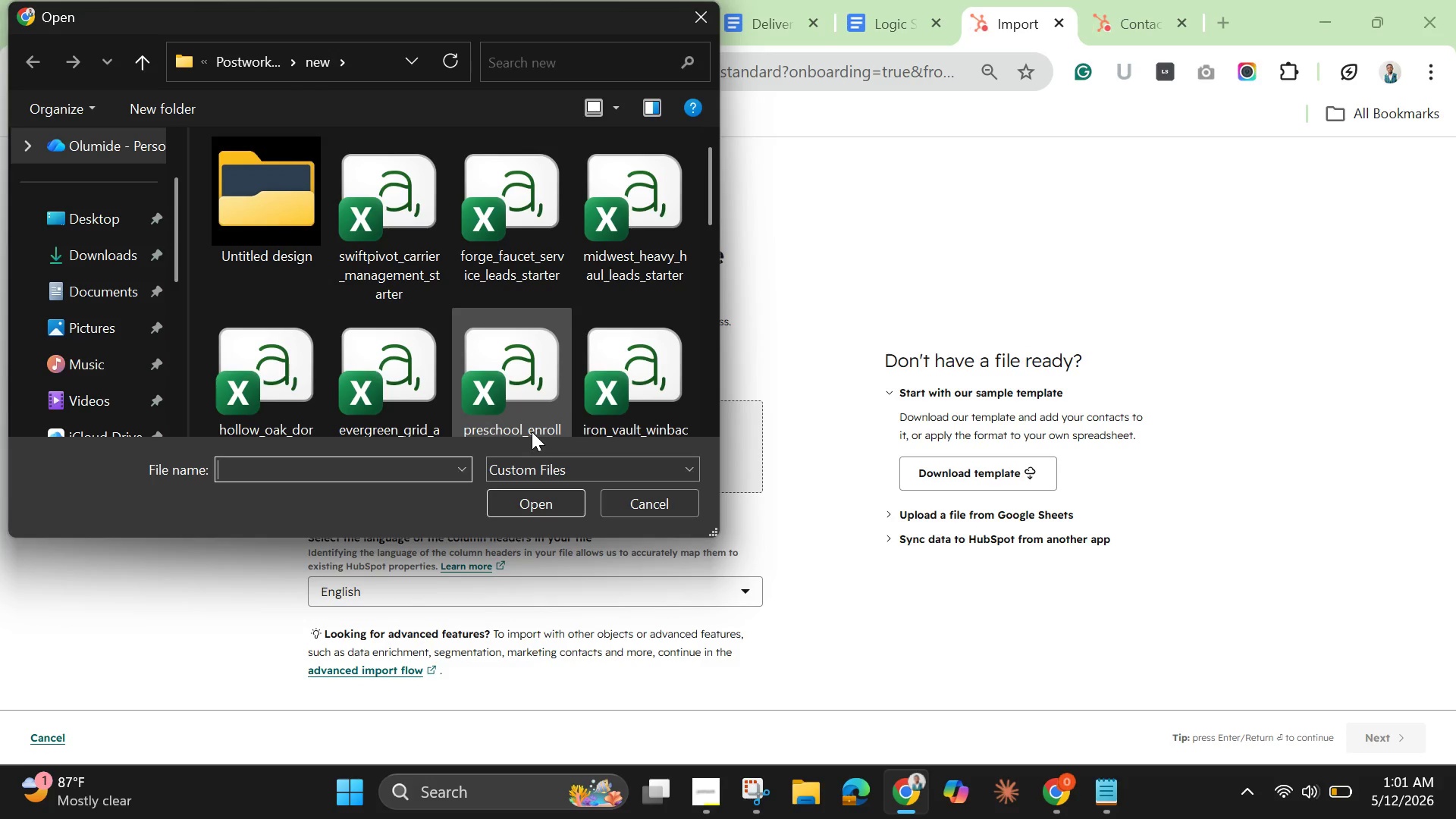 
left_click([405, 236])
 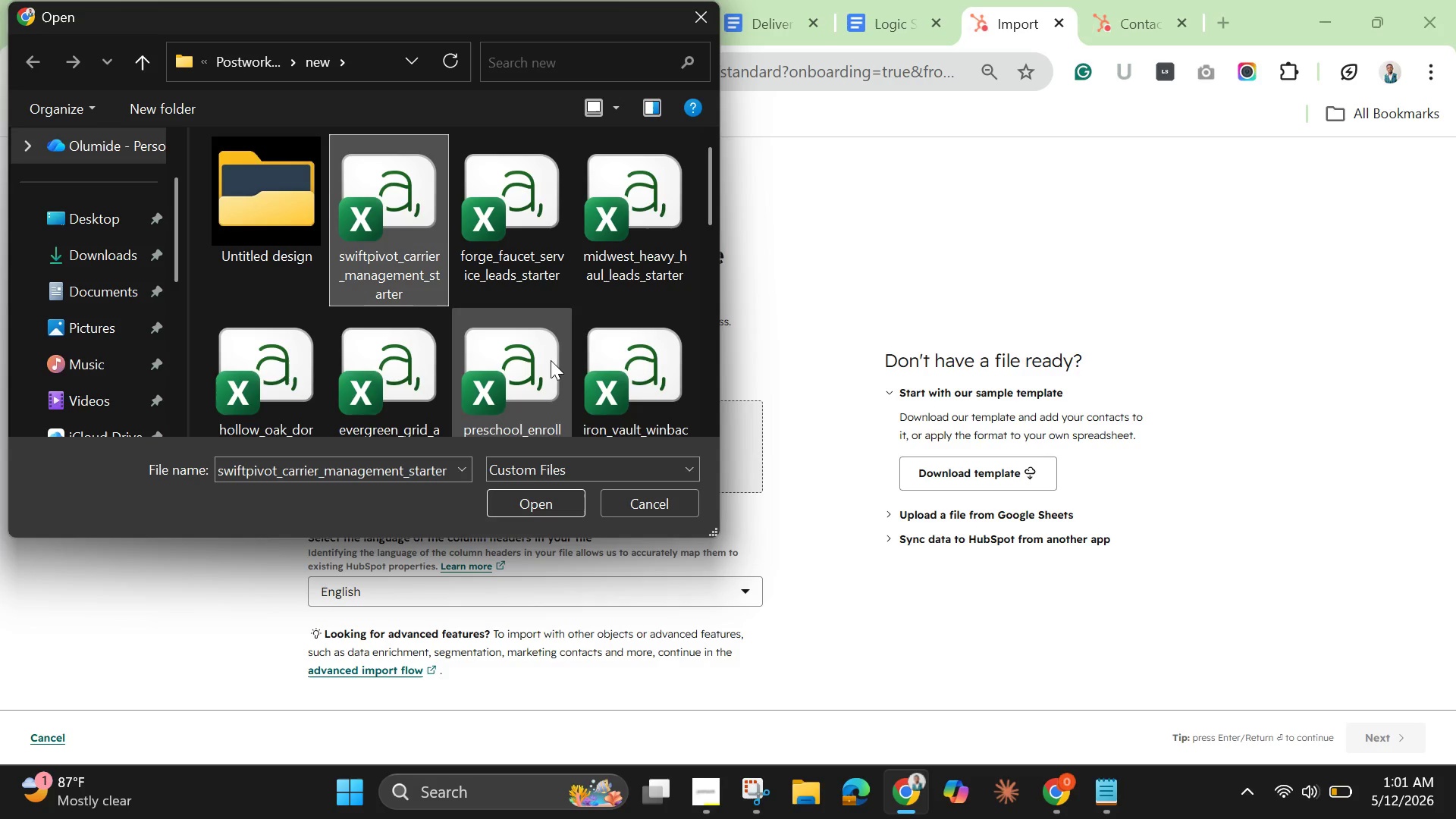 
left_click([543, 499])
 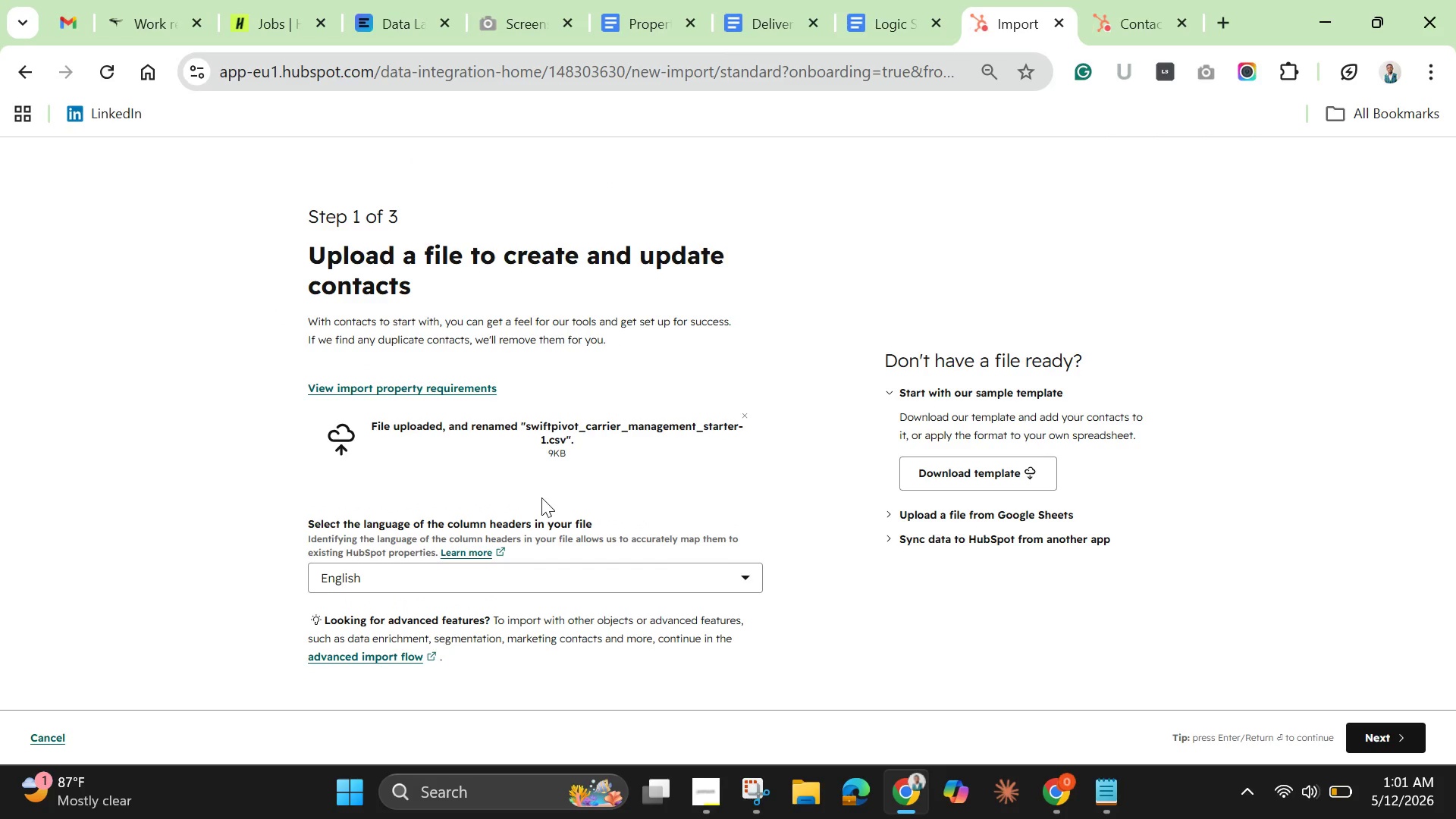 
wait(12.92)
 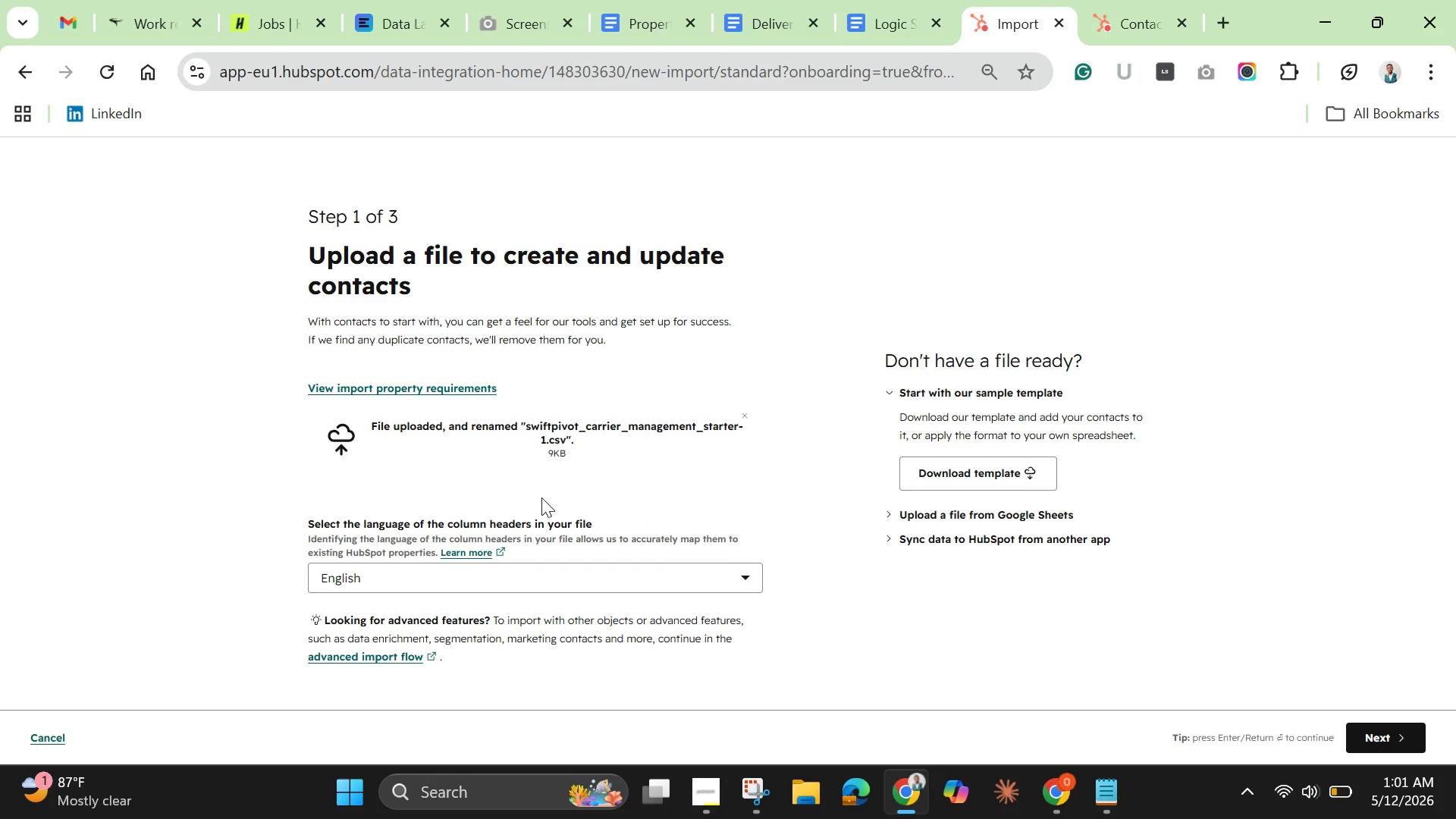 
left_click([42, 739])
 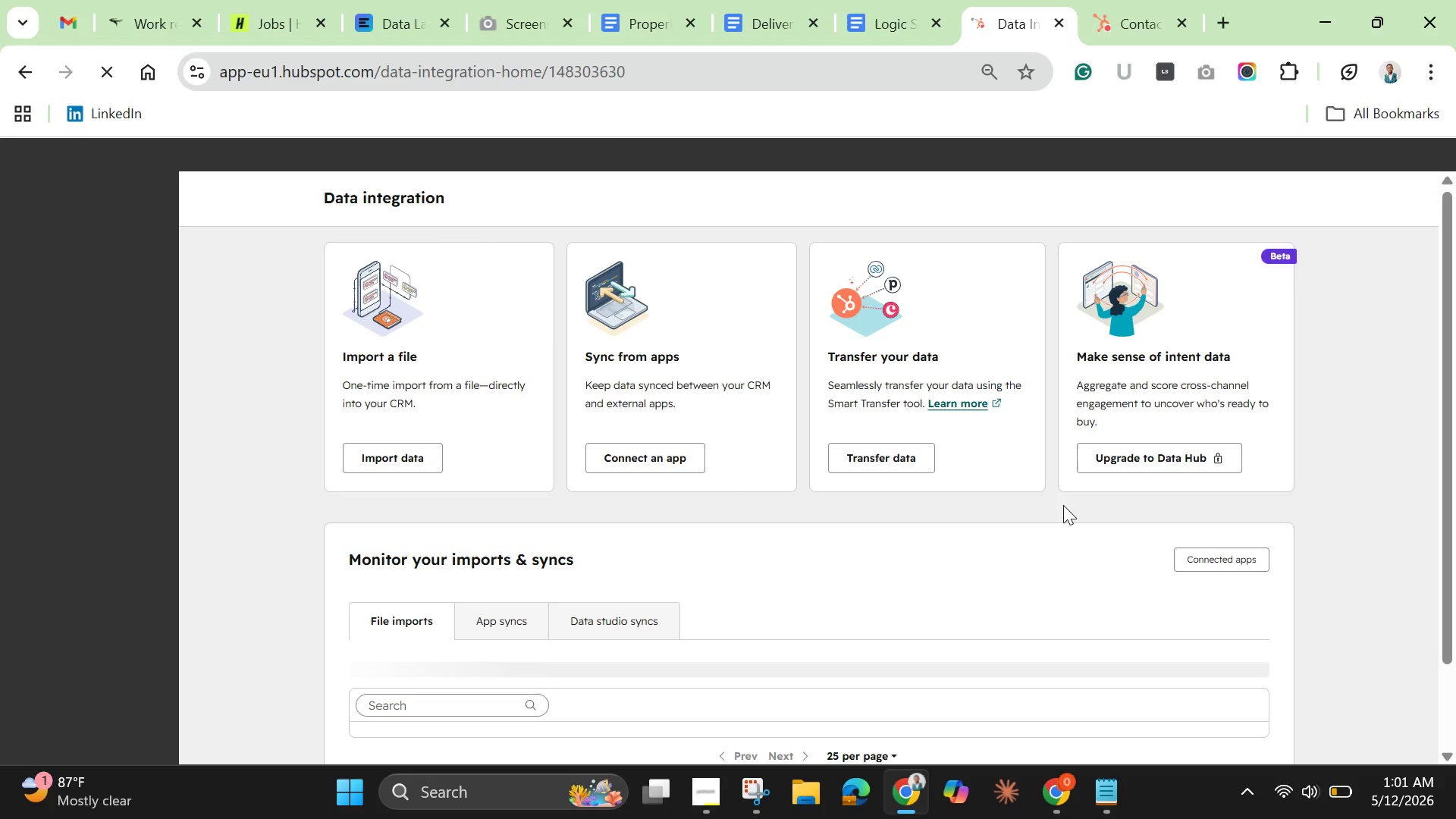 
wait(5.72)
 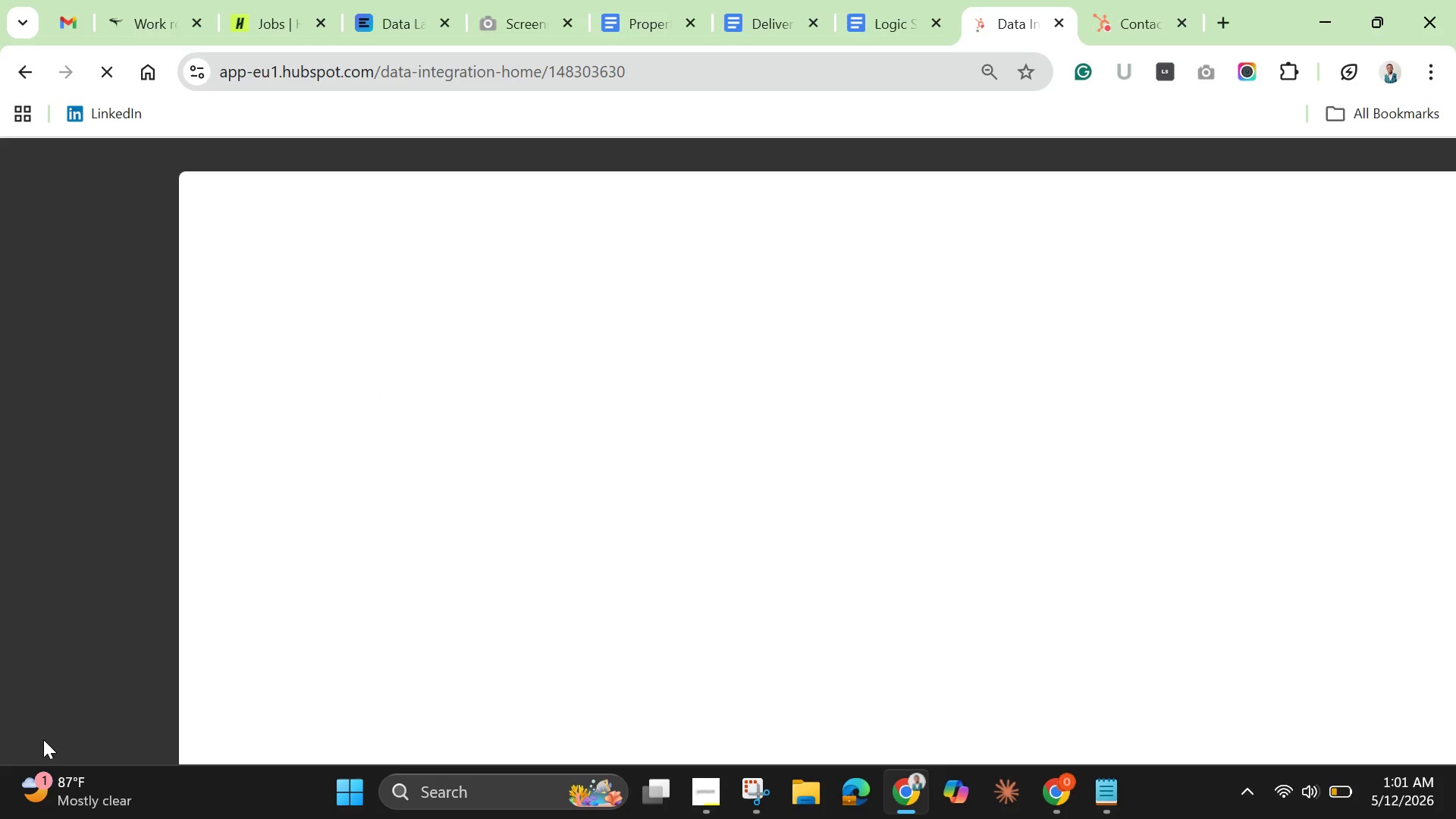 
scroll: coordinate [584, 627], scroll_direction: down, amount: 2.0
 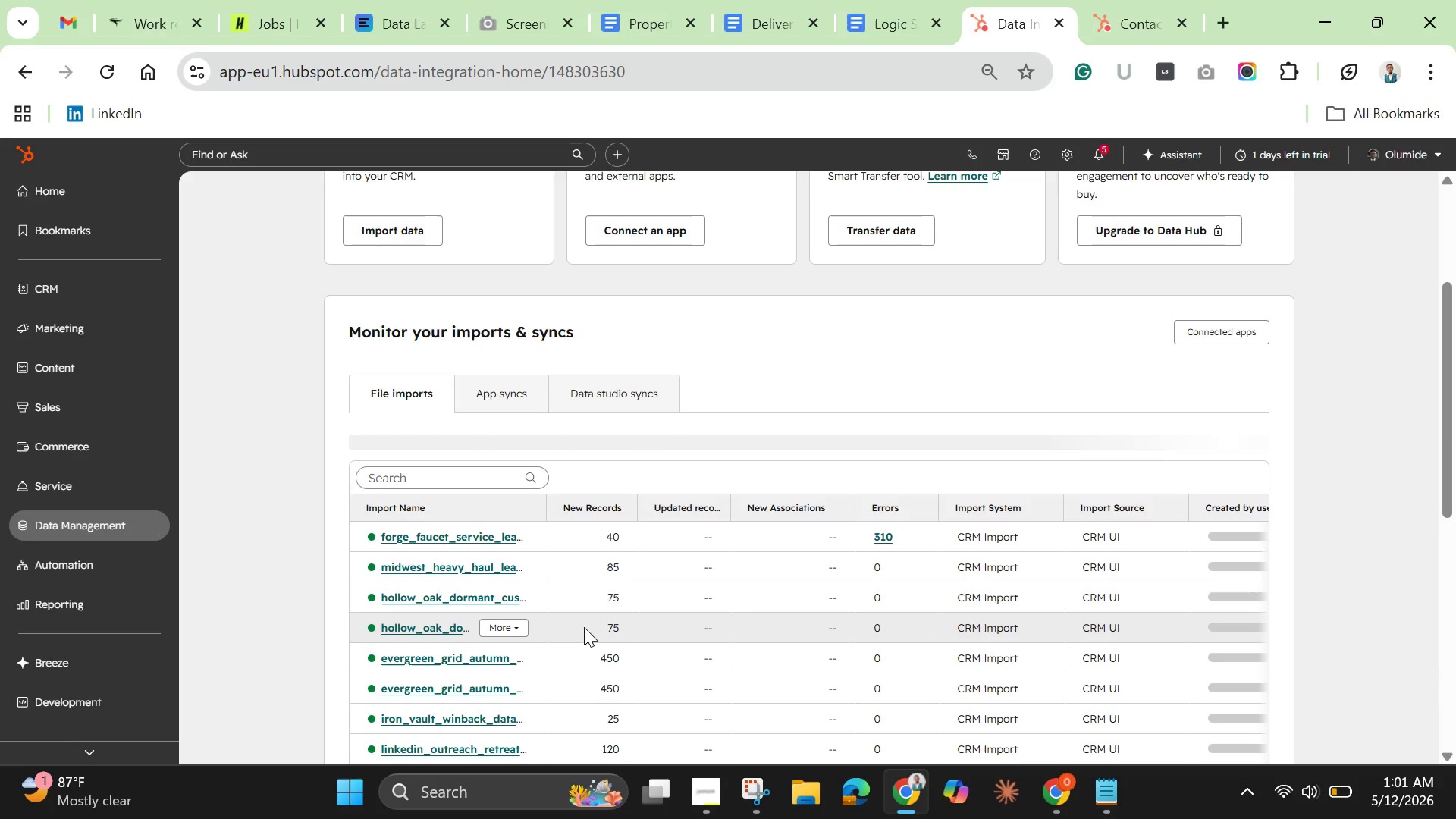 
scroll: coordinate [584, 627], scroll_direction: up, amount: 4.0
 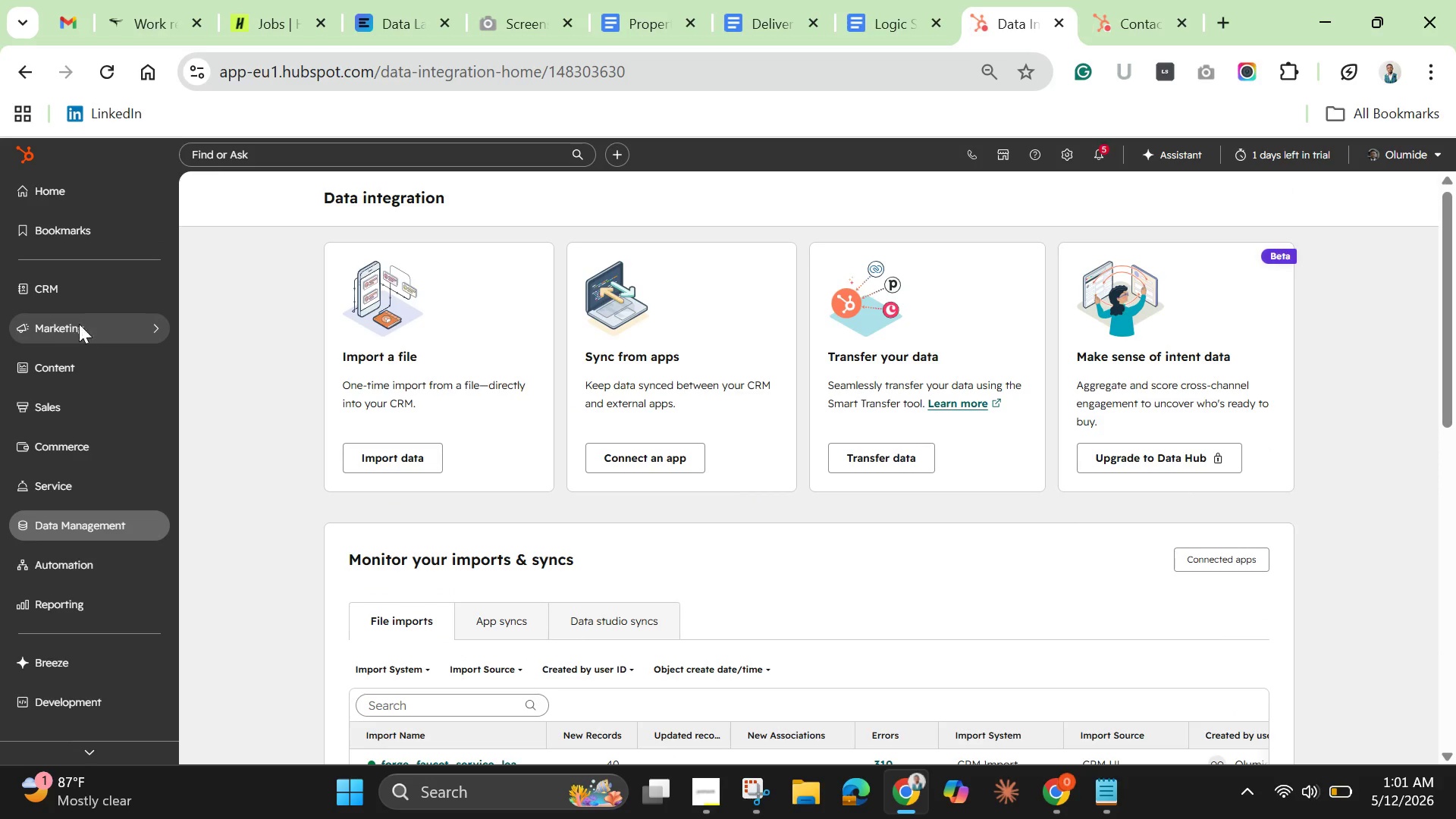 
left_click([91, 286])
 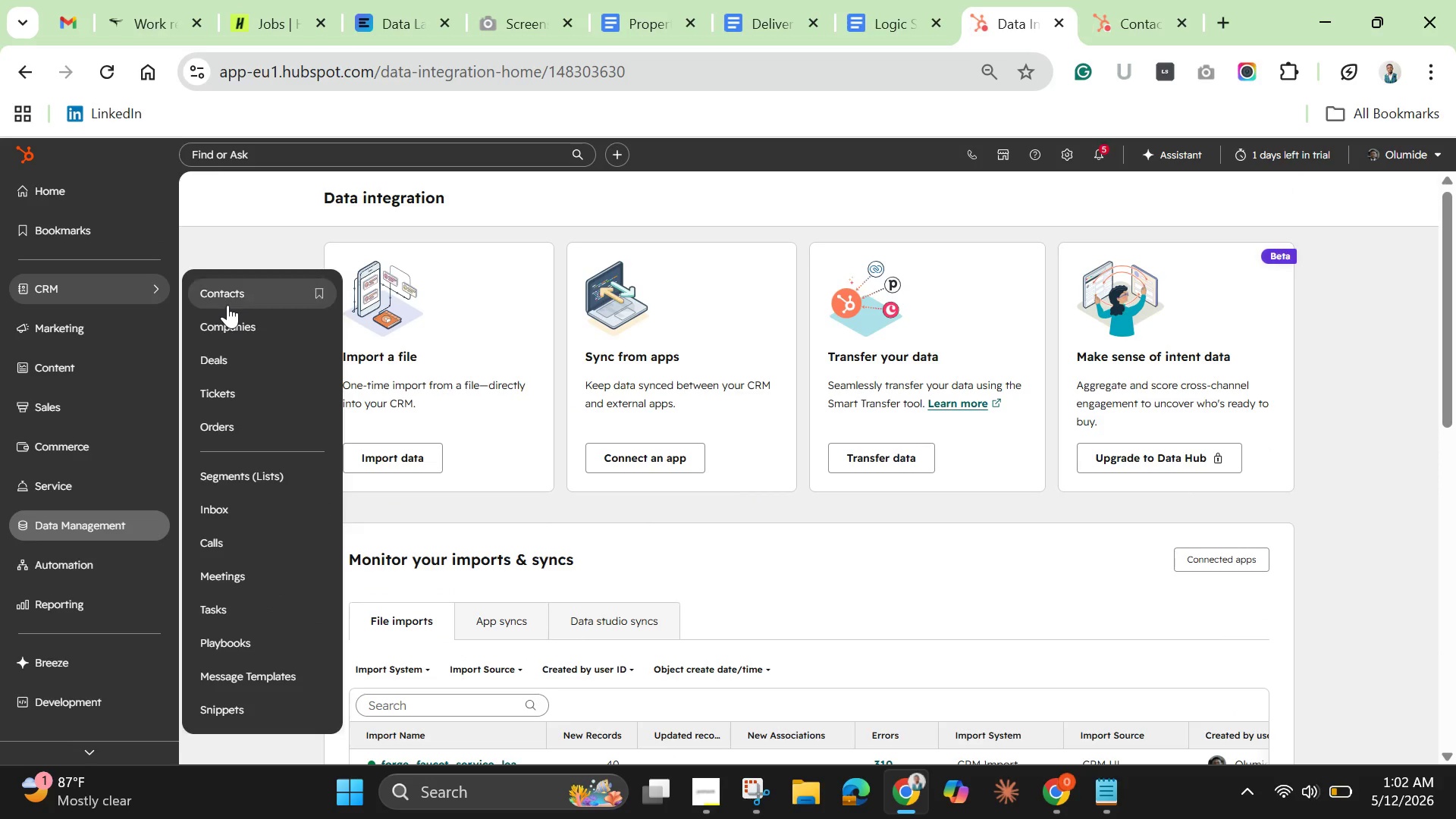 
left_click([228, 298])
 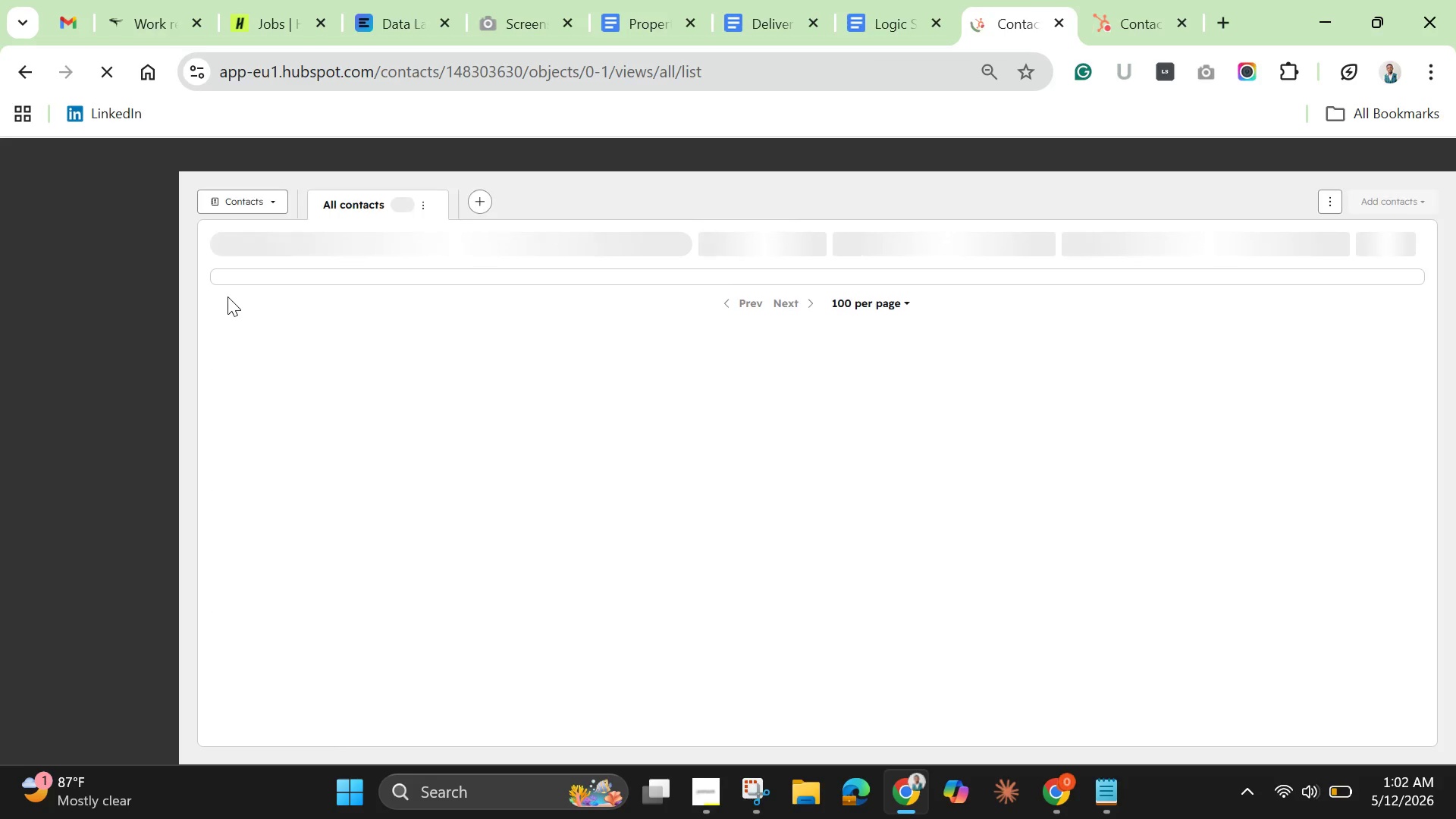 
wait(11.5)
 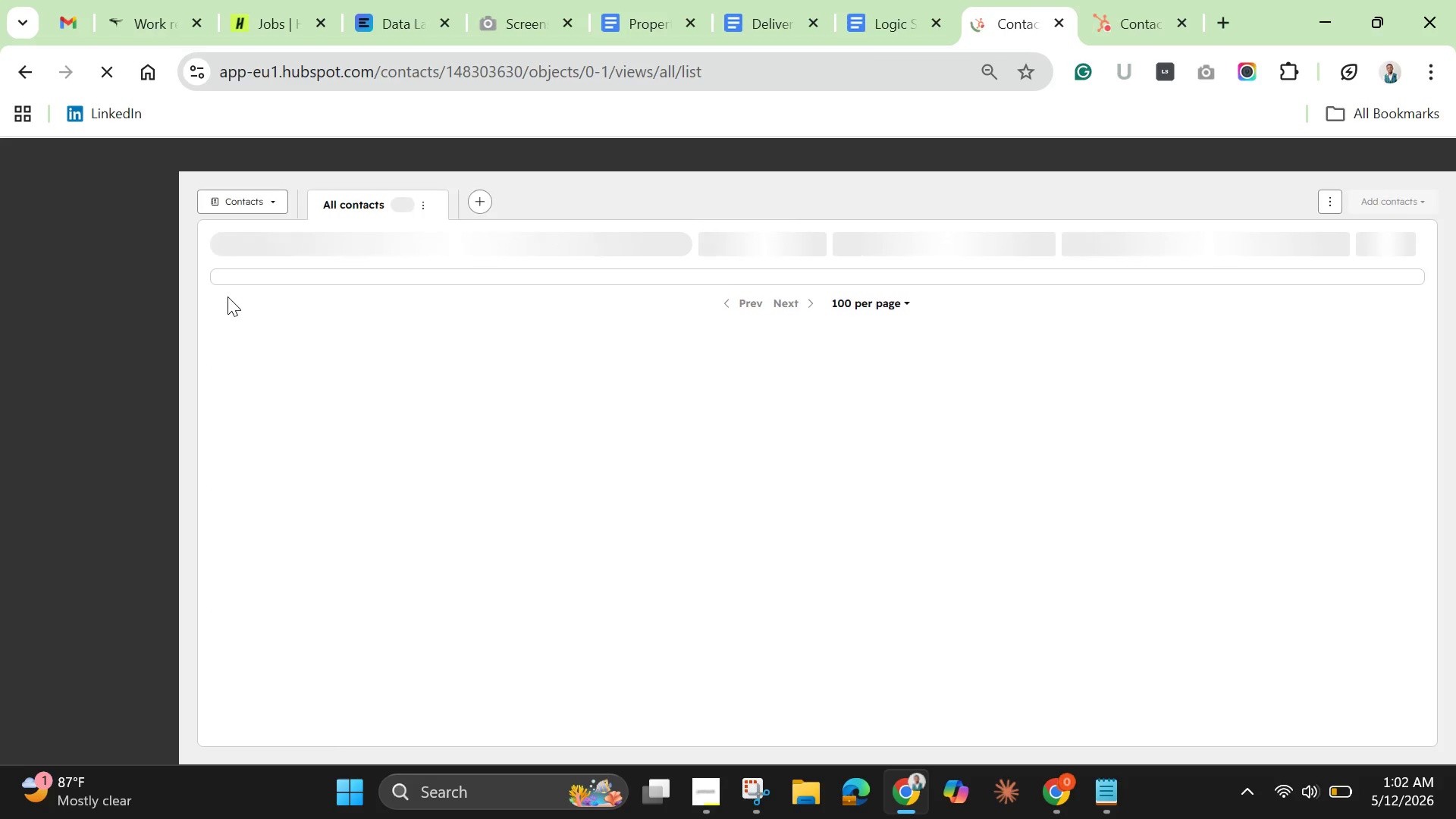 
left_click([1401, 202])
 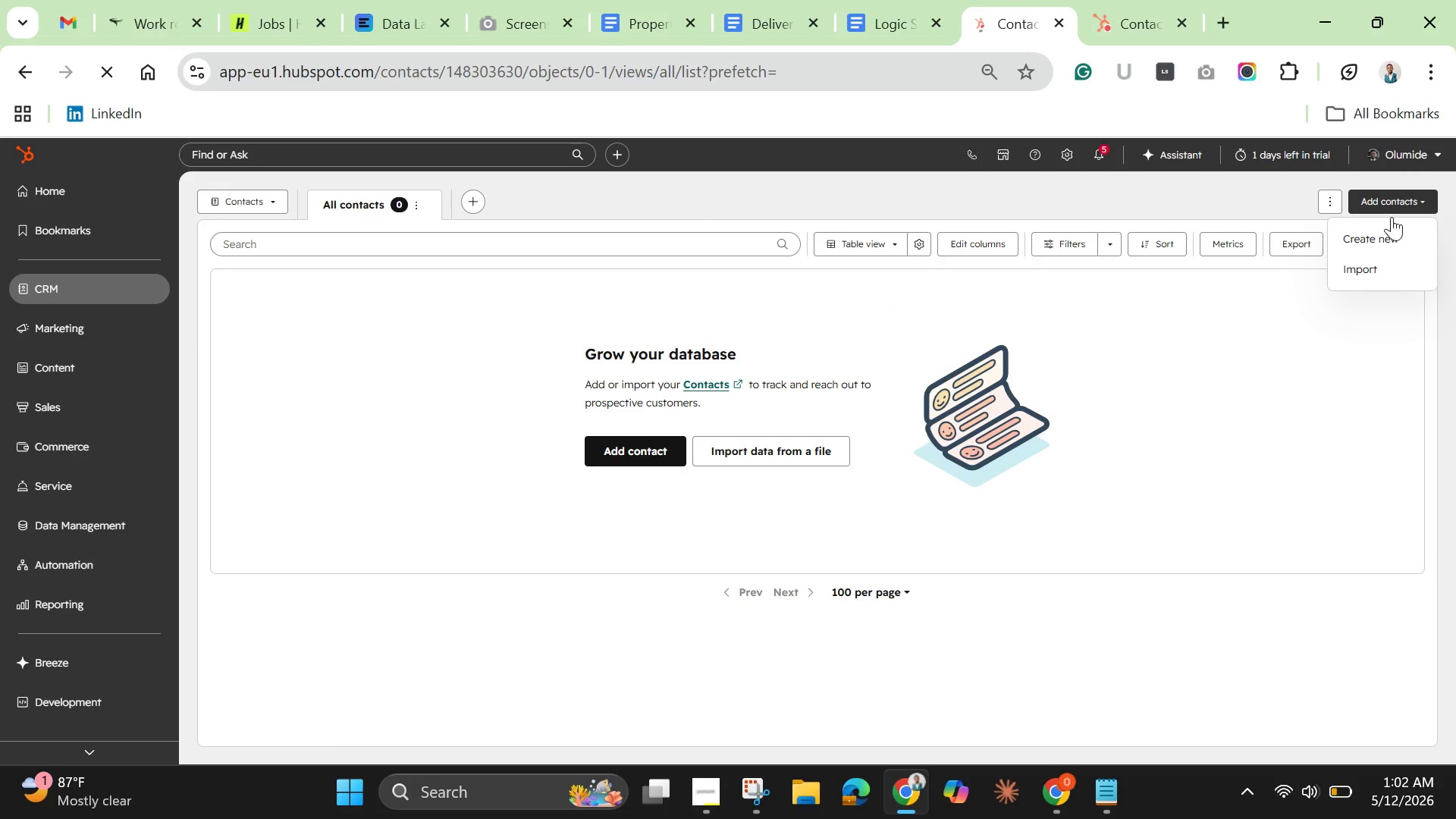 
mouse_move([1362, 245])
 